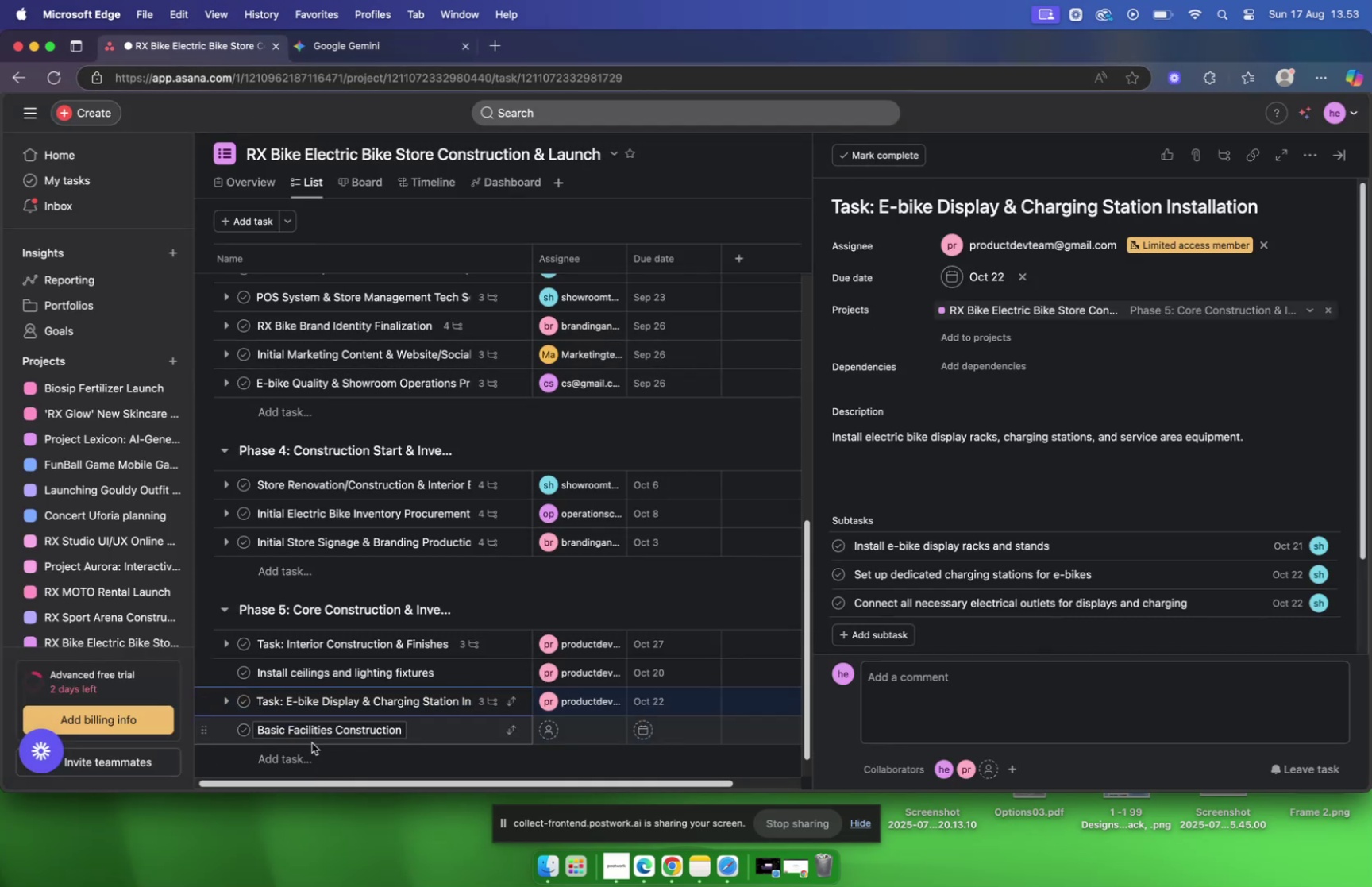 
hold_key(key=Backspace, duration=1.22)
 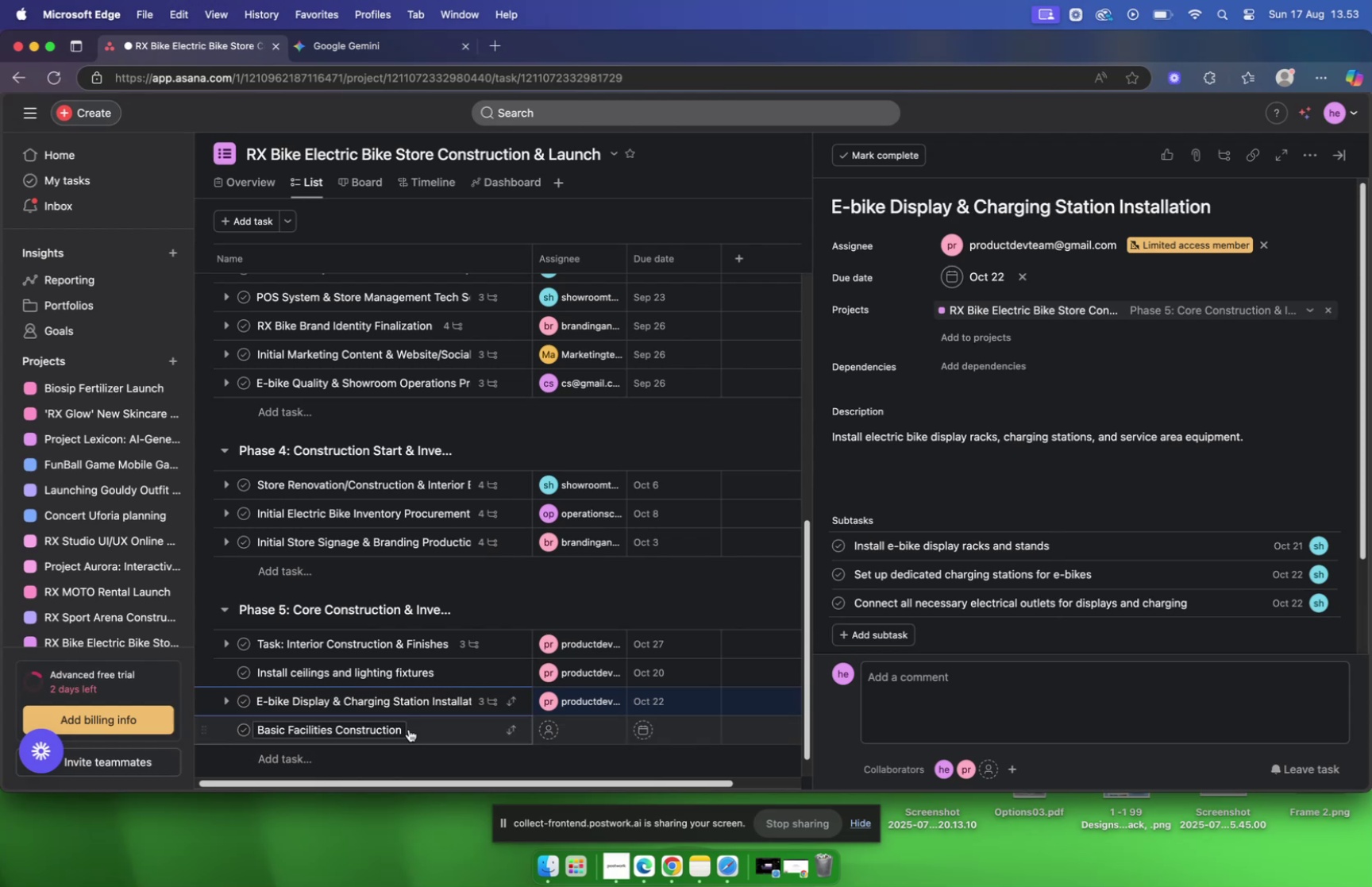 
left_click([410, 728])
 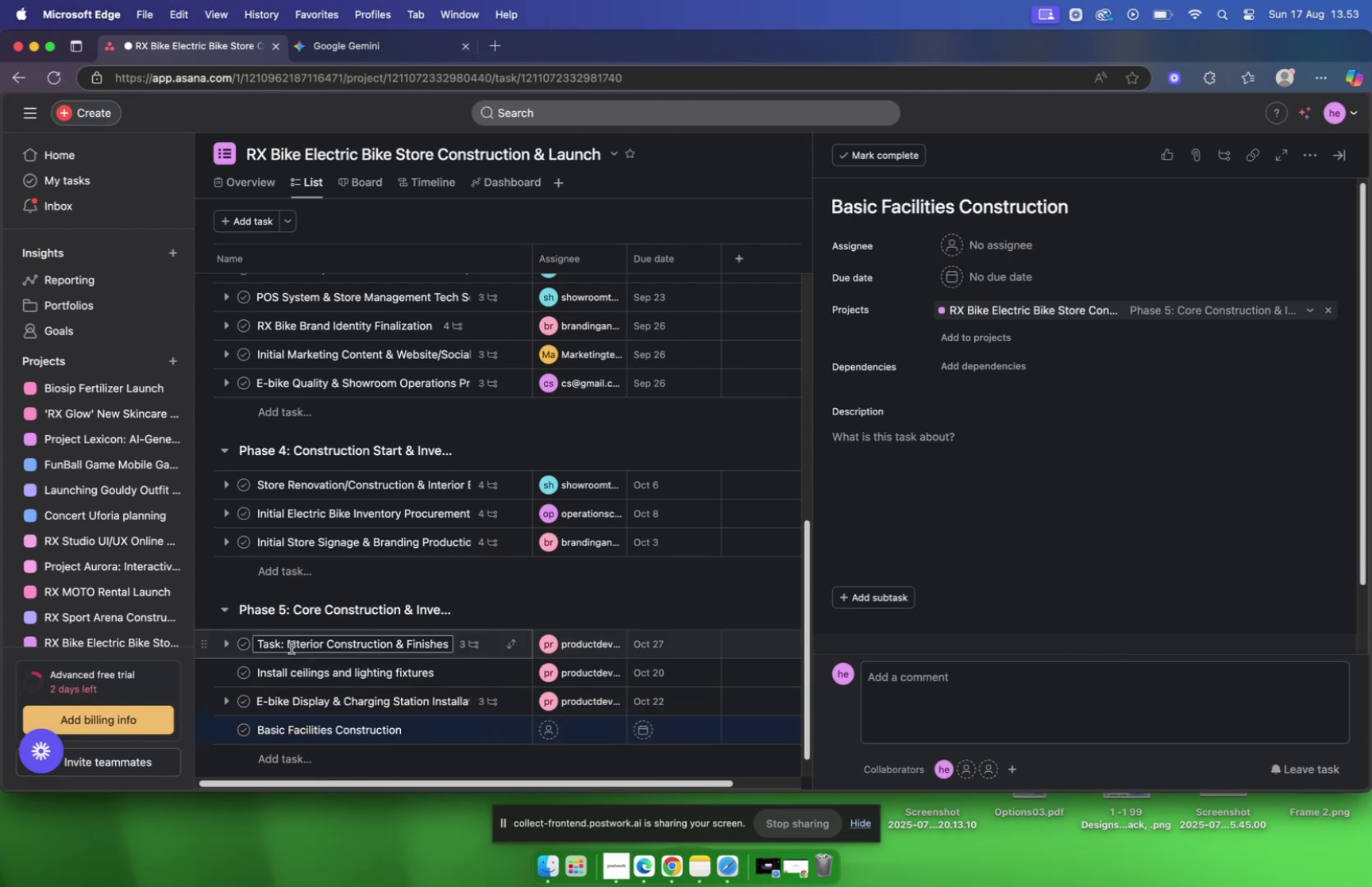 
left_click([288, 644])
 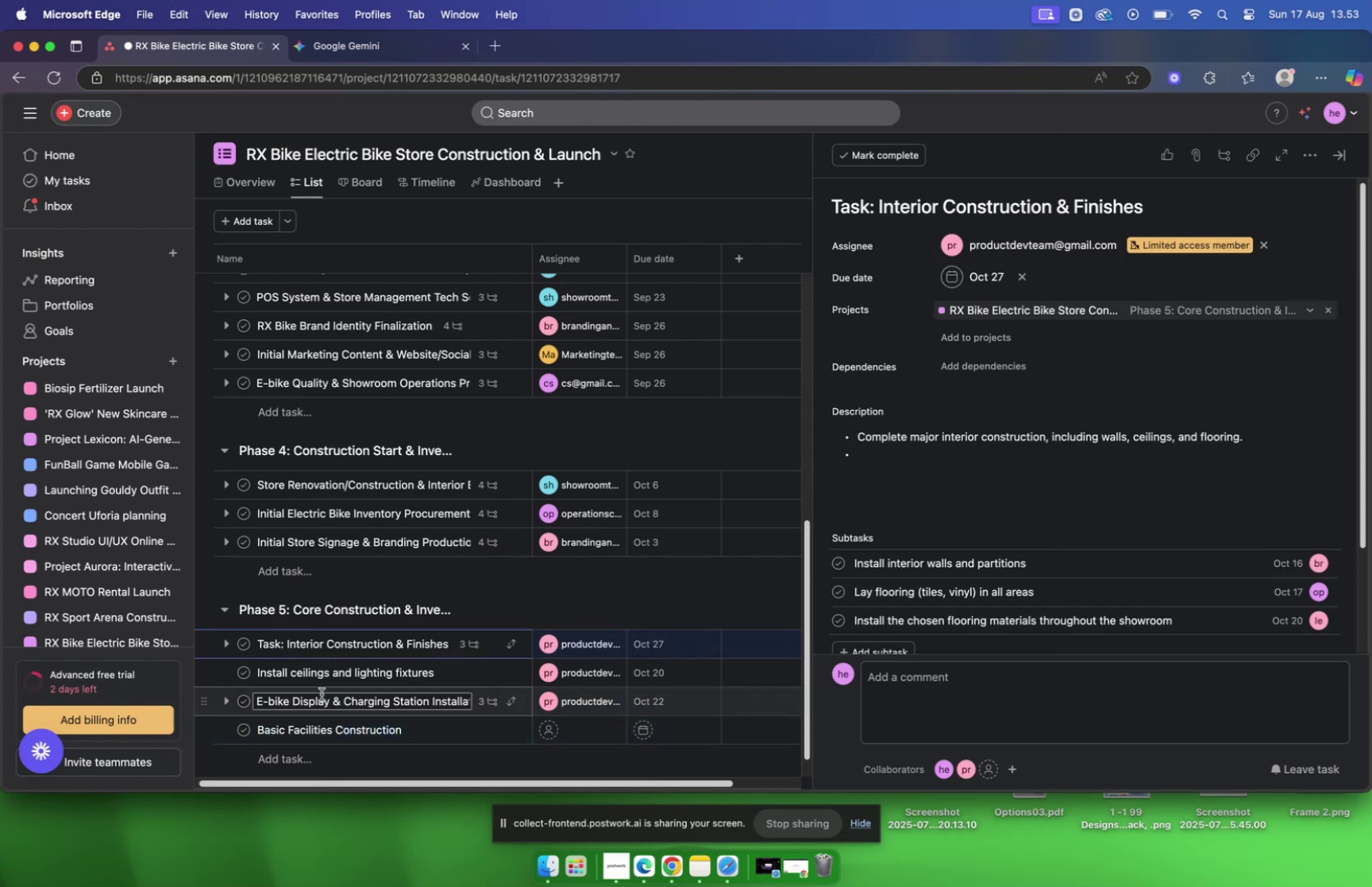 
key(ArrowLeft)
 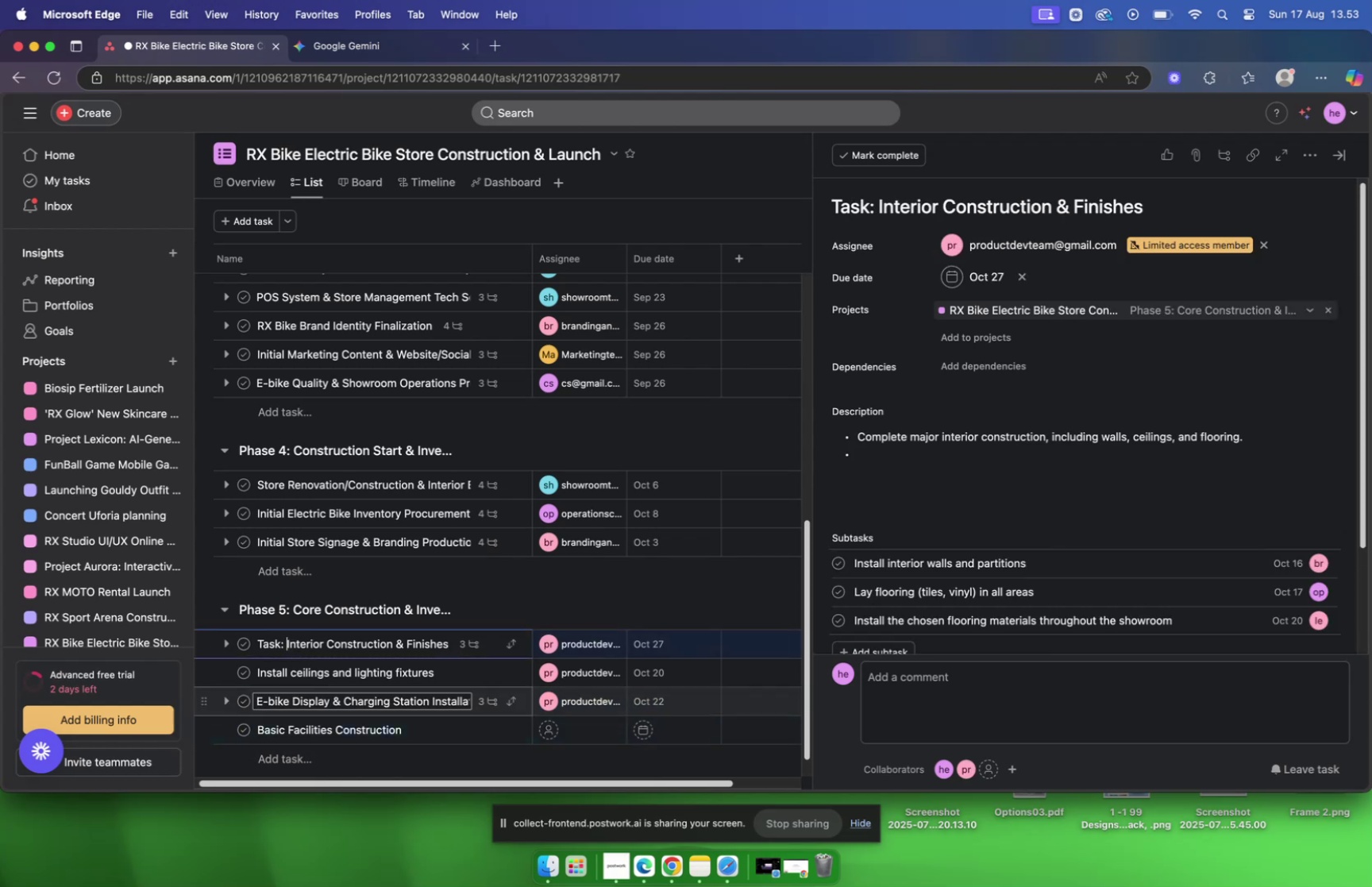 
hold_key(key=Backspace, duration=1.19)
 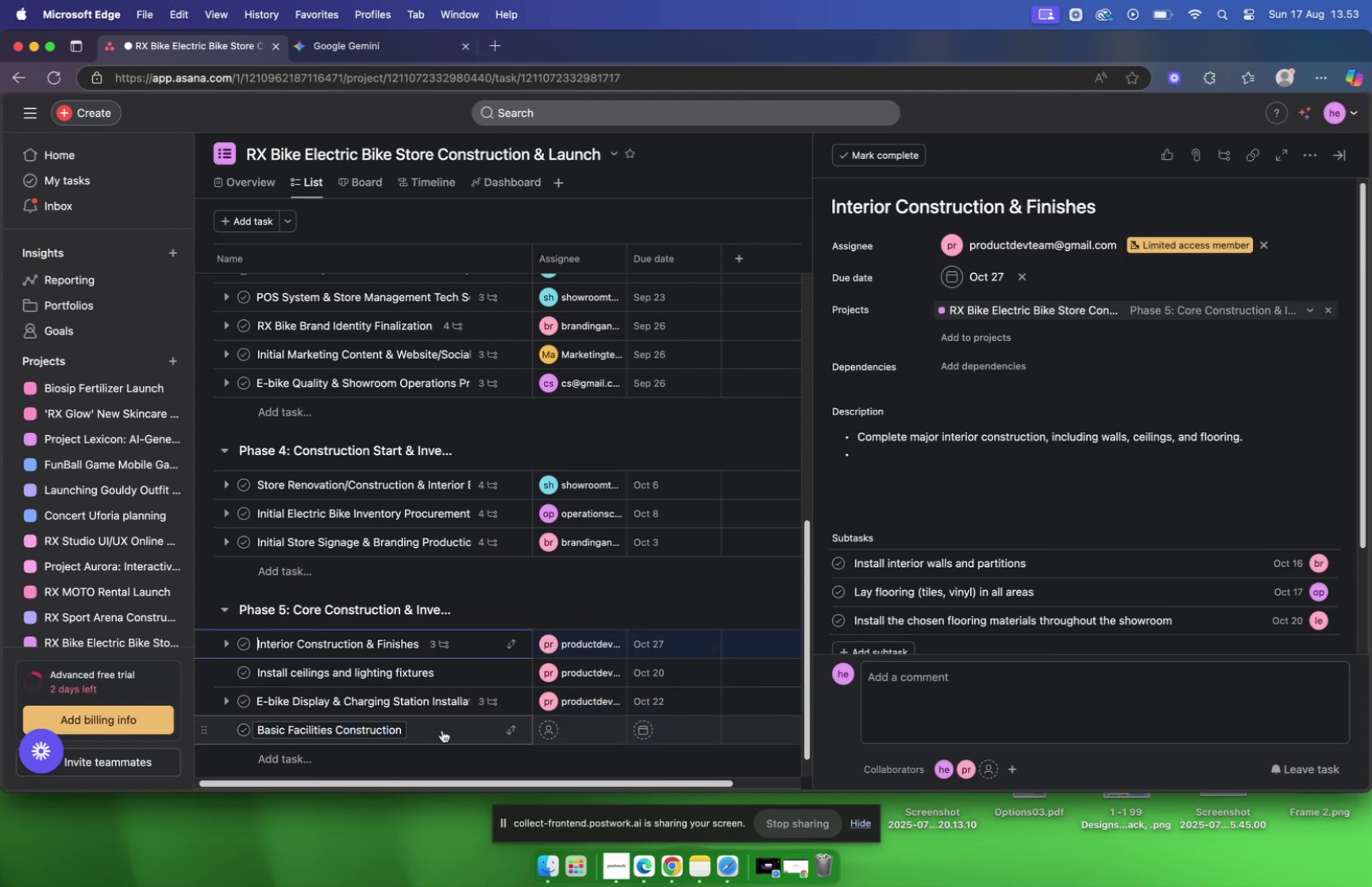 
left_click([442, 729])
 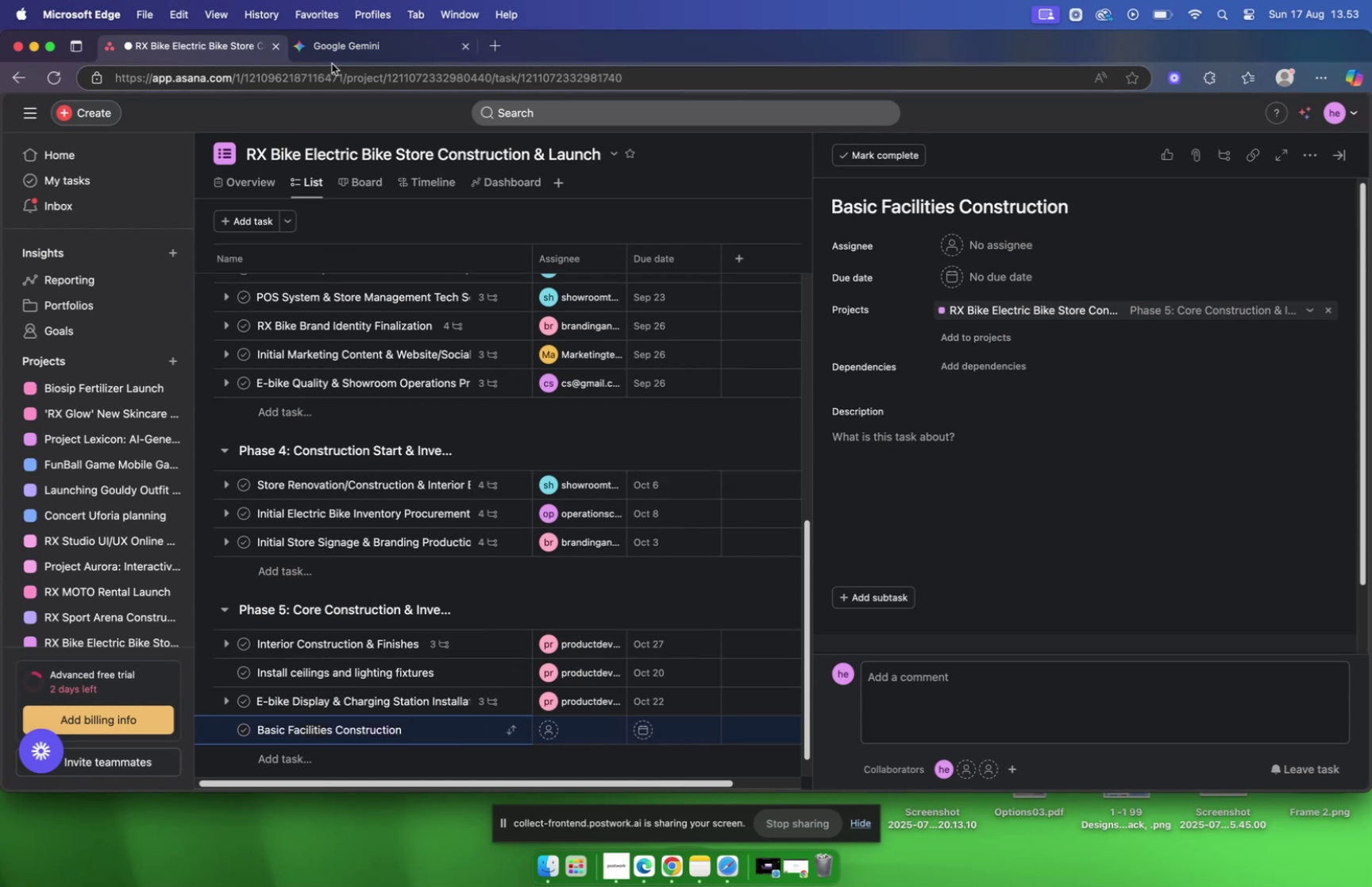 
left_click([329, 47])
 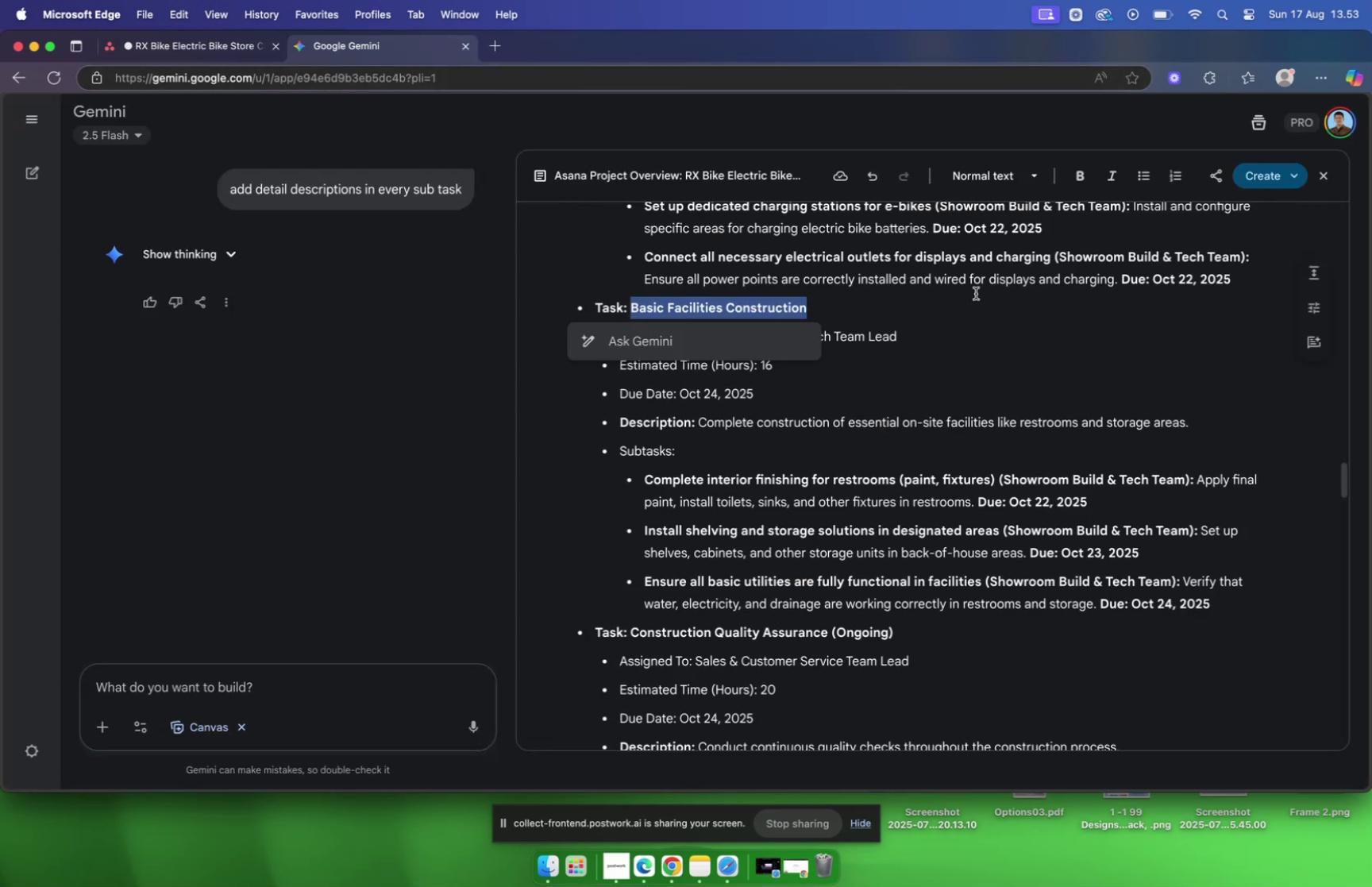 
left_click([981, 326])
 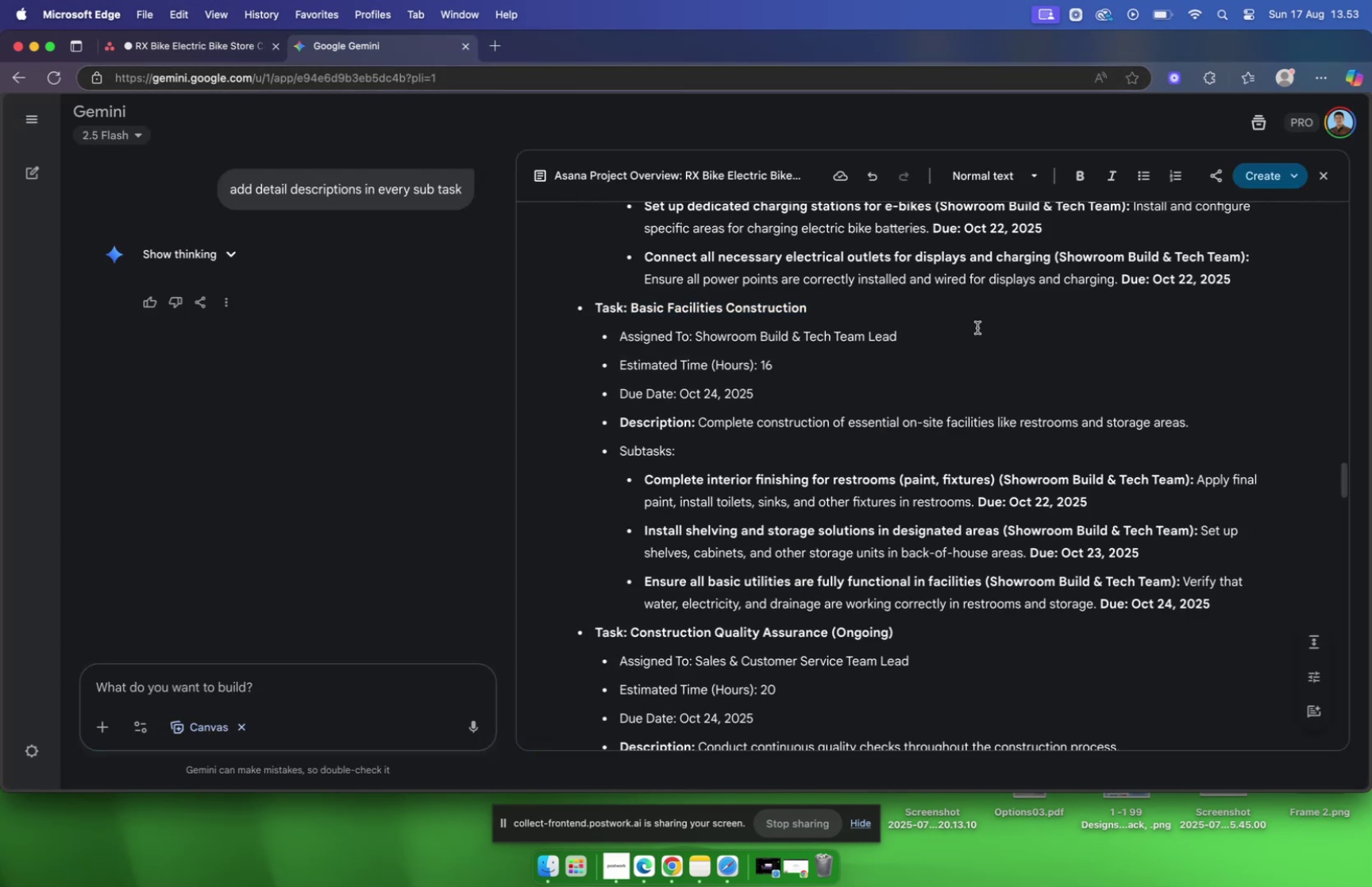 
scroll: coordinate [977, 327], scroll_direction: down, amount: 2.0
 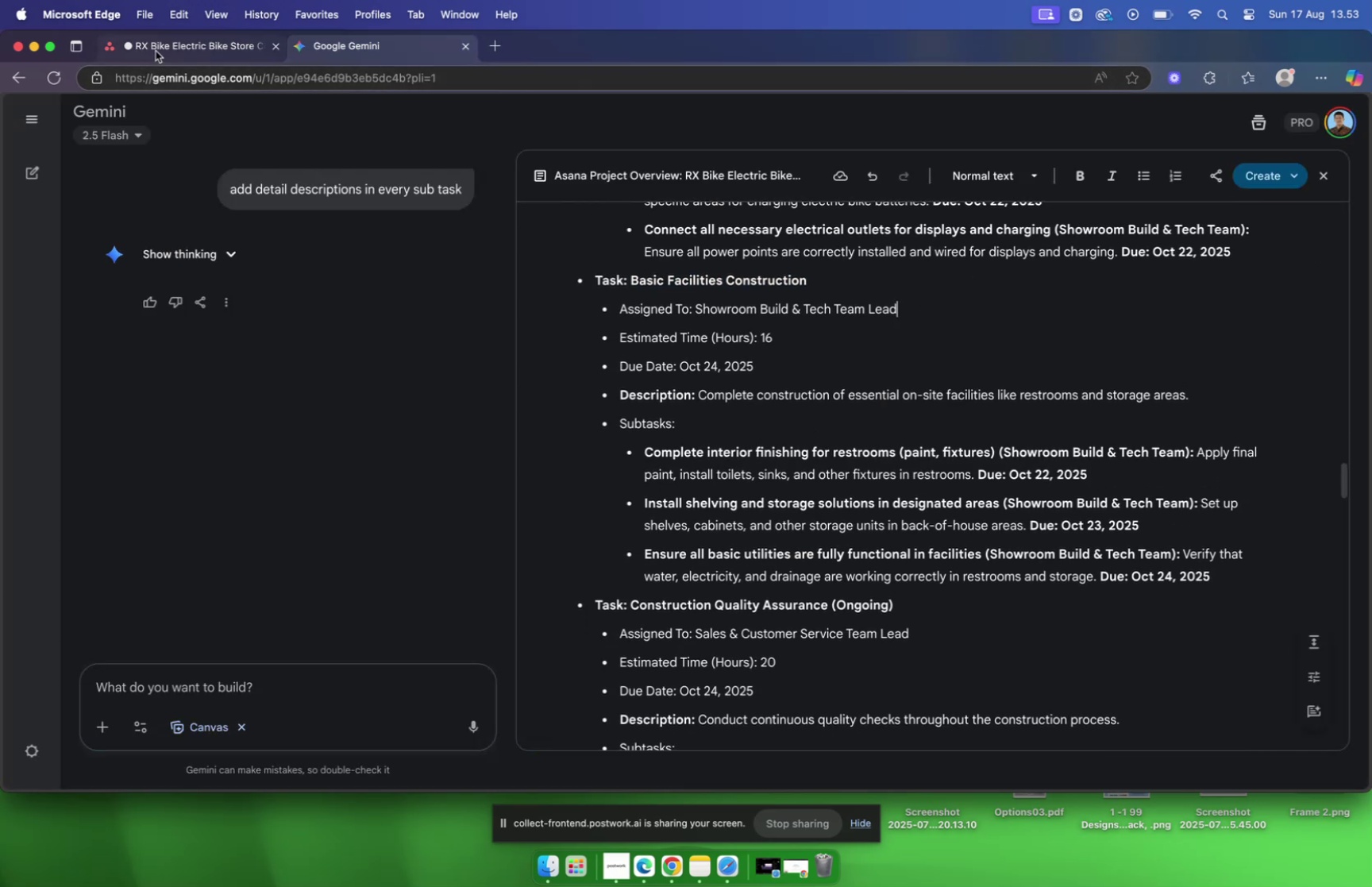 
left_click([156, 50])
 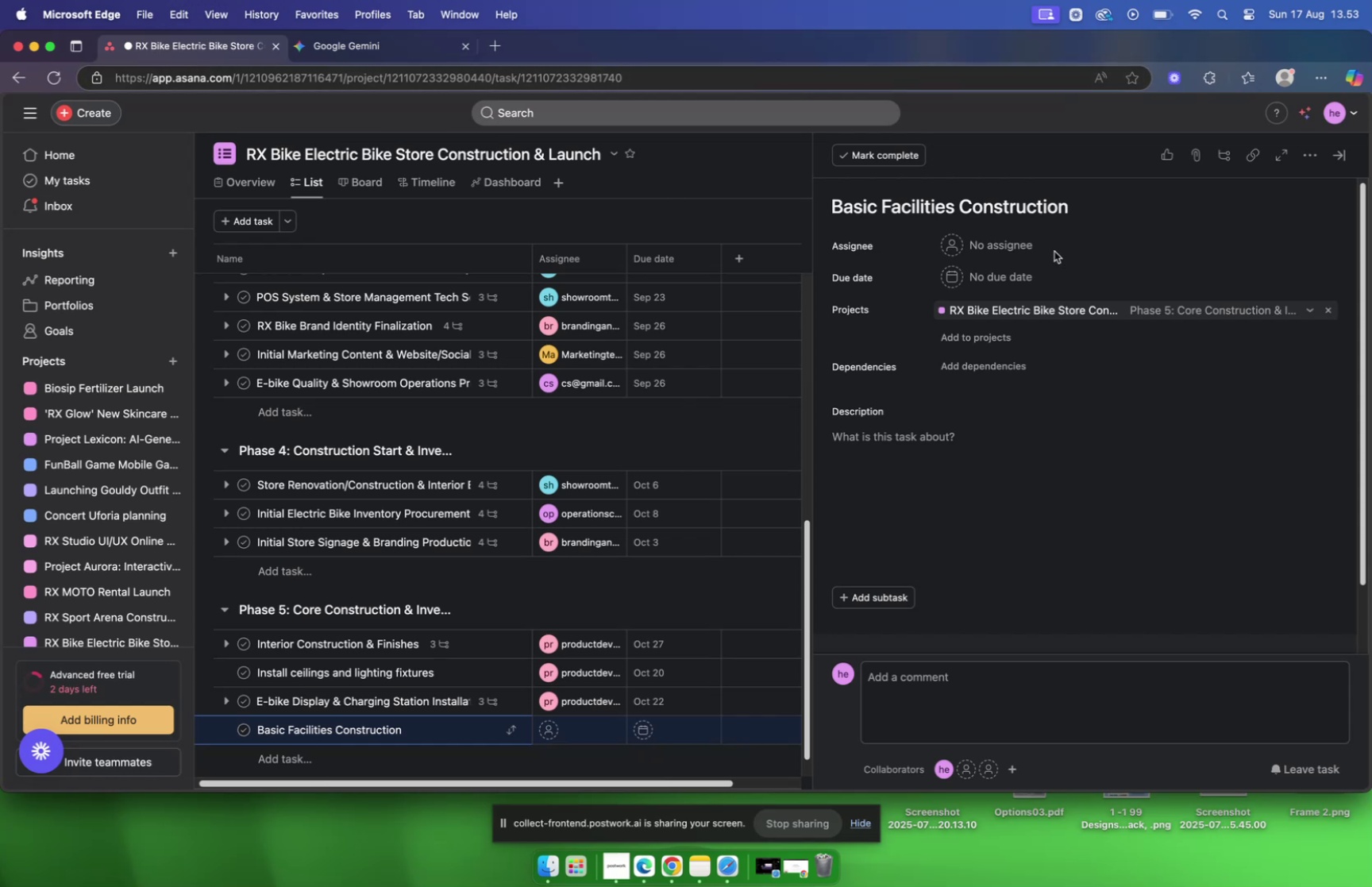 
left_click([1028, 249])
 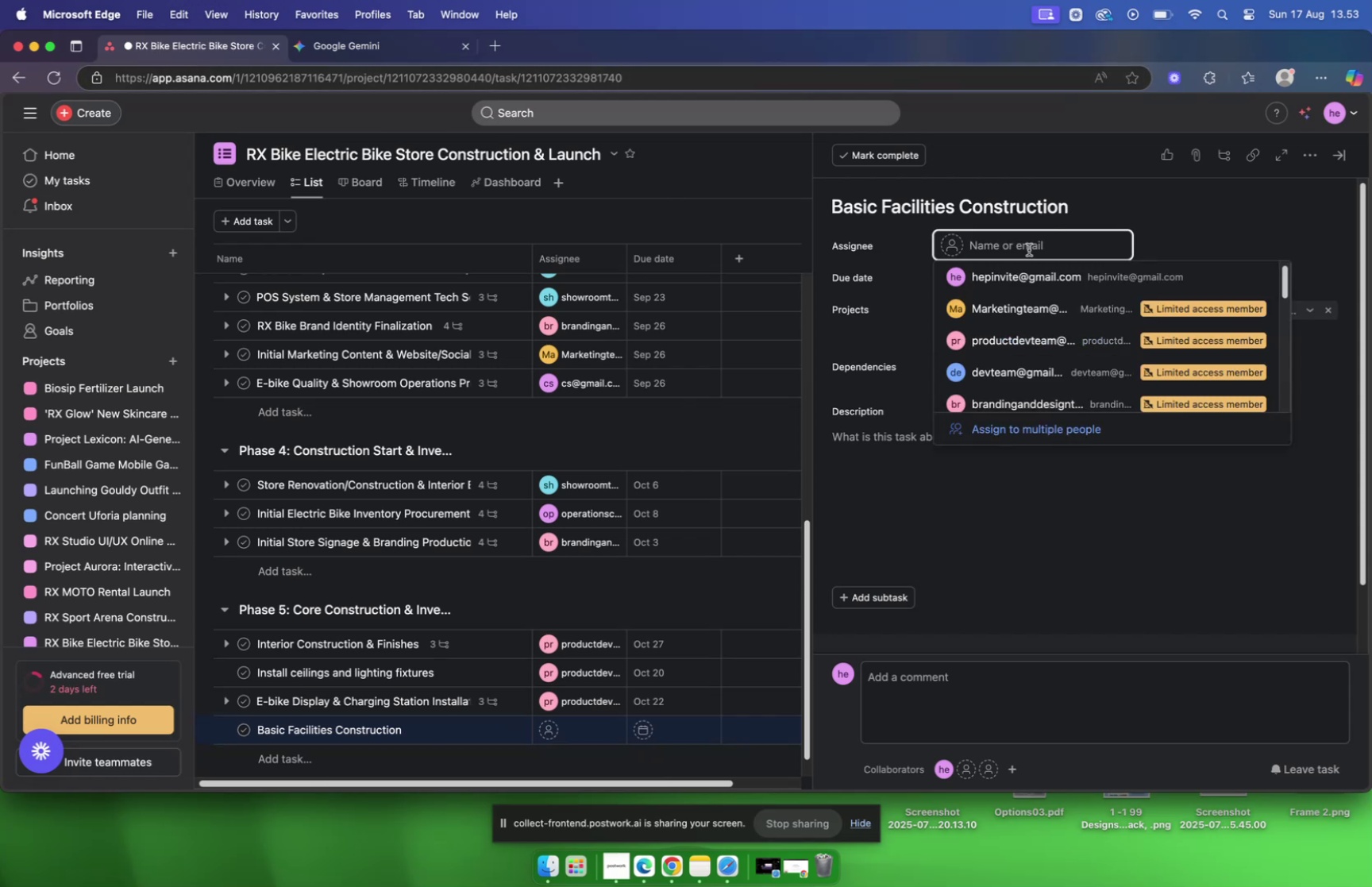 
type(showroom)
 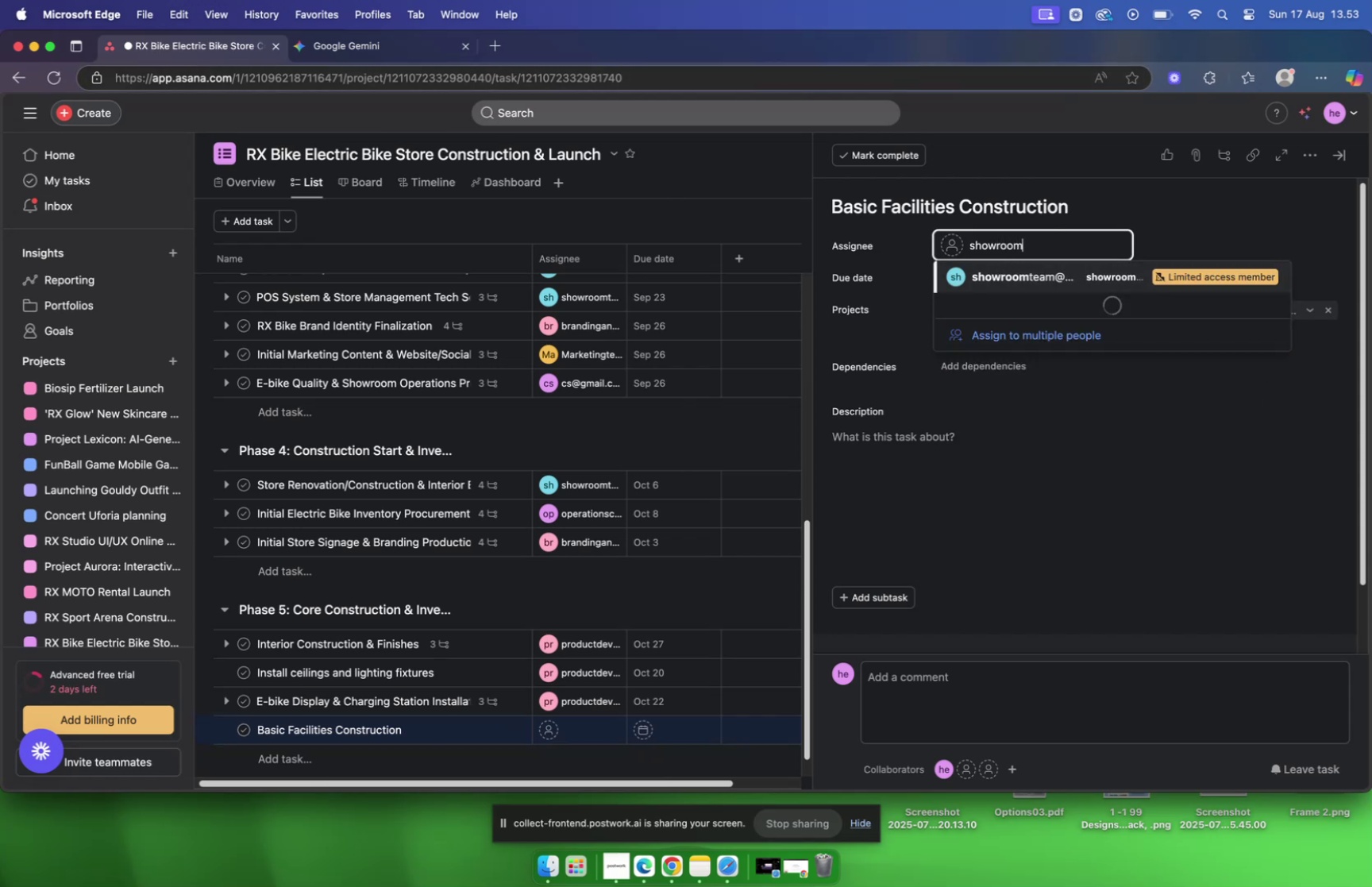 
key(Enter)
 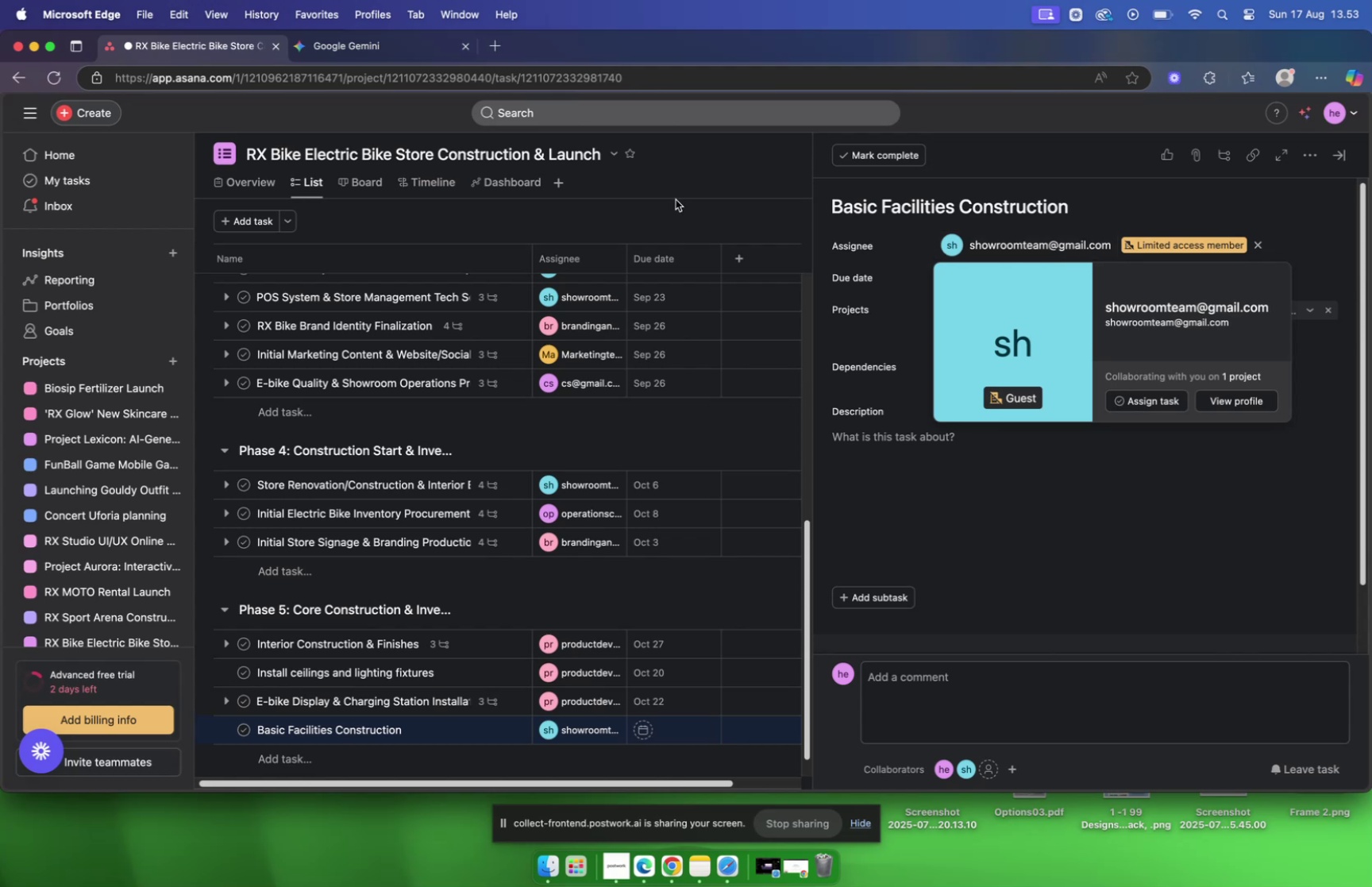 
wait(10.29)
 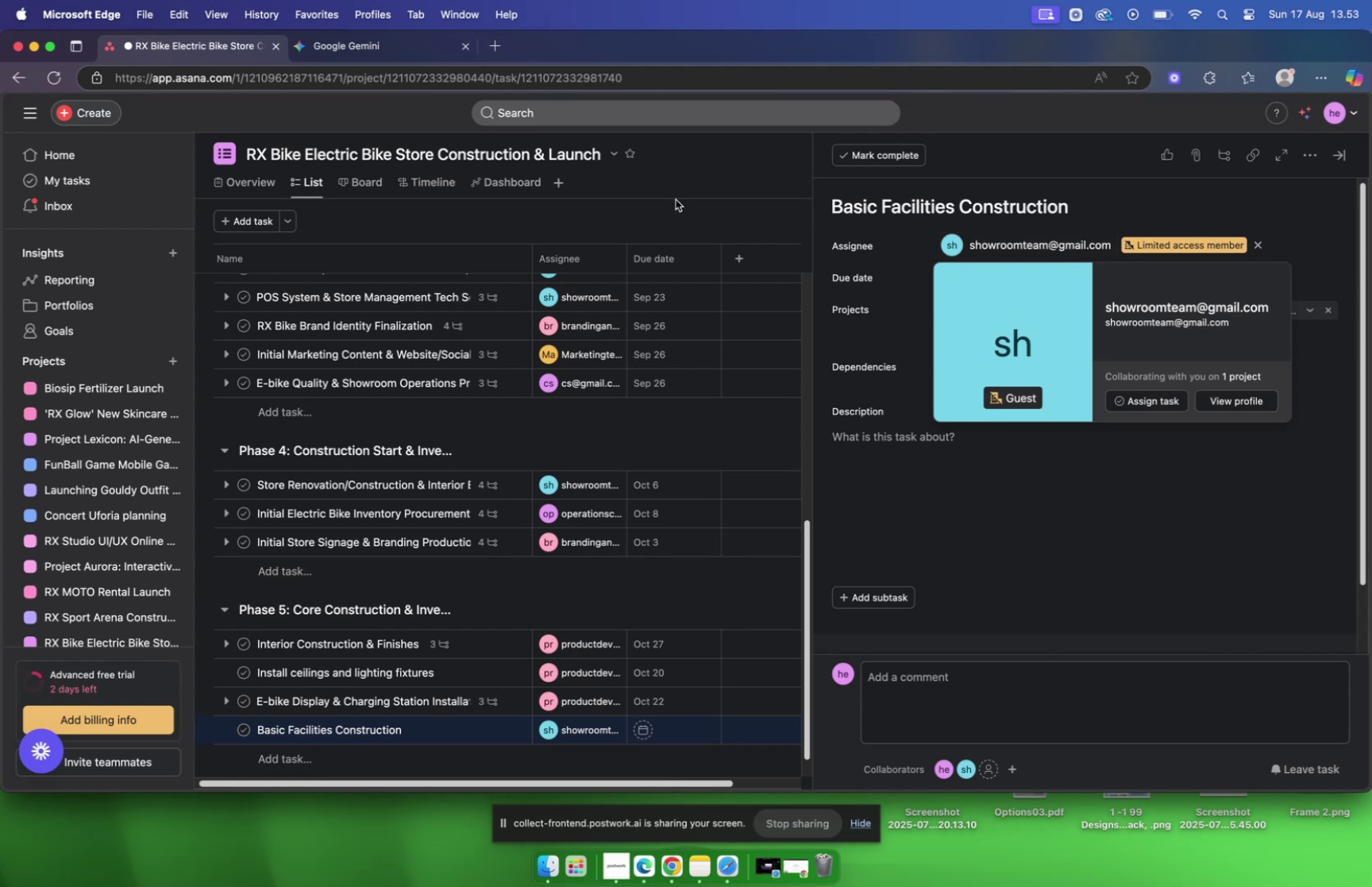 
left_click([350, 50])
 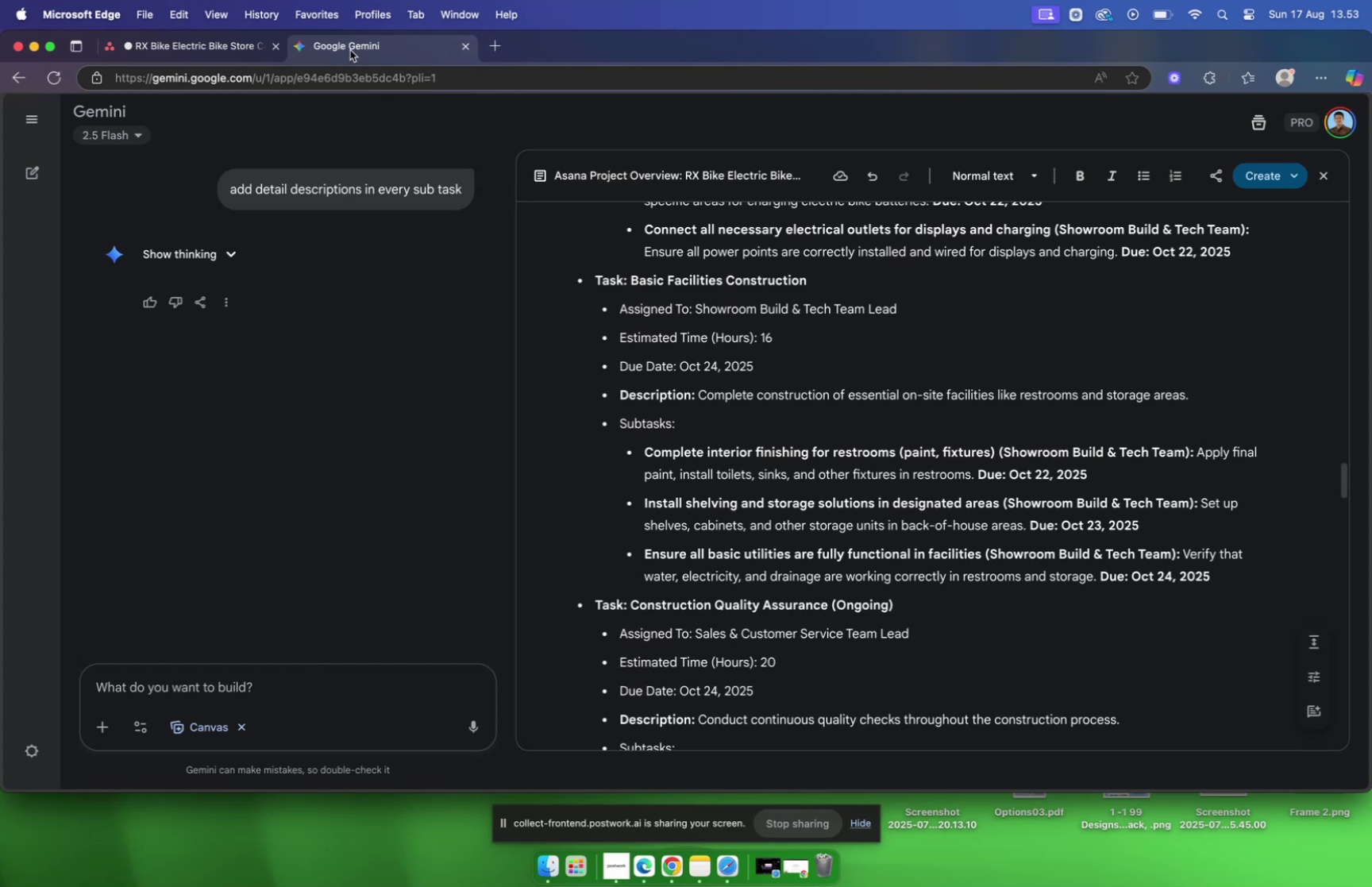 
wait(9.6)
 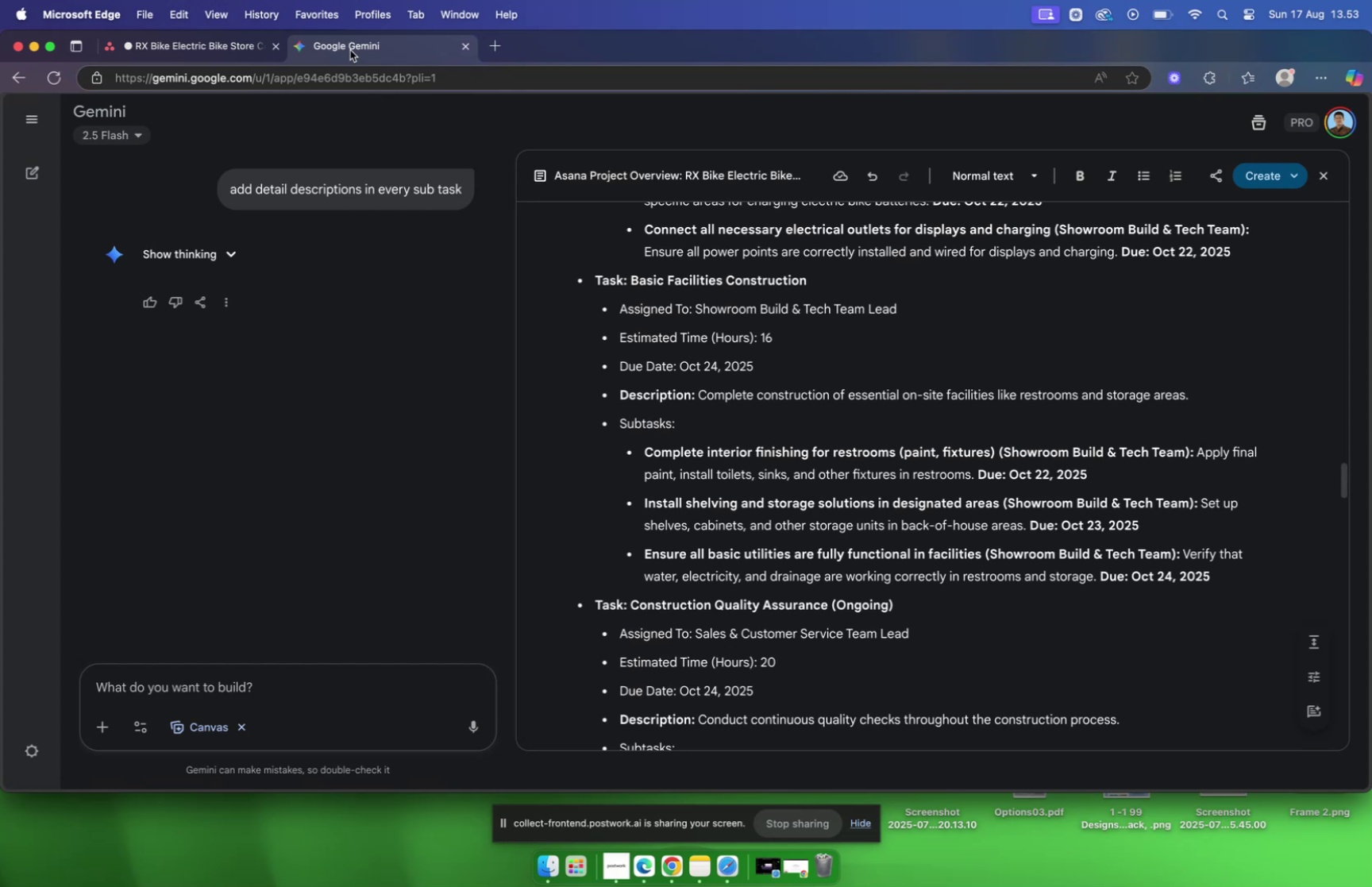 
left_click([198, 46])
 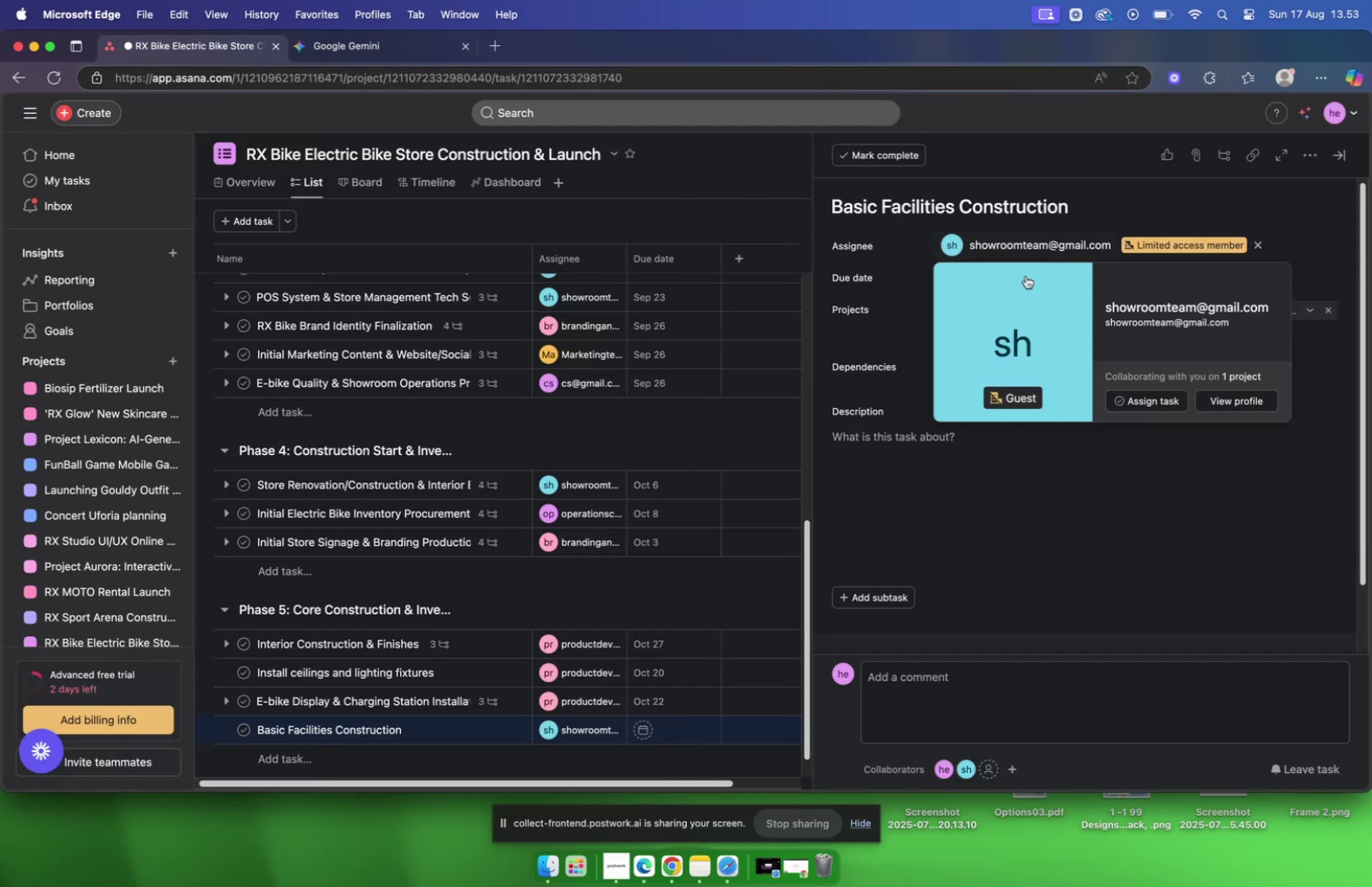 
left_click([882, 442])
 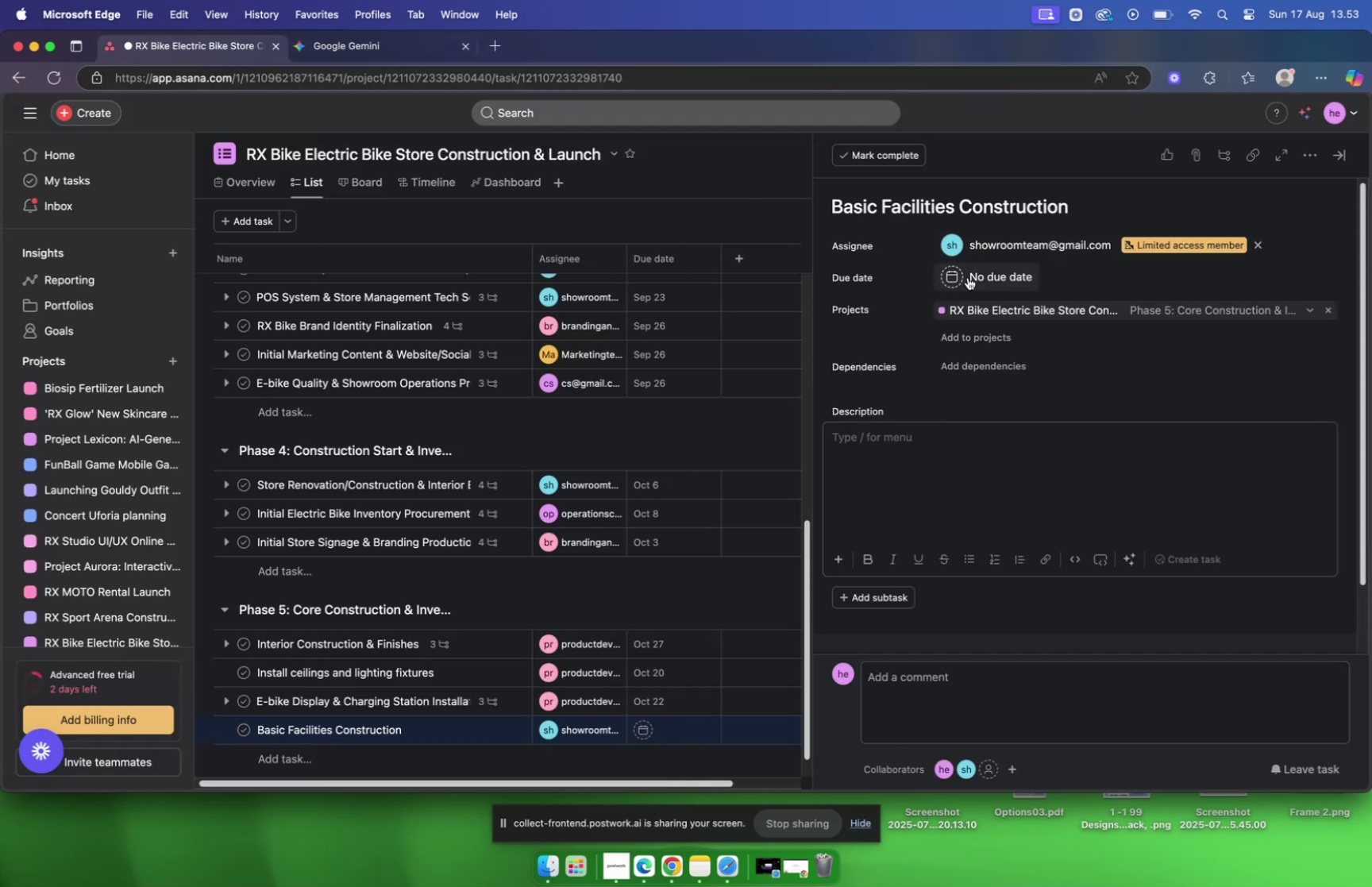 
left_click([968, 277])
 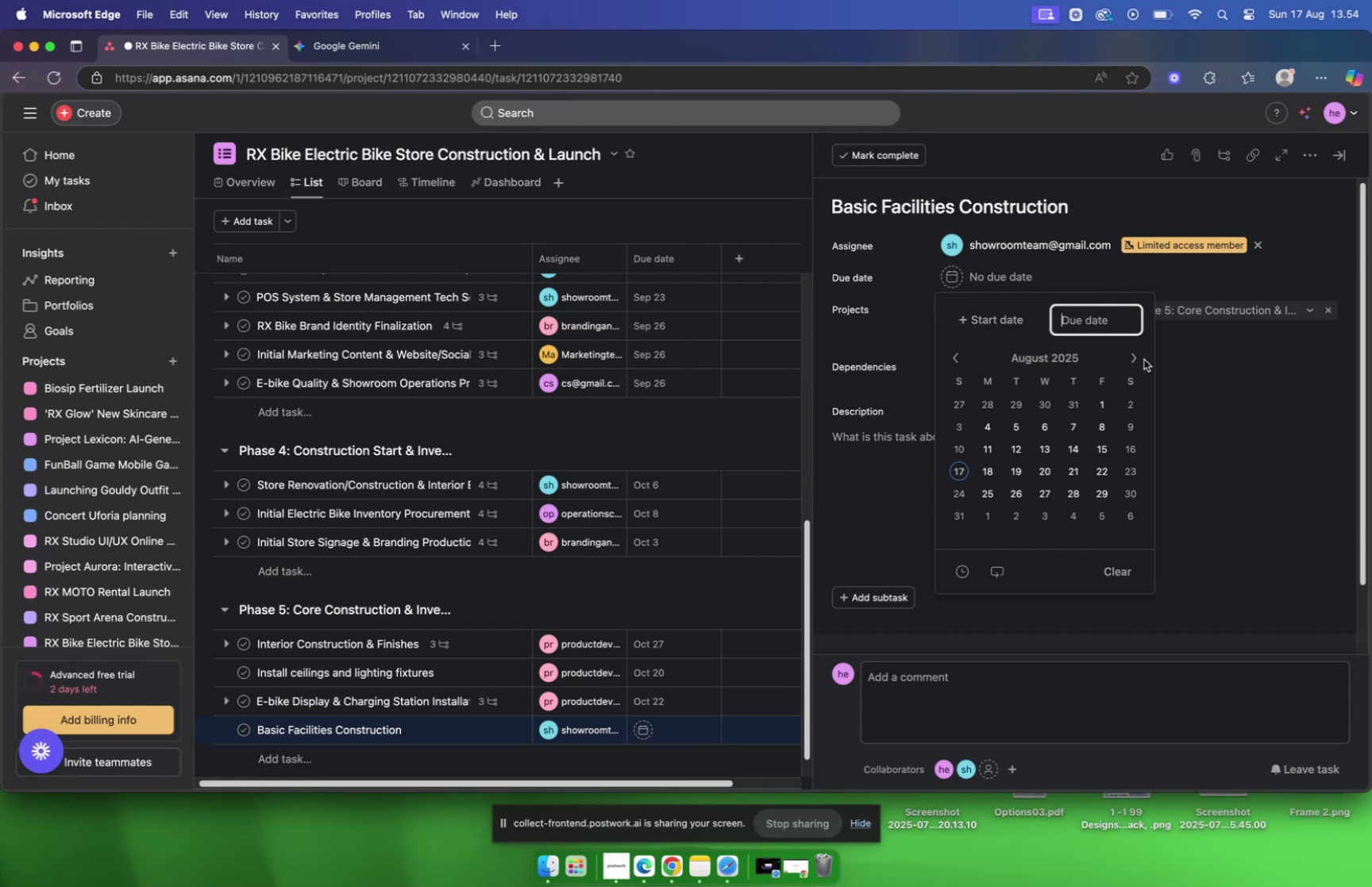 
left_click([1132, 357])
 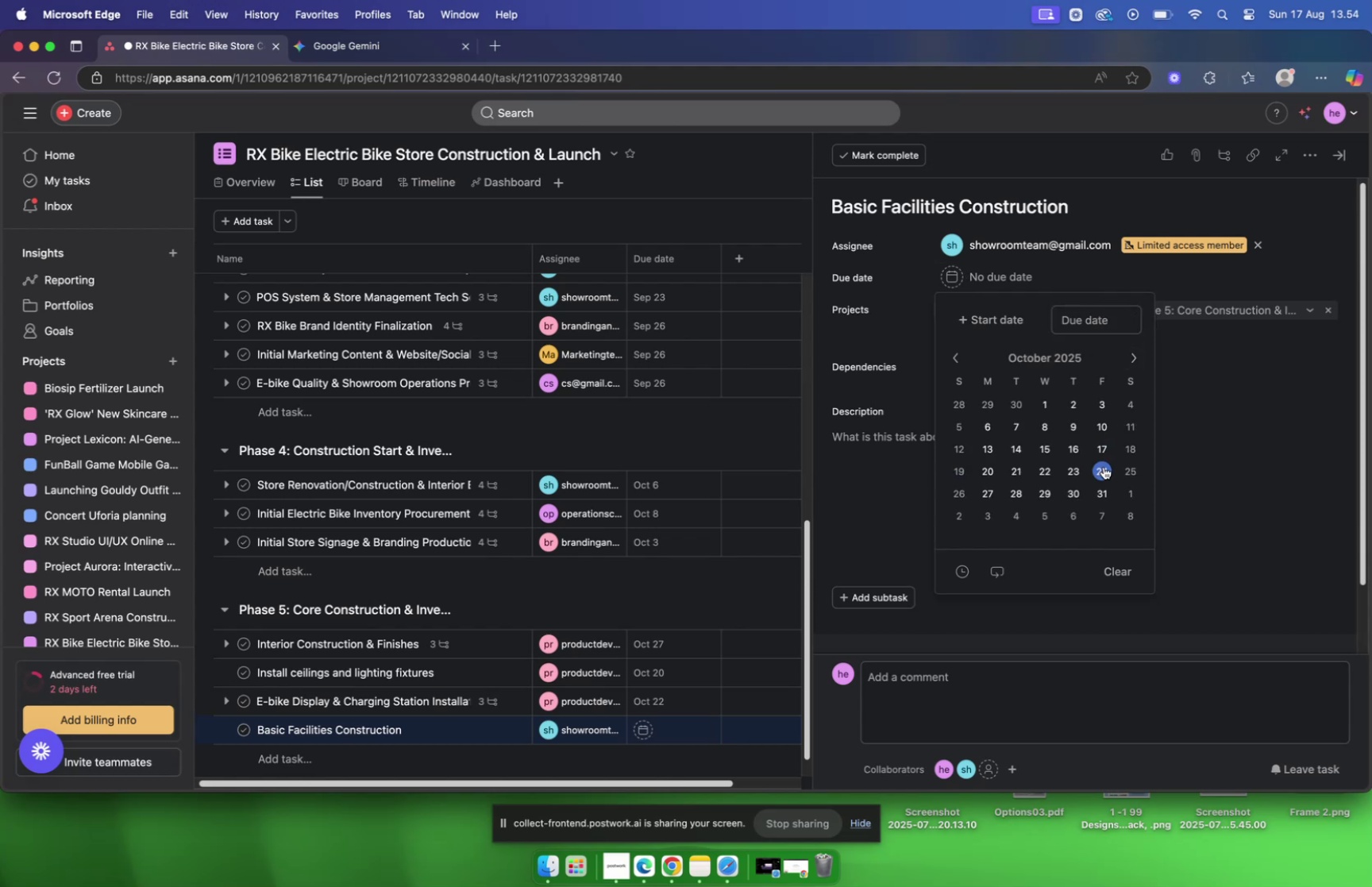 
wait(5.7)
 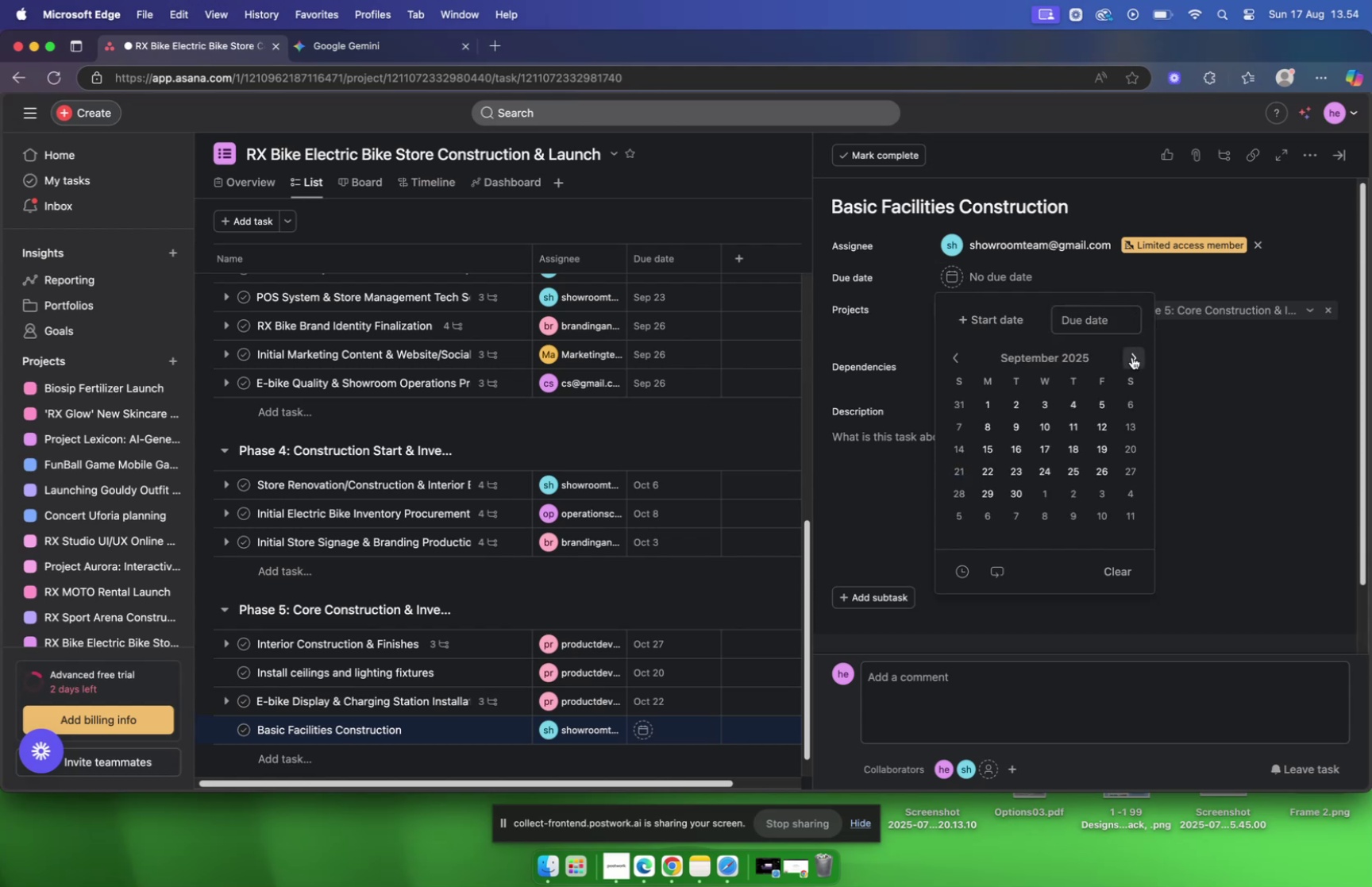 
triple_click([1197, 457])
 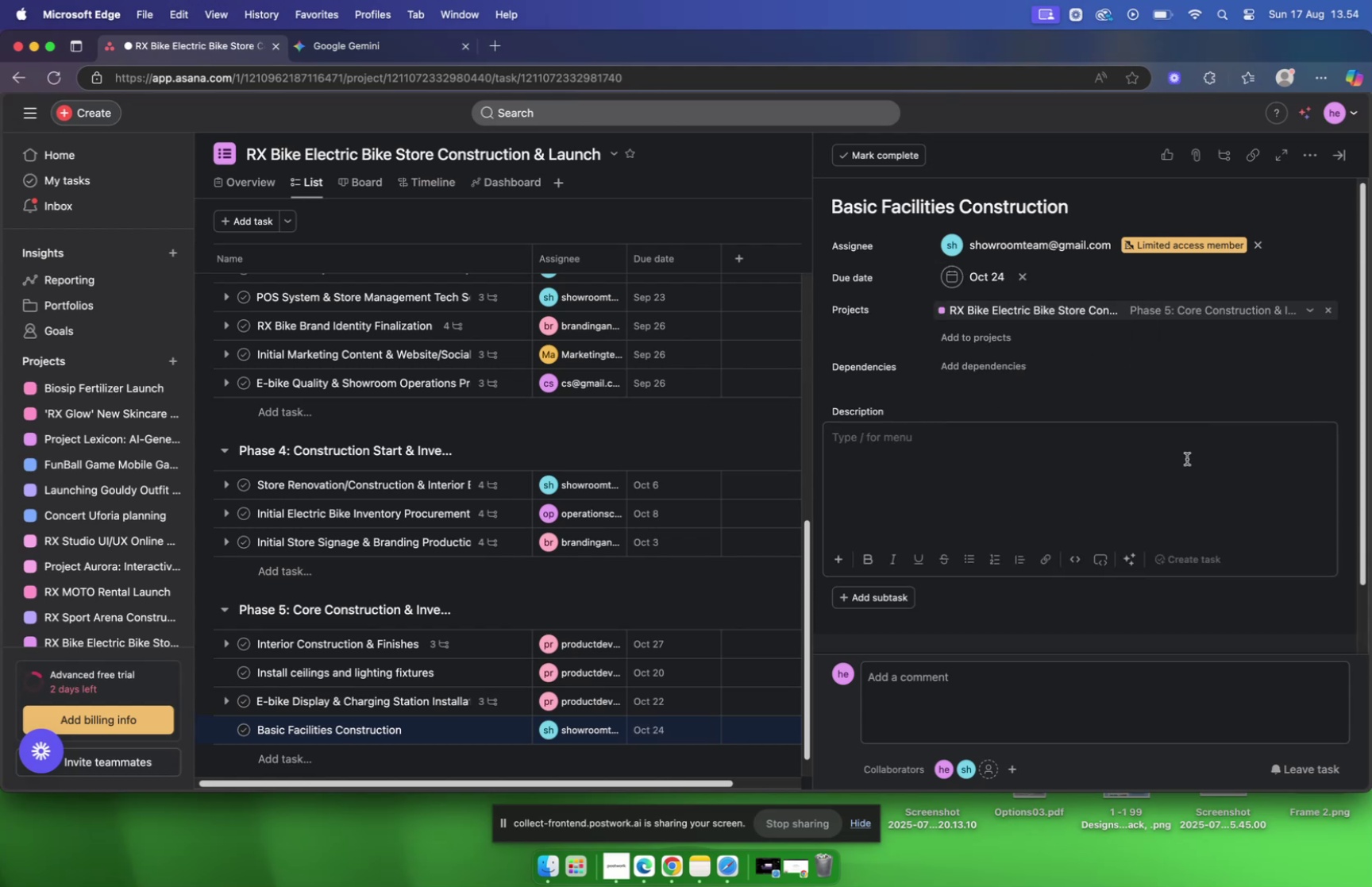 
double_click([1187, 458])
 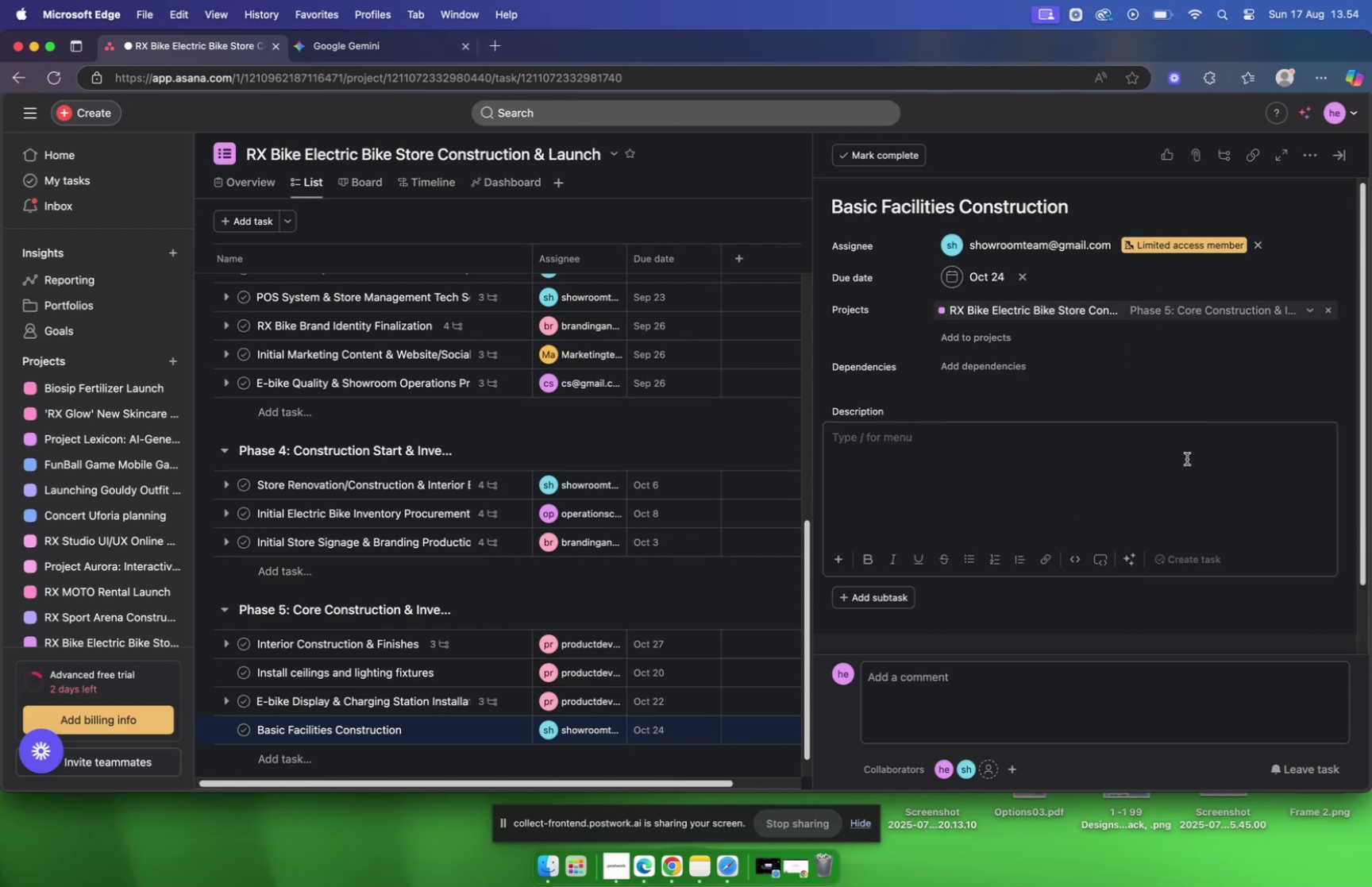 
triple_click([1187, 458])
 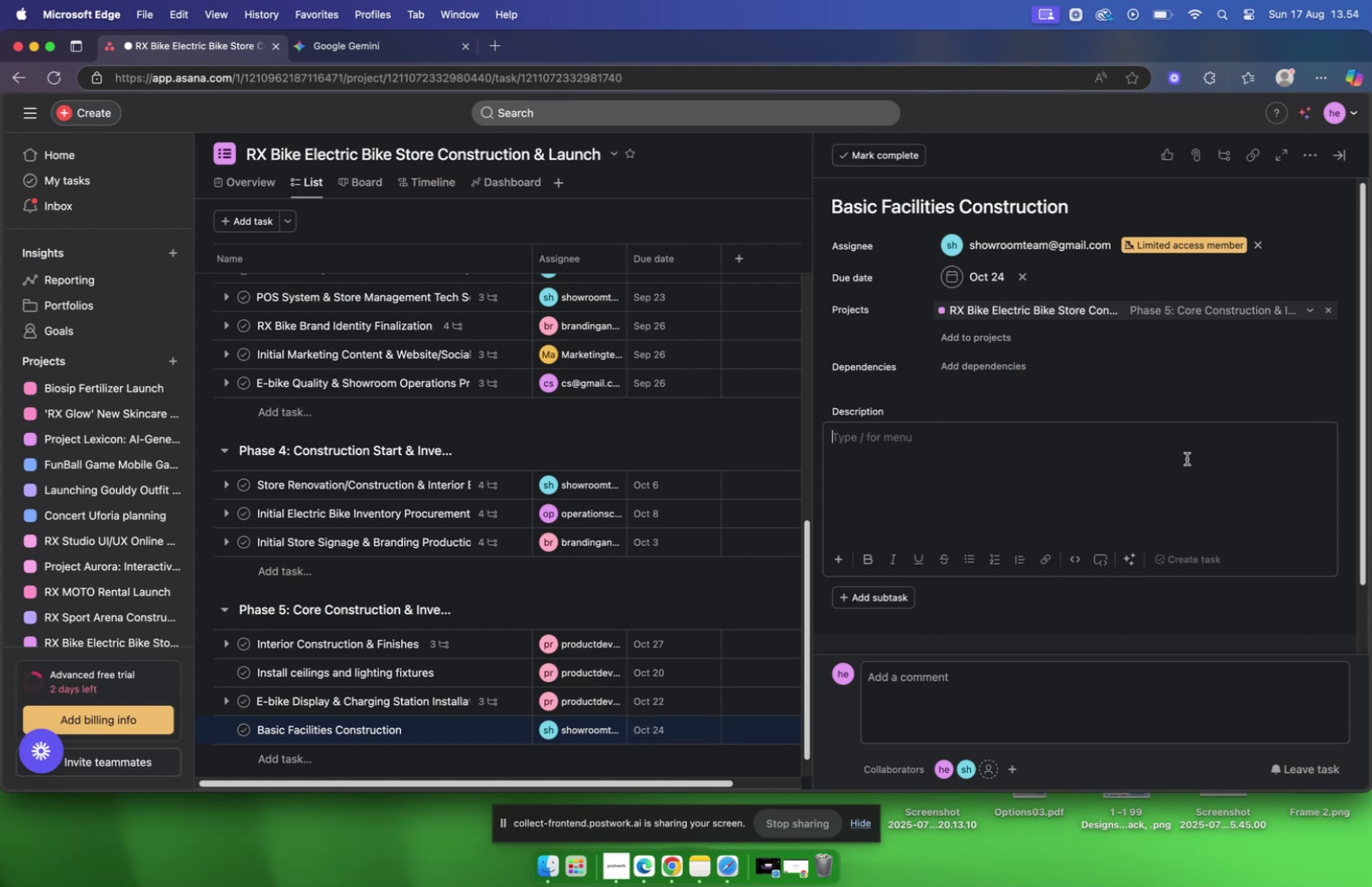 
triple_click([1187, 458])
 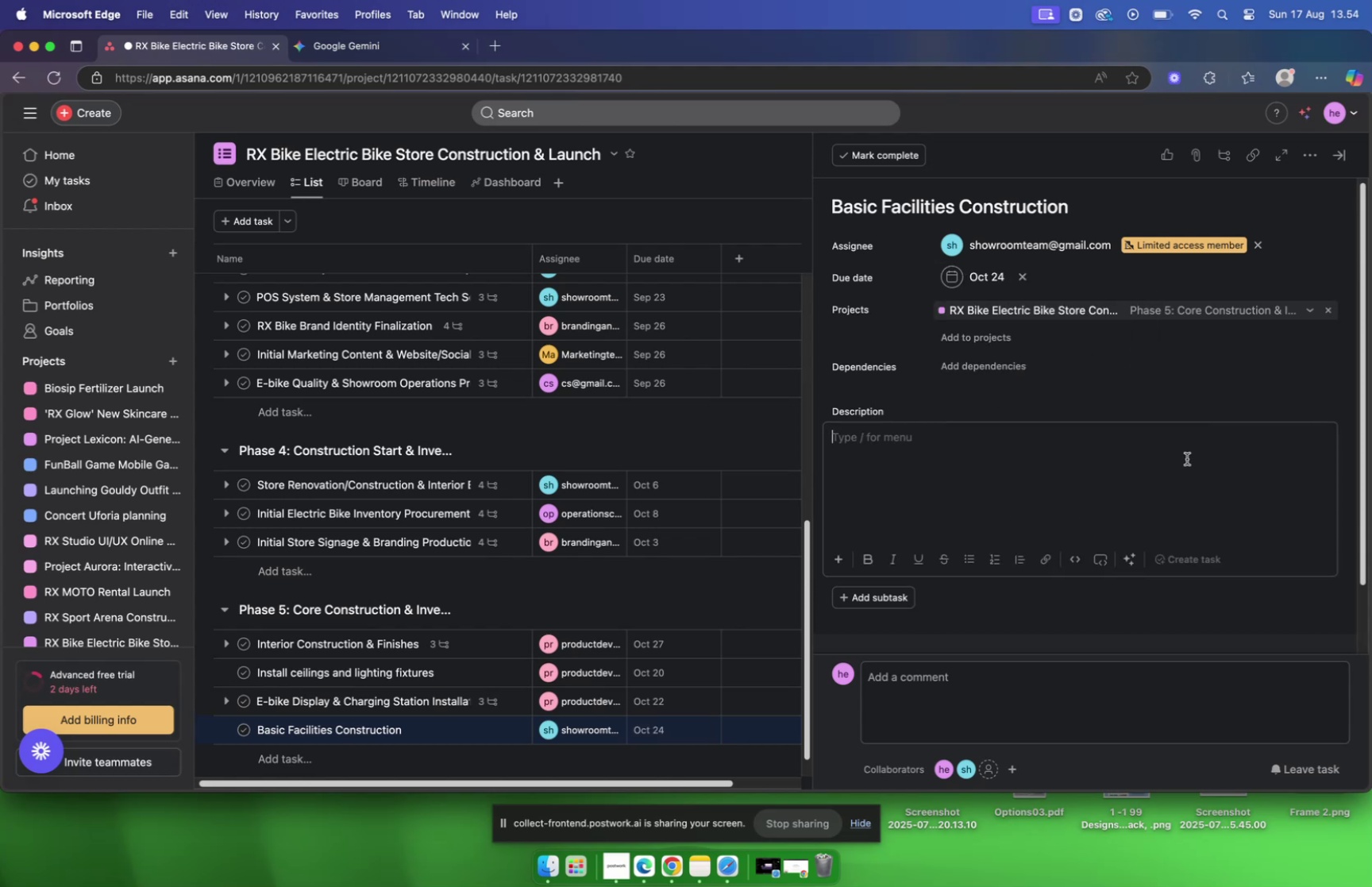 
triple_click([1187, 458])
 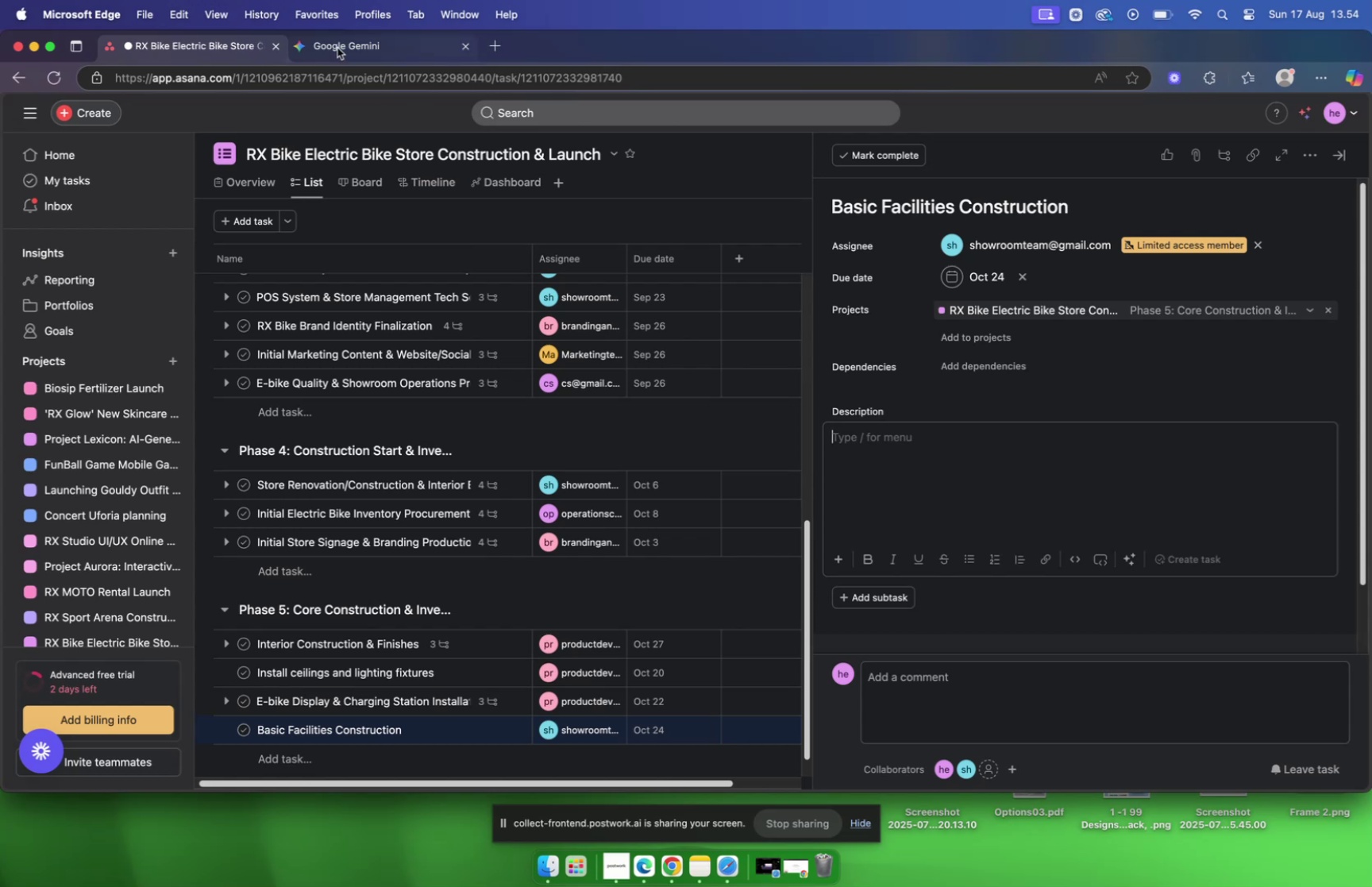 
left_click([337, 48])
 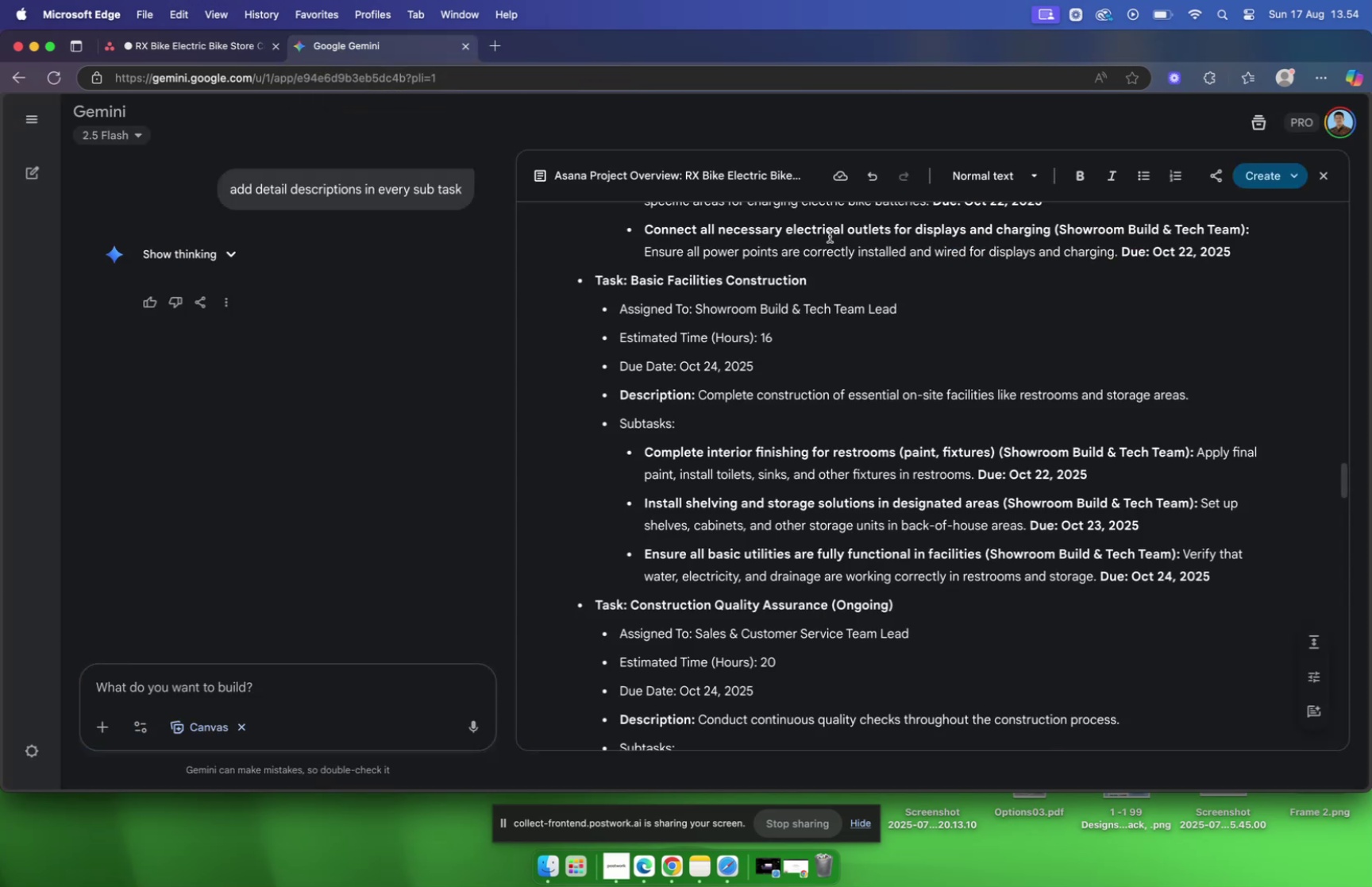 
scroll: coordinate [935, 263], scroll_direction: down, amount: 2.0
 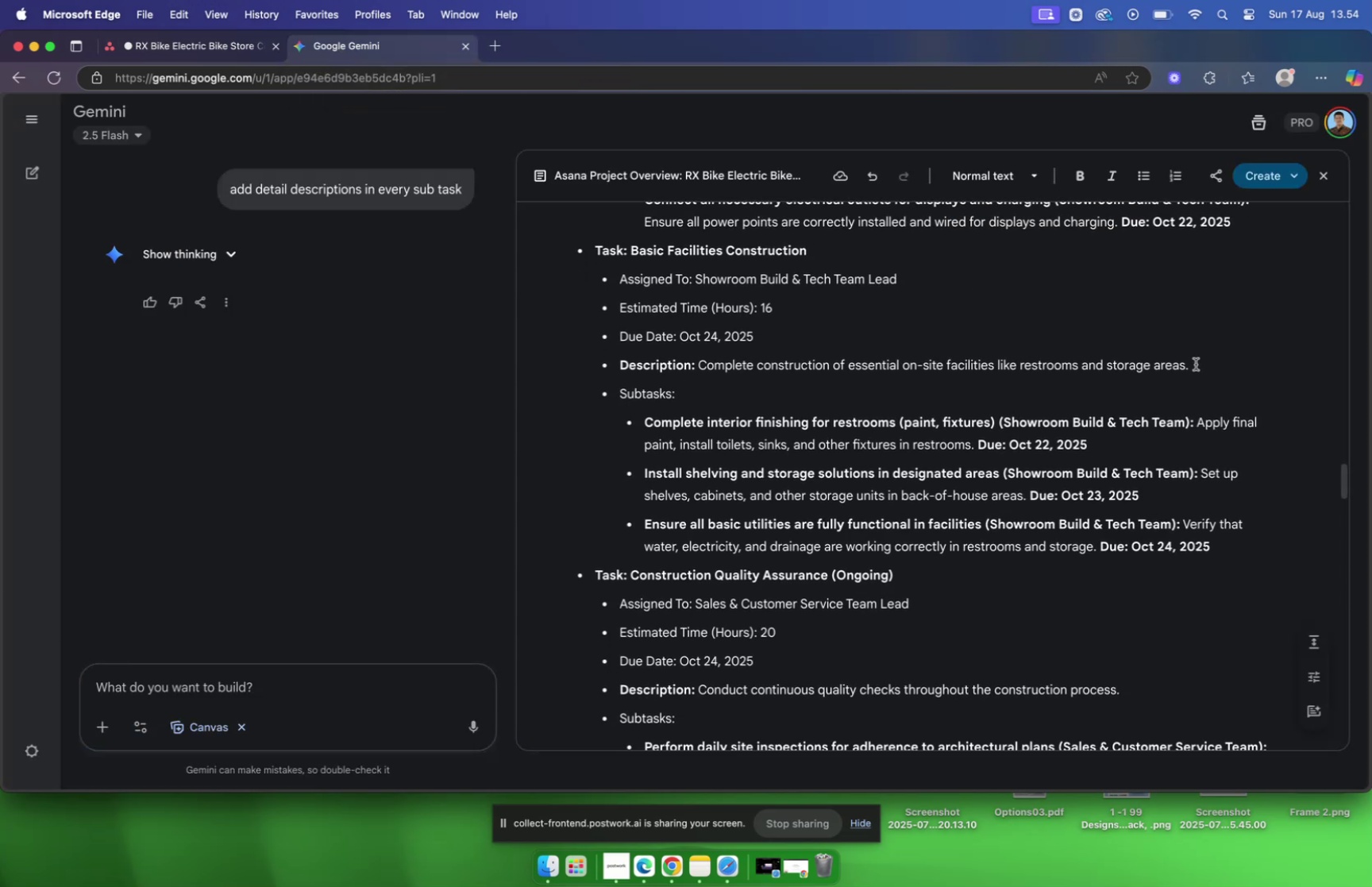 
left_click([1197, 374])
 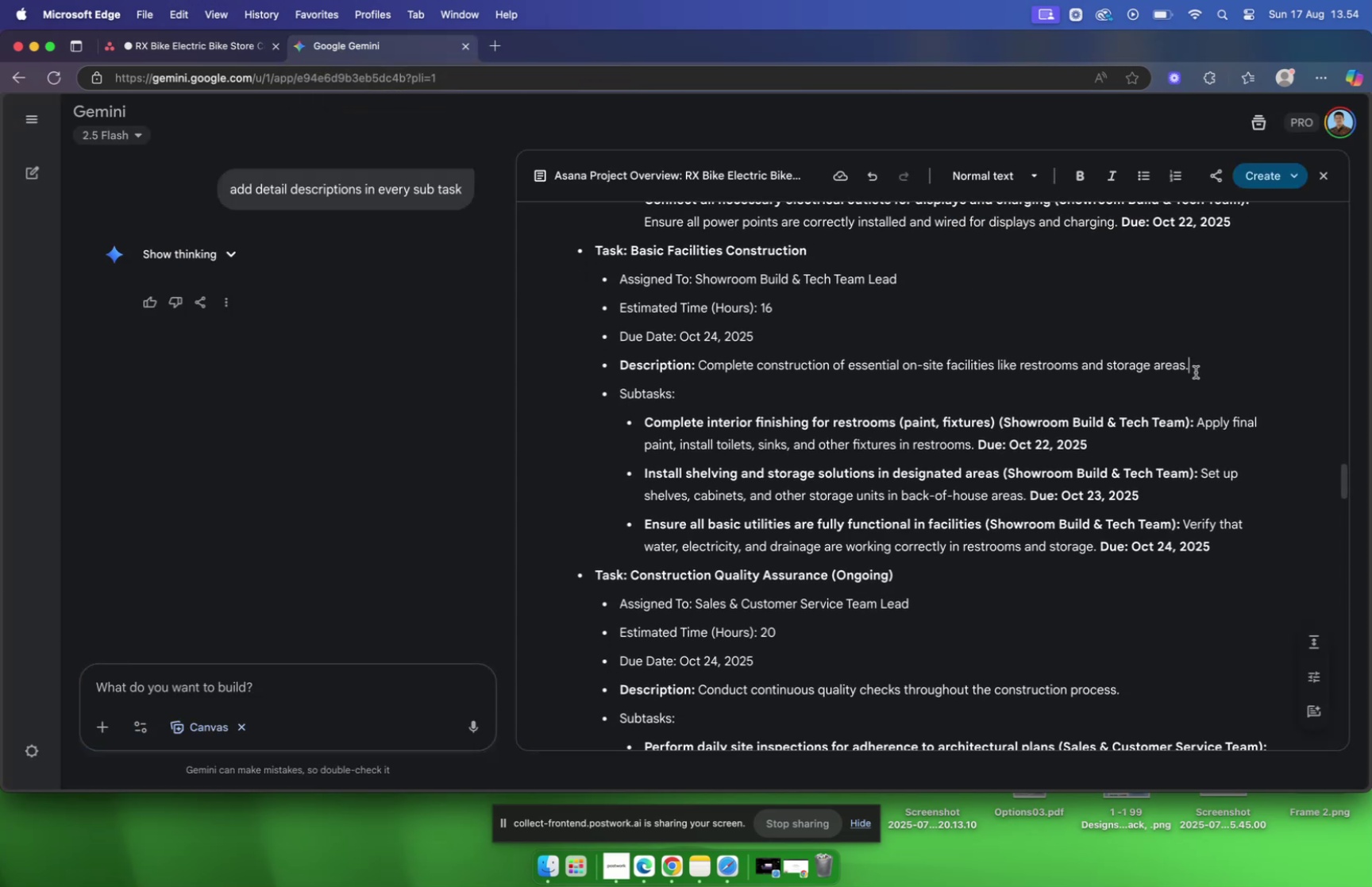 
left_click_drag(start_coordinate=[1195, 371], to_coordinate=[700, 368])
 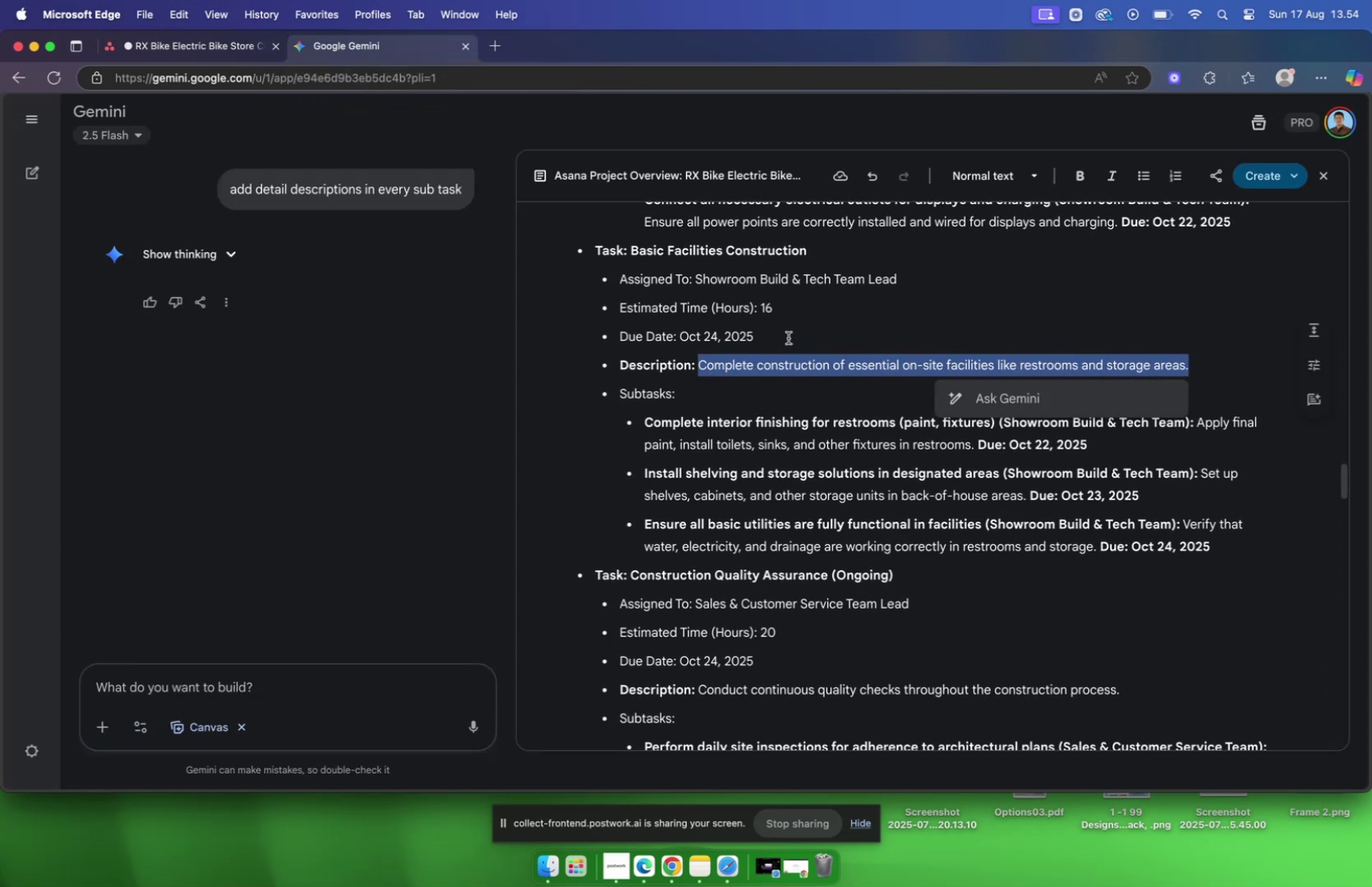 
key(Meta+C)
 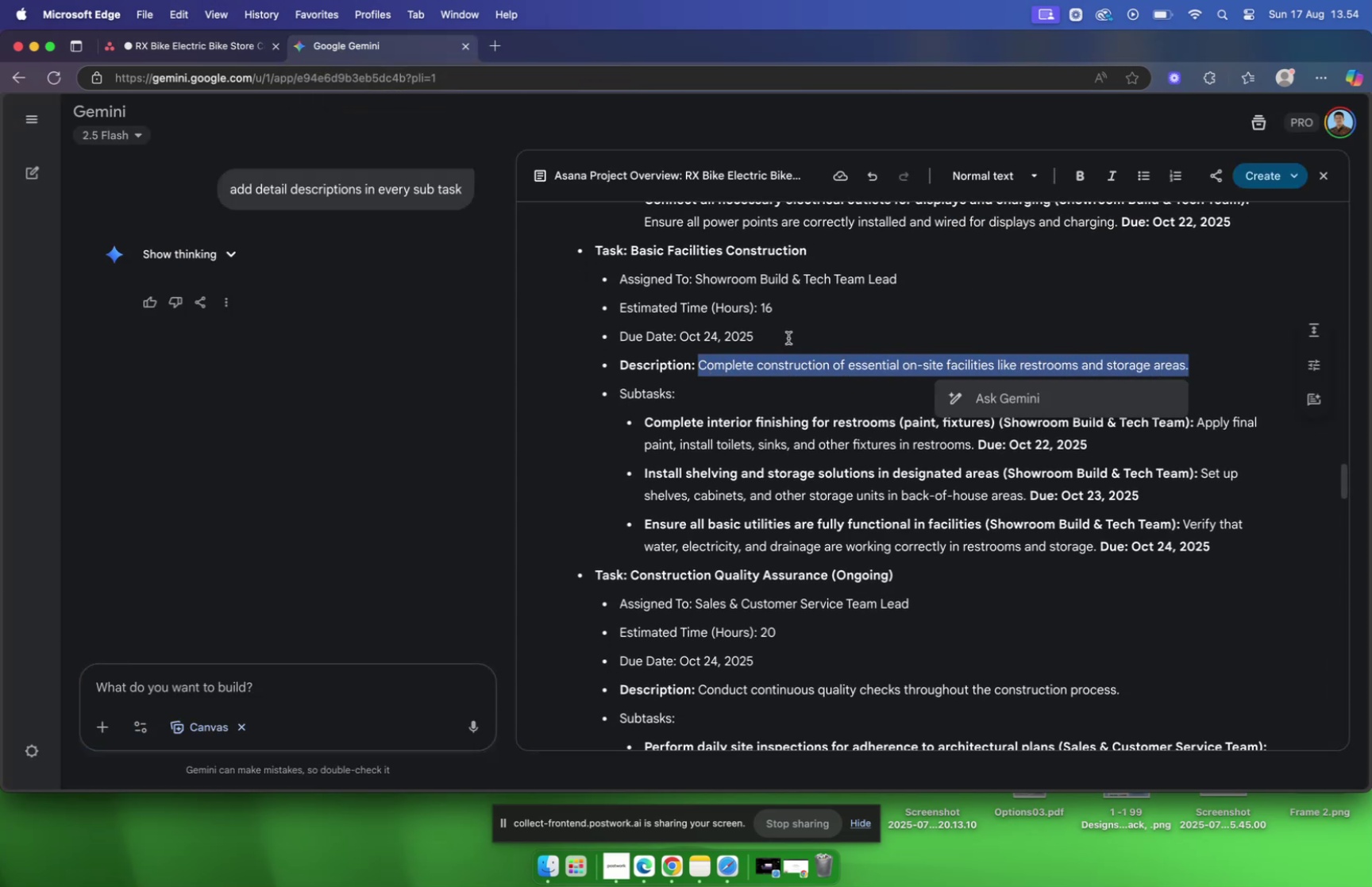 
key(Meta+C)
 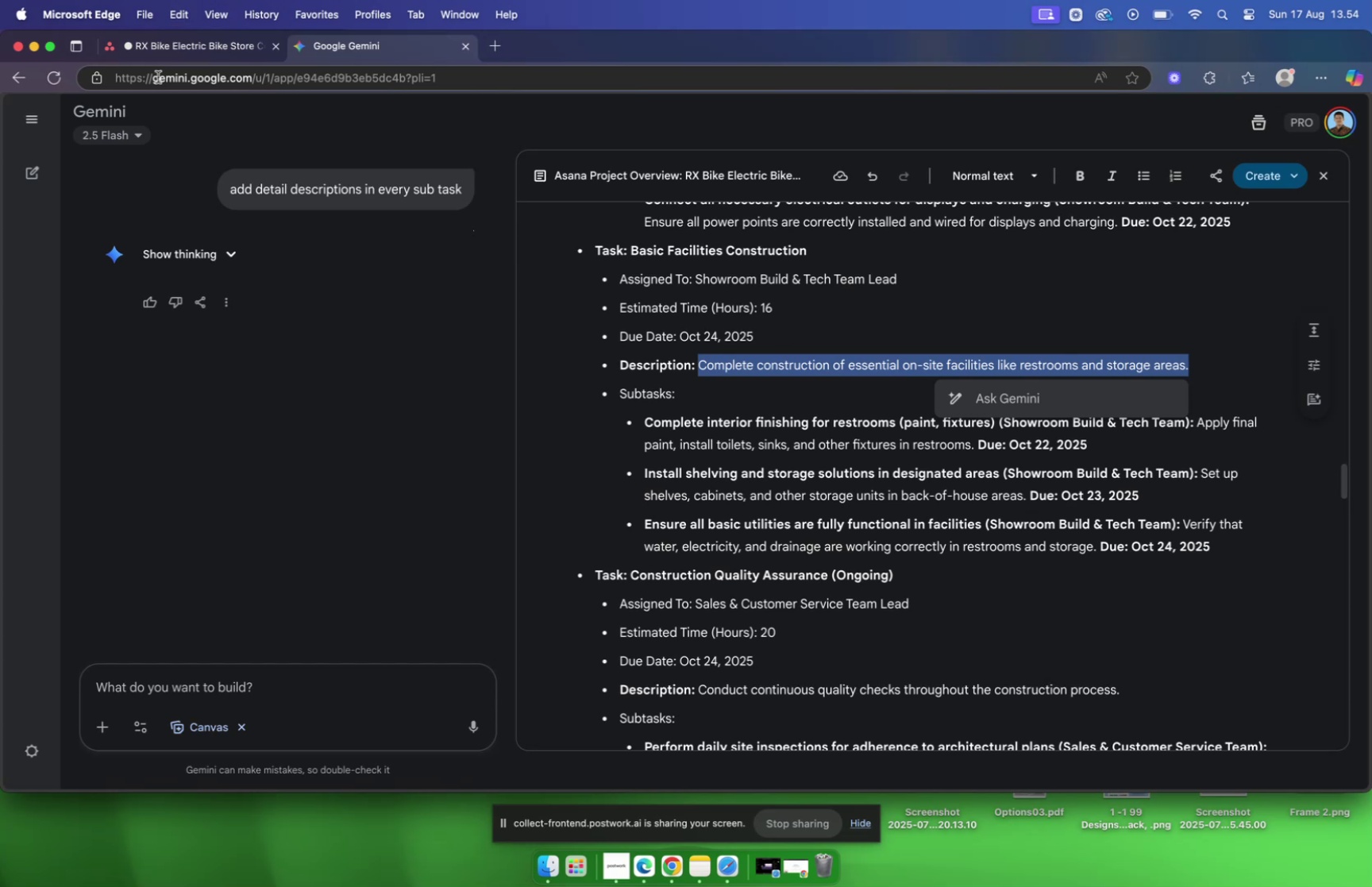 
left_click([148, 50])
 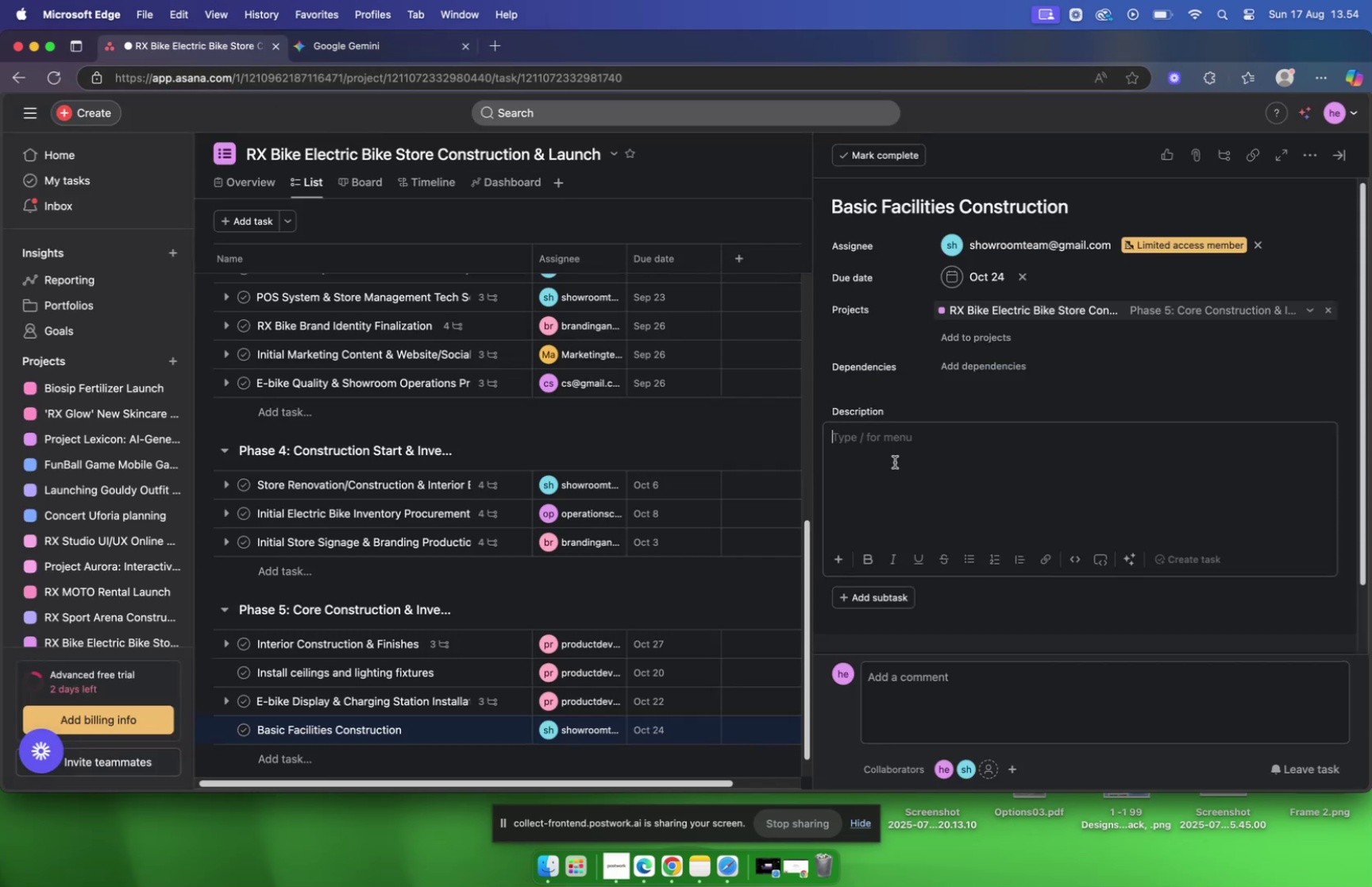 
double_click([895, 461])
 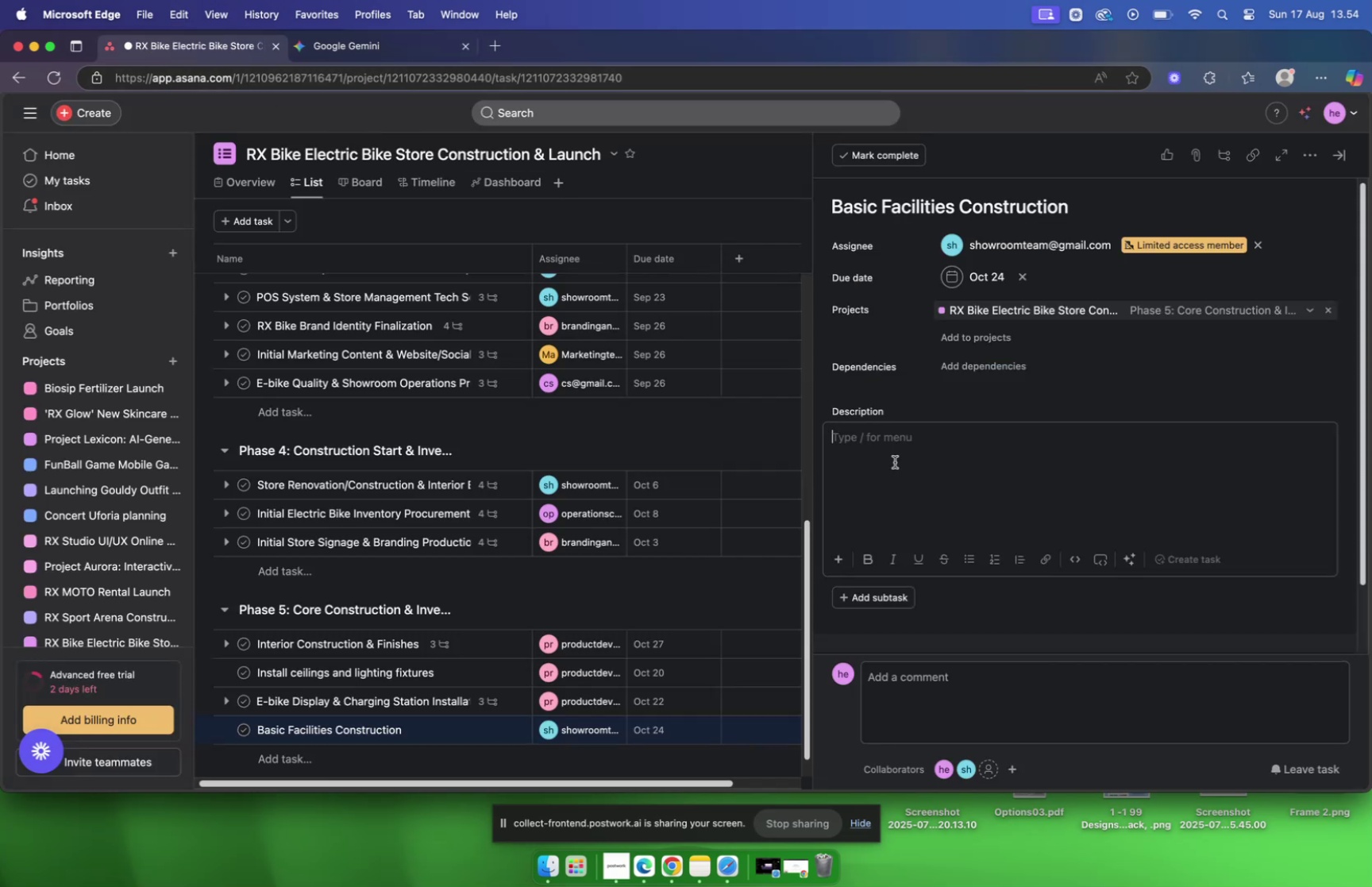 
key(Meta+V)
 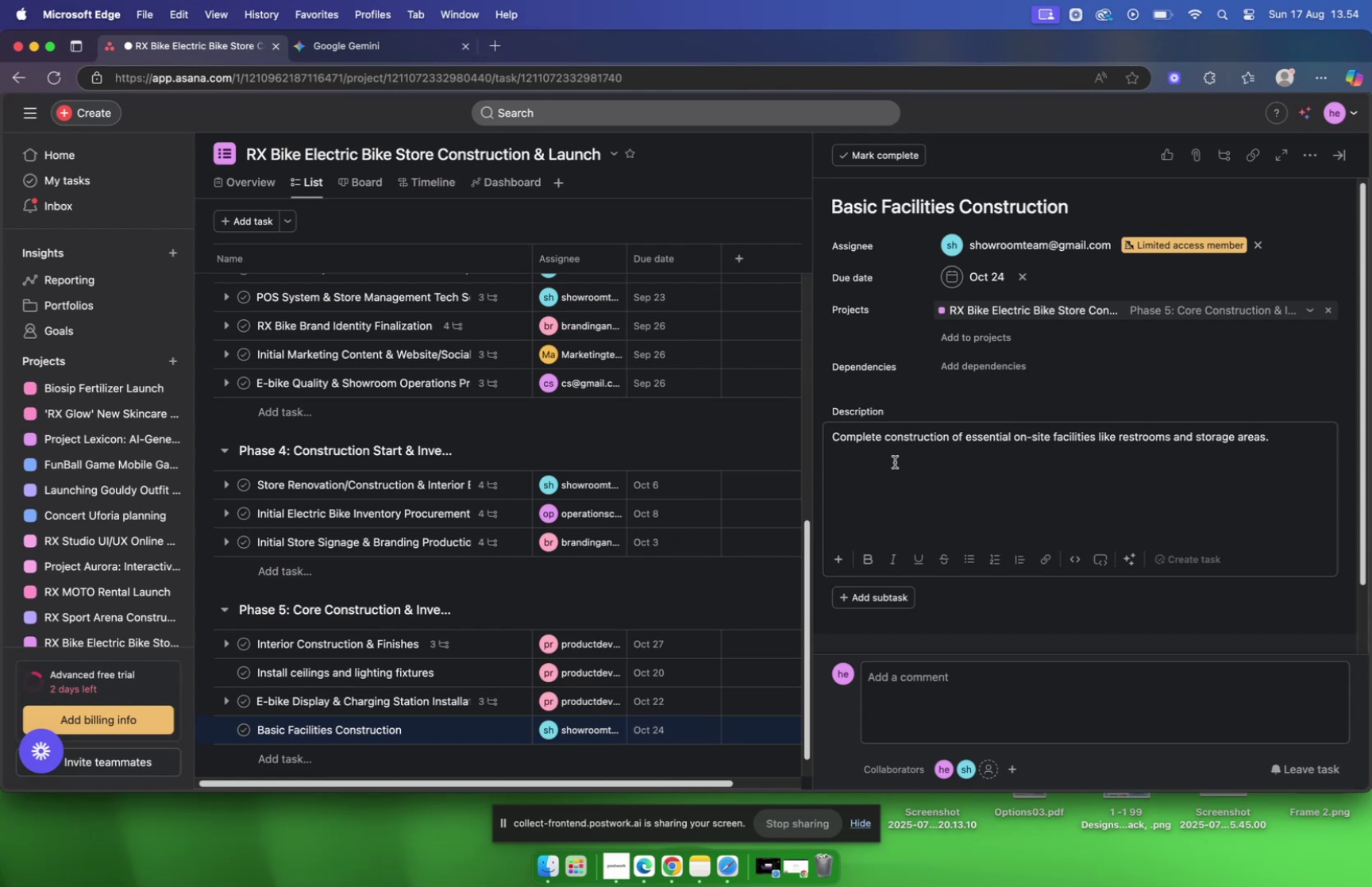 
wait(8.98)
 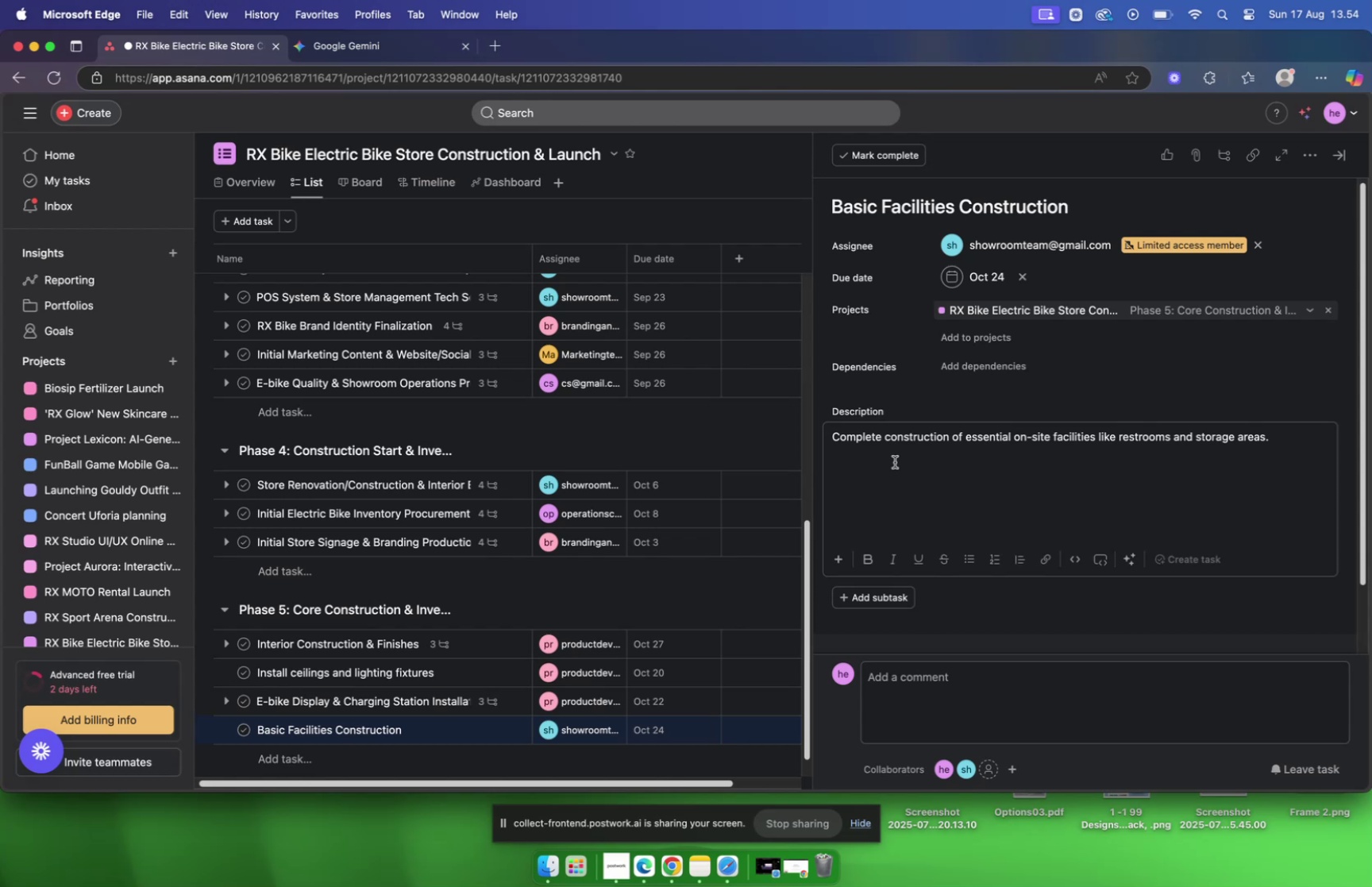 
mouse_move([1005, 580])
 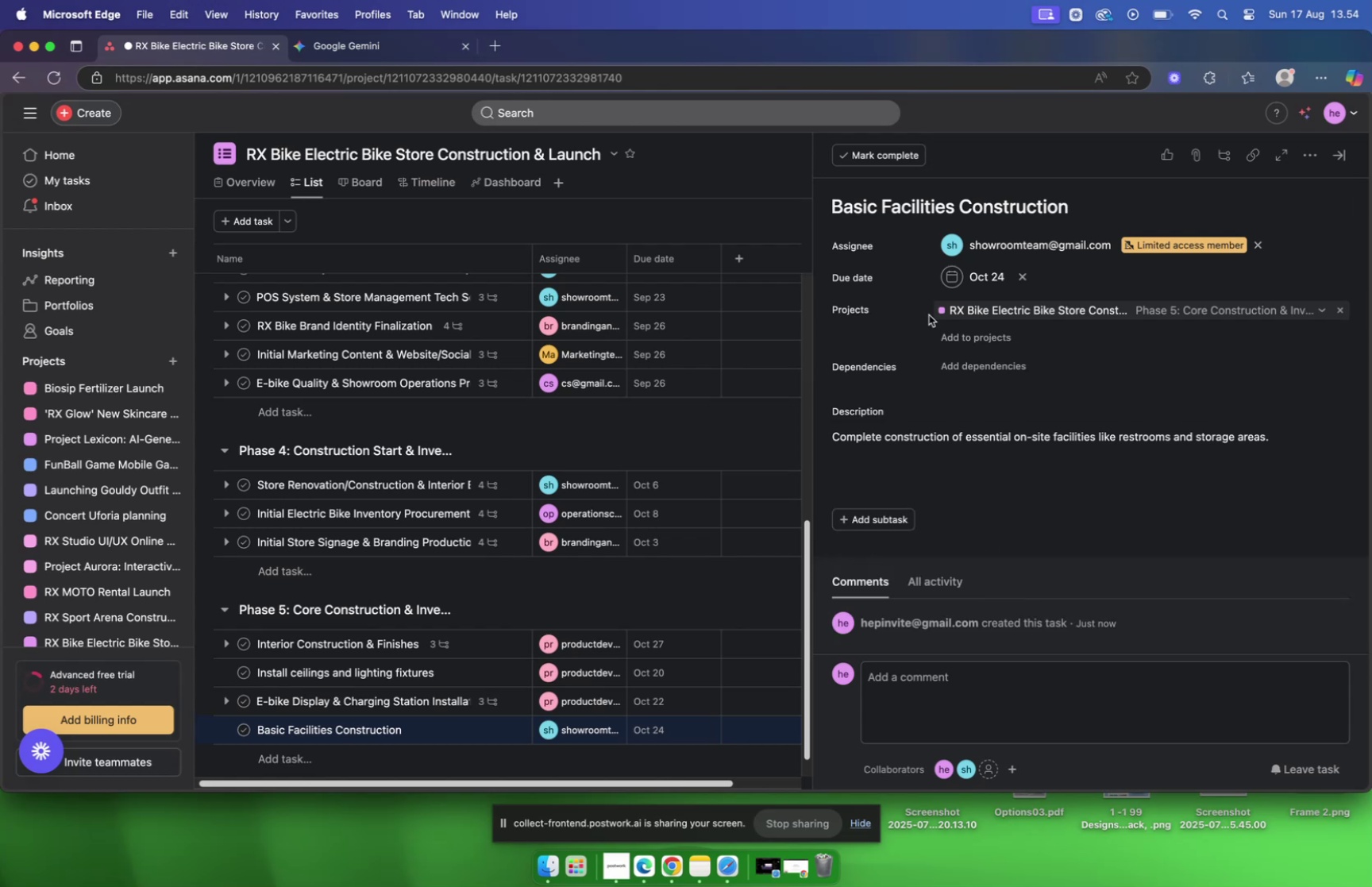 
scroll: coordinate [916, 281], scroll_direction: up, amount: 2.0
 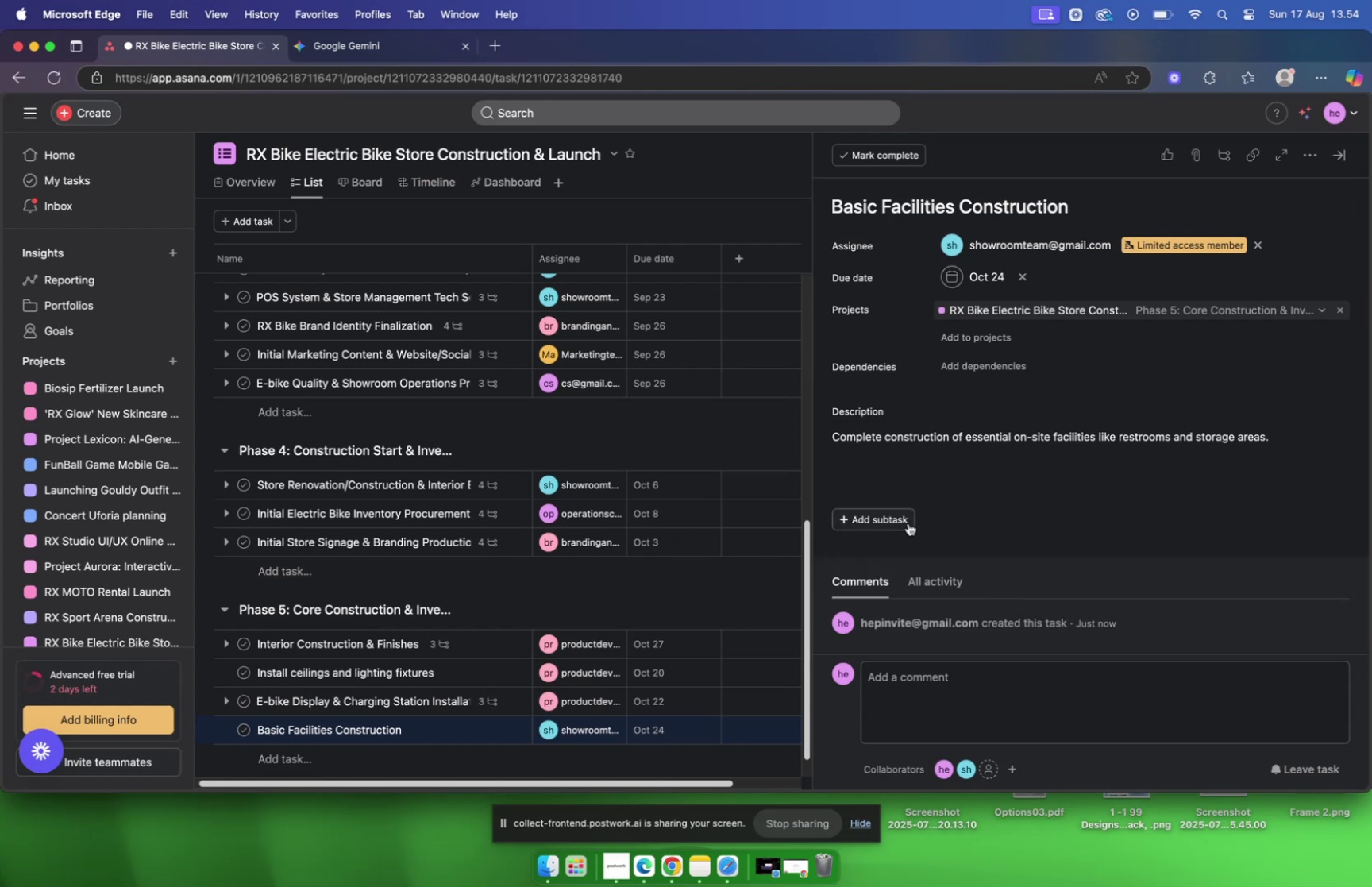 
left_click([908, 523])
 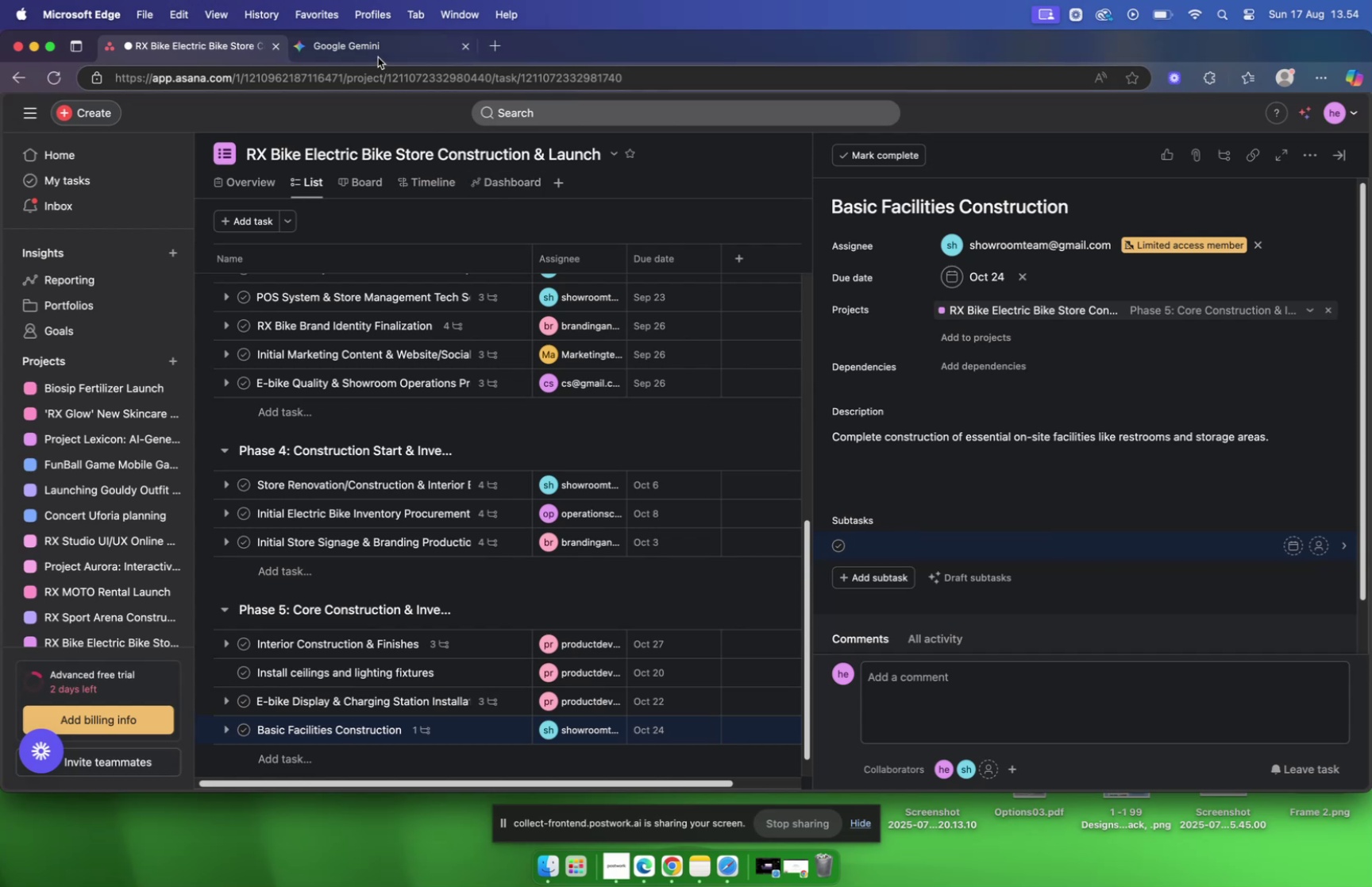 
wait(6.77)
 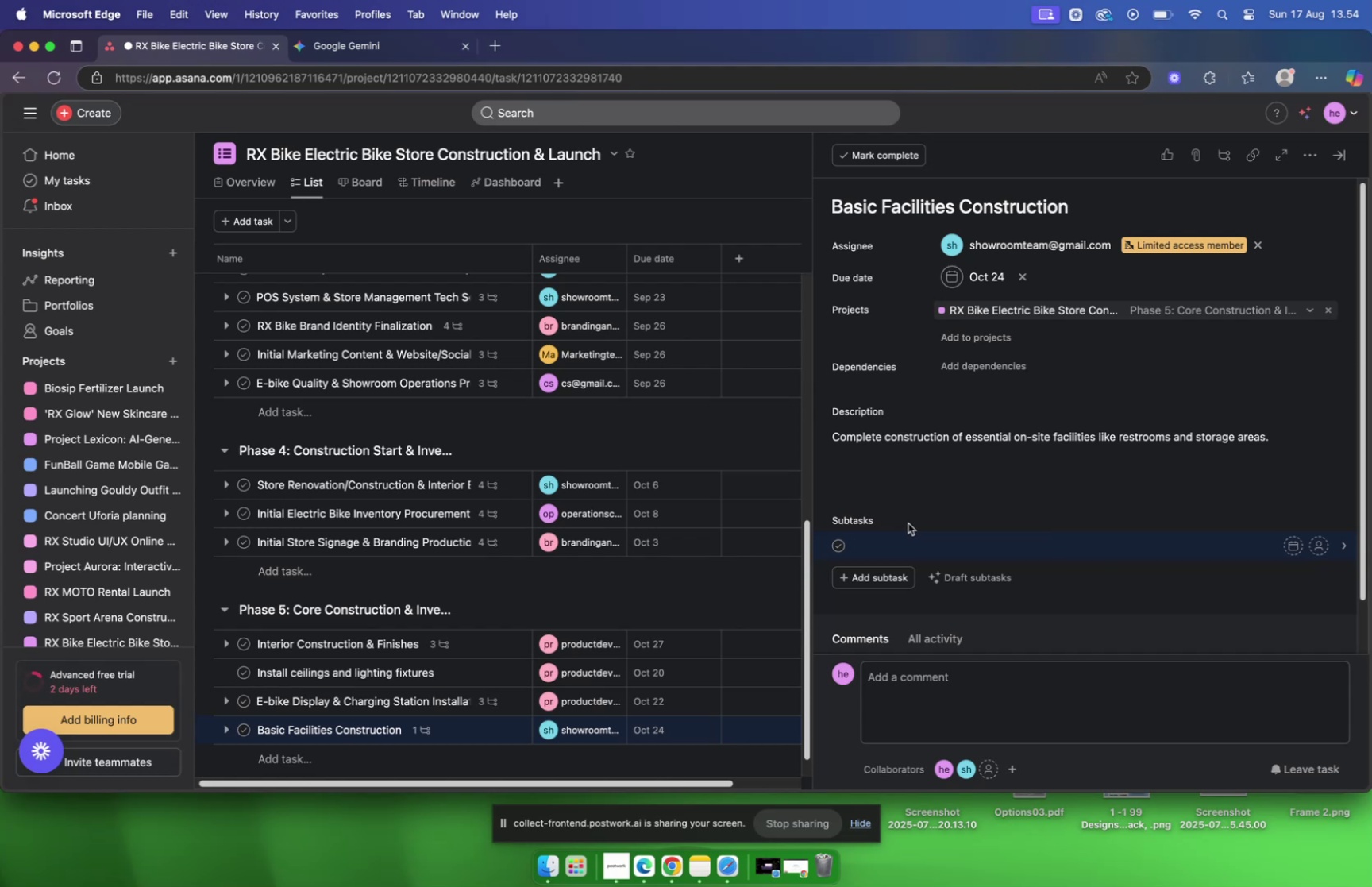 
left_click([370, 51])
 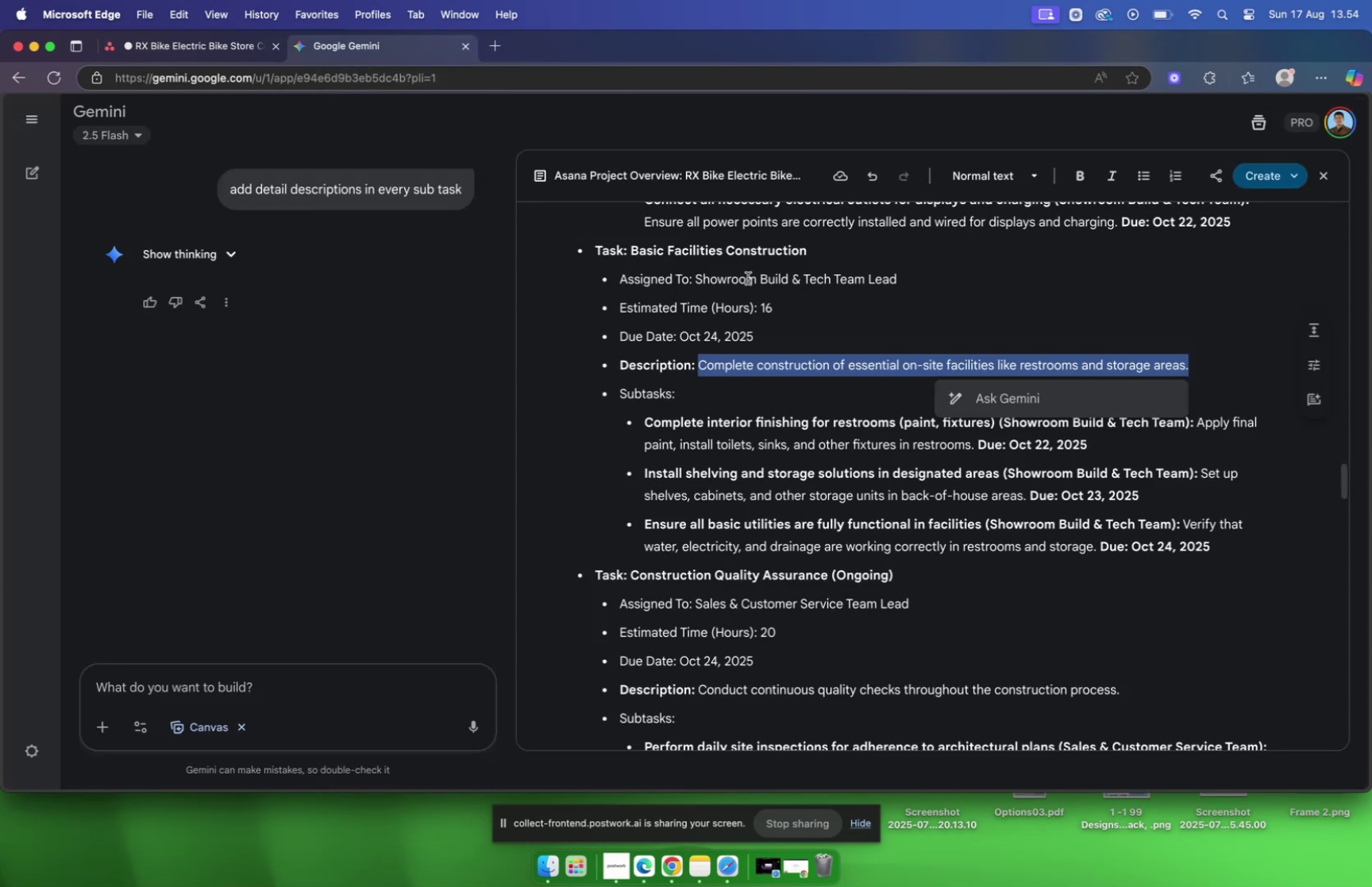 
scroll: coordinate [761, 270], scroll_direction: down, amount: 3.0
 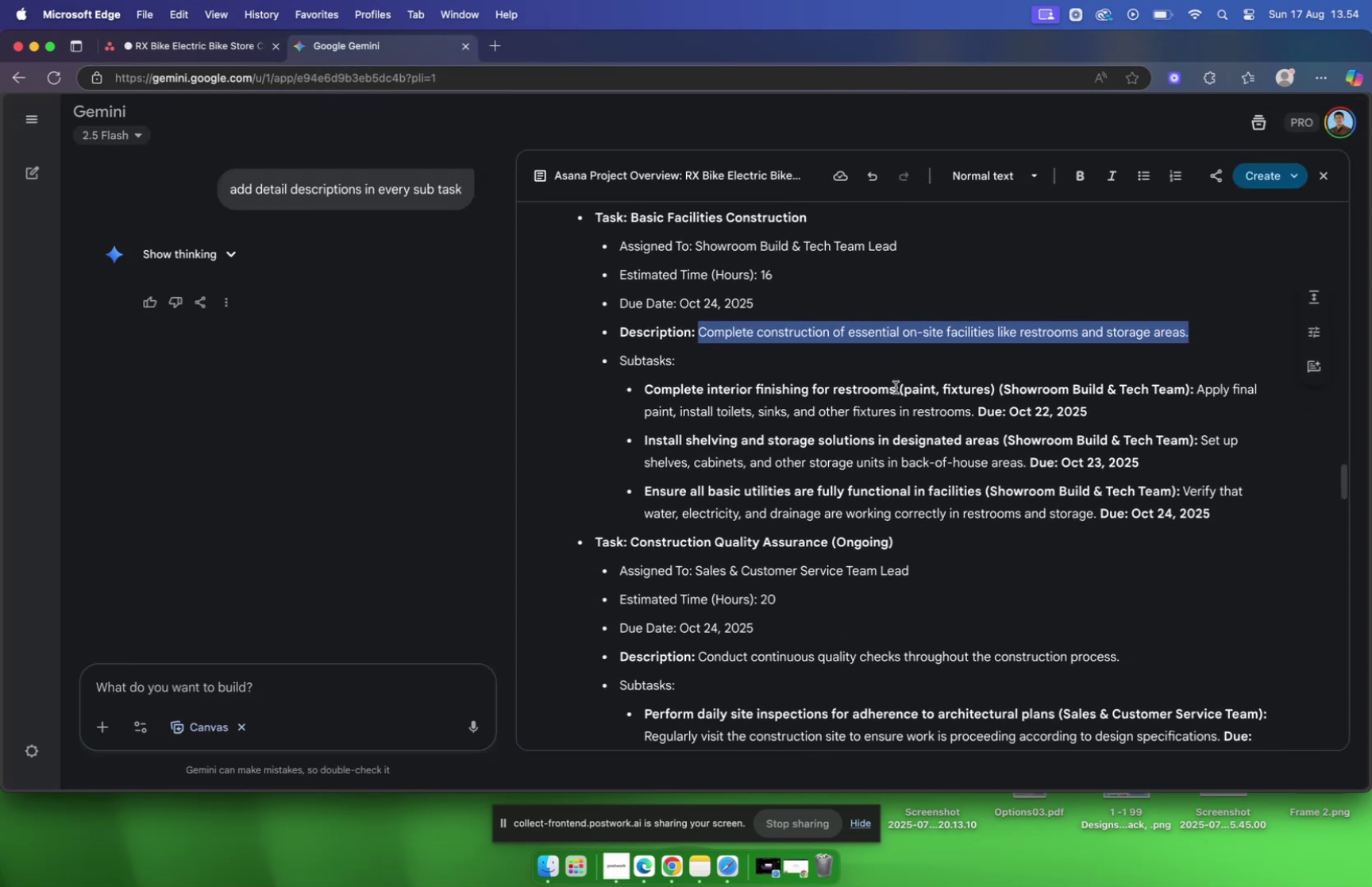 
left_click_drag(start_coordinate=[894, 388], to_coordinate=[646, 389])
 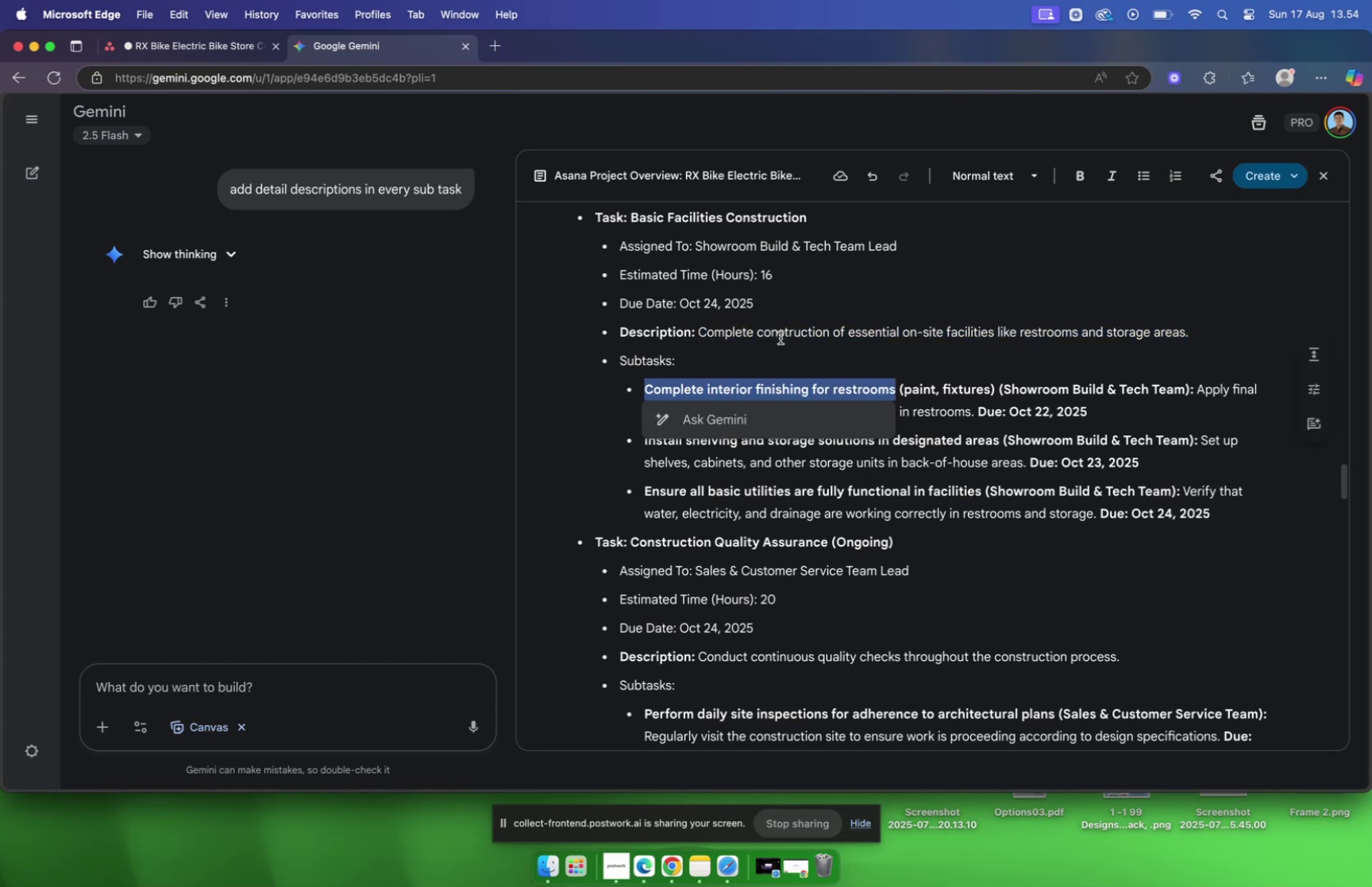 
key(Meta+C)
 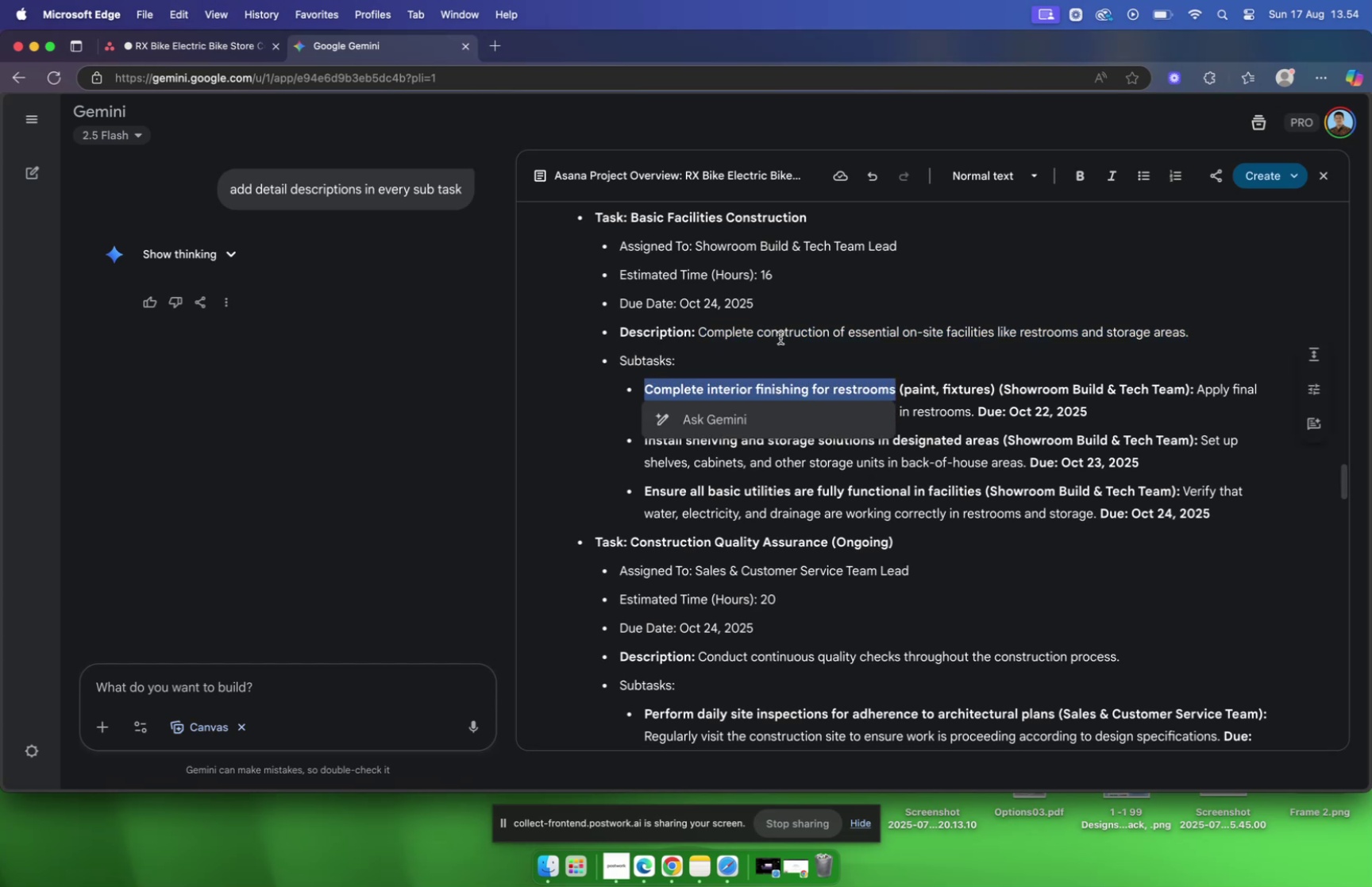 
key(Meta+C)
 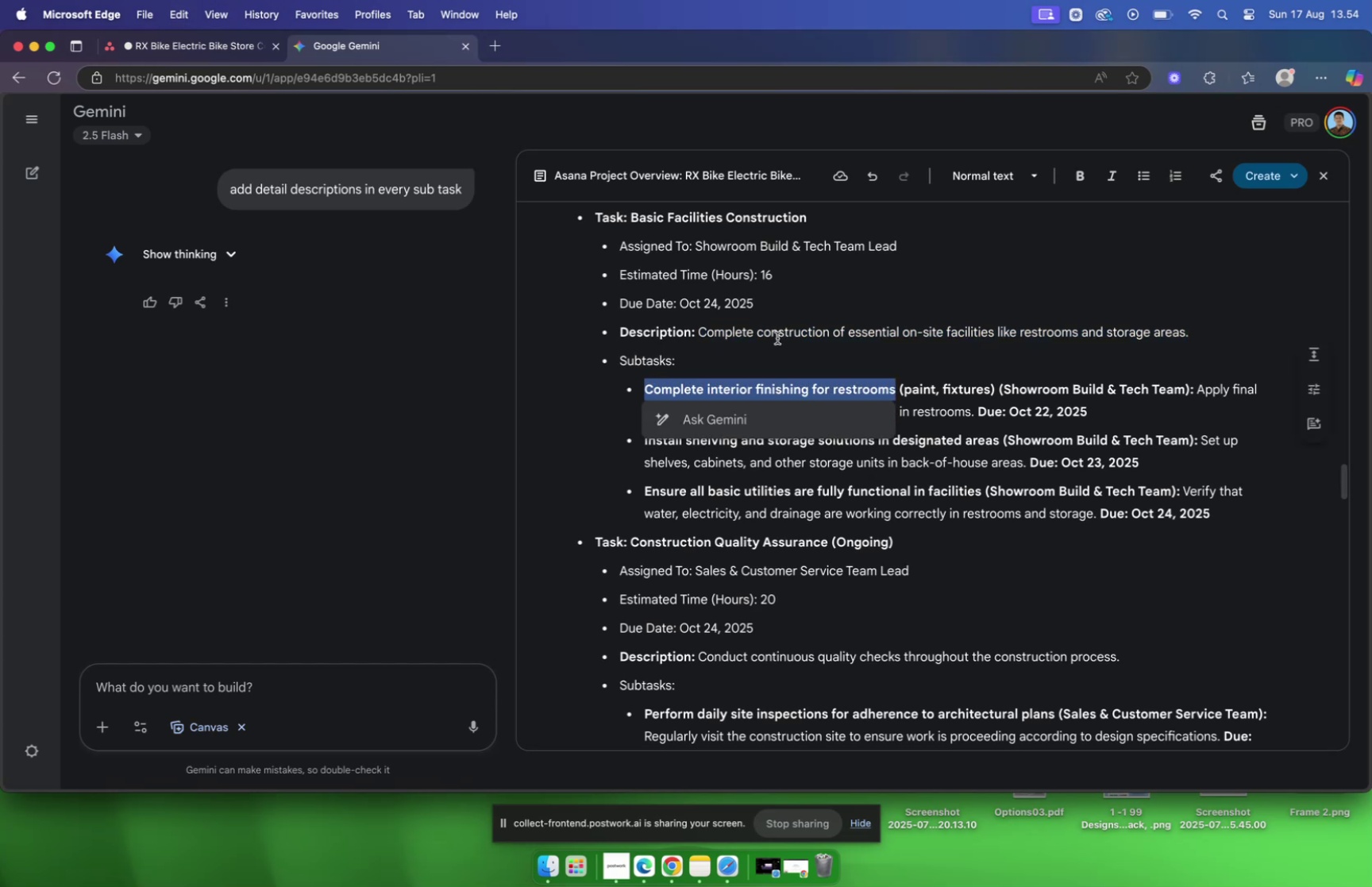 
wait(8.86)
 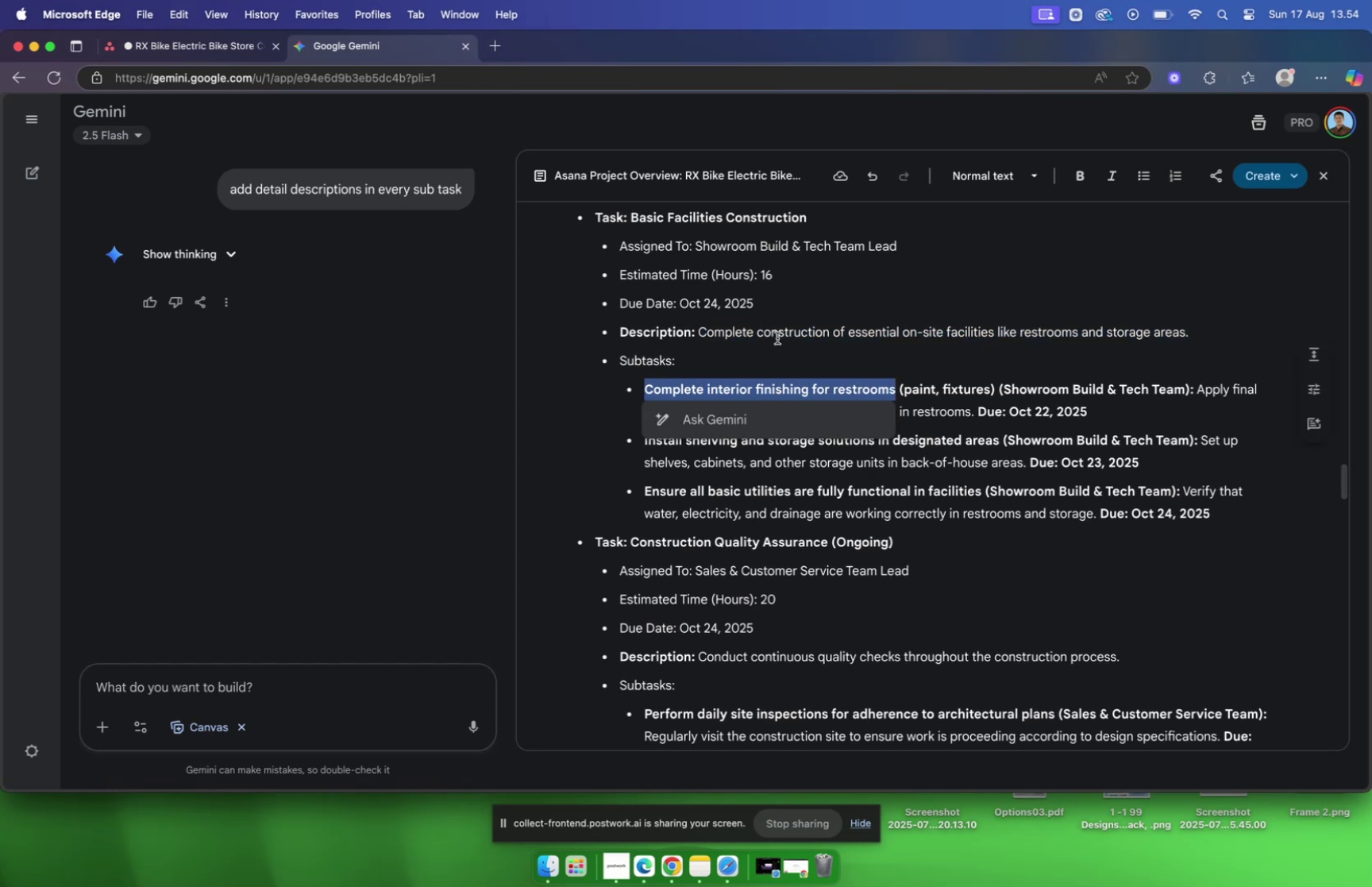 
left_click([177, 55])
 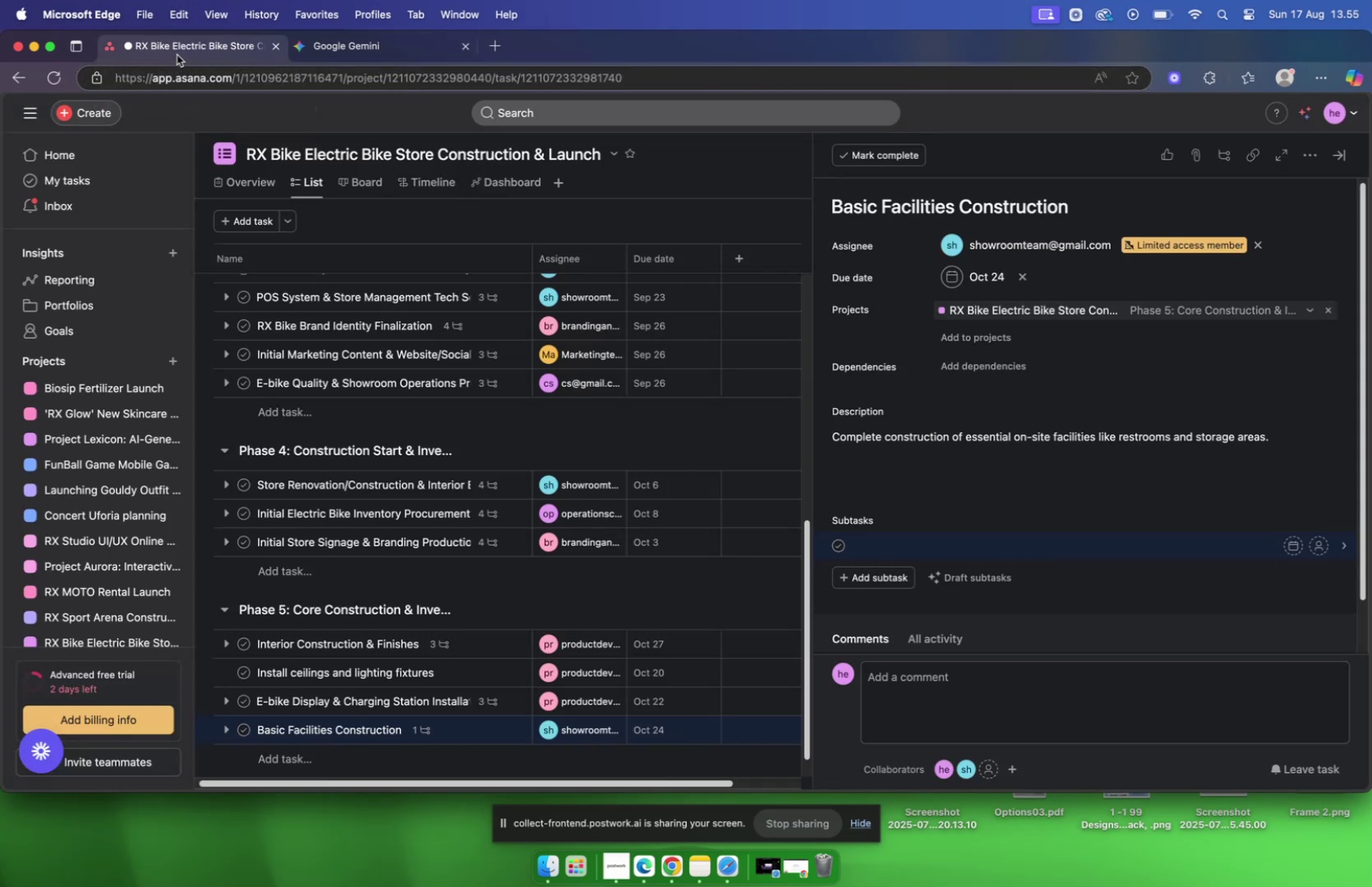 
key(Meta+V)
 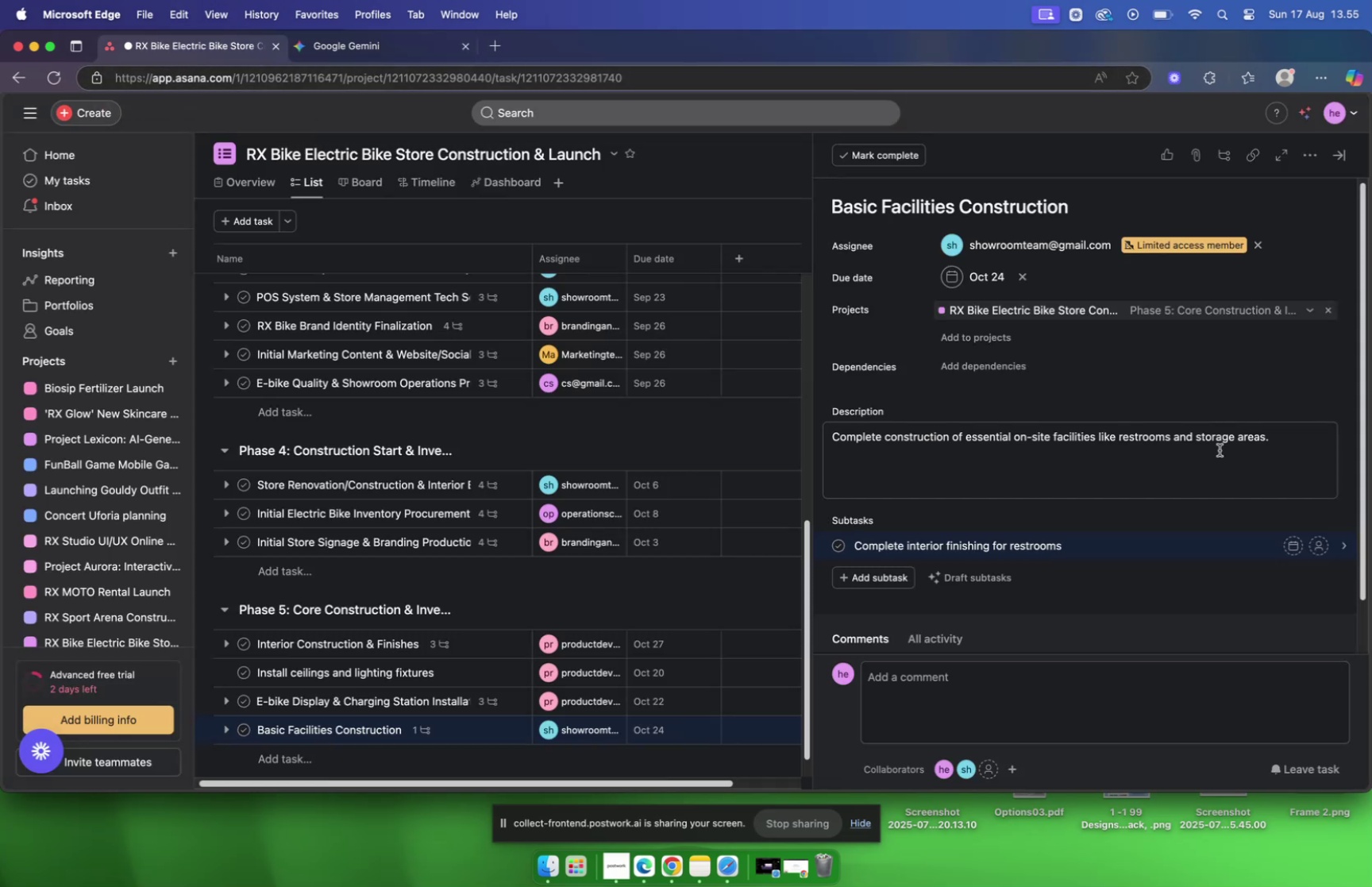 
left_click([1165, 546])
 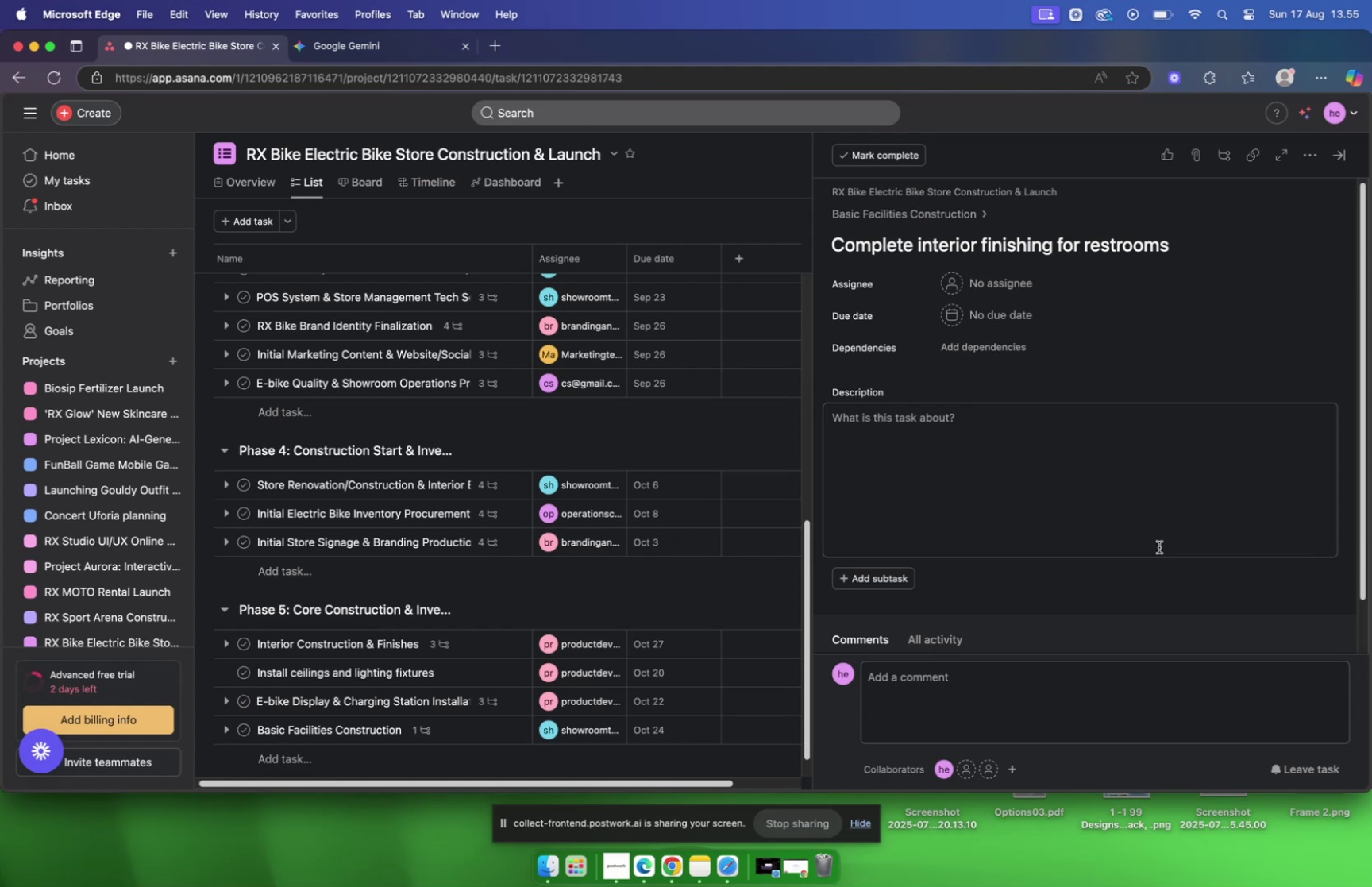 
wait(7.41)
 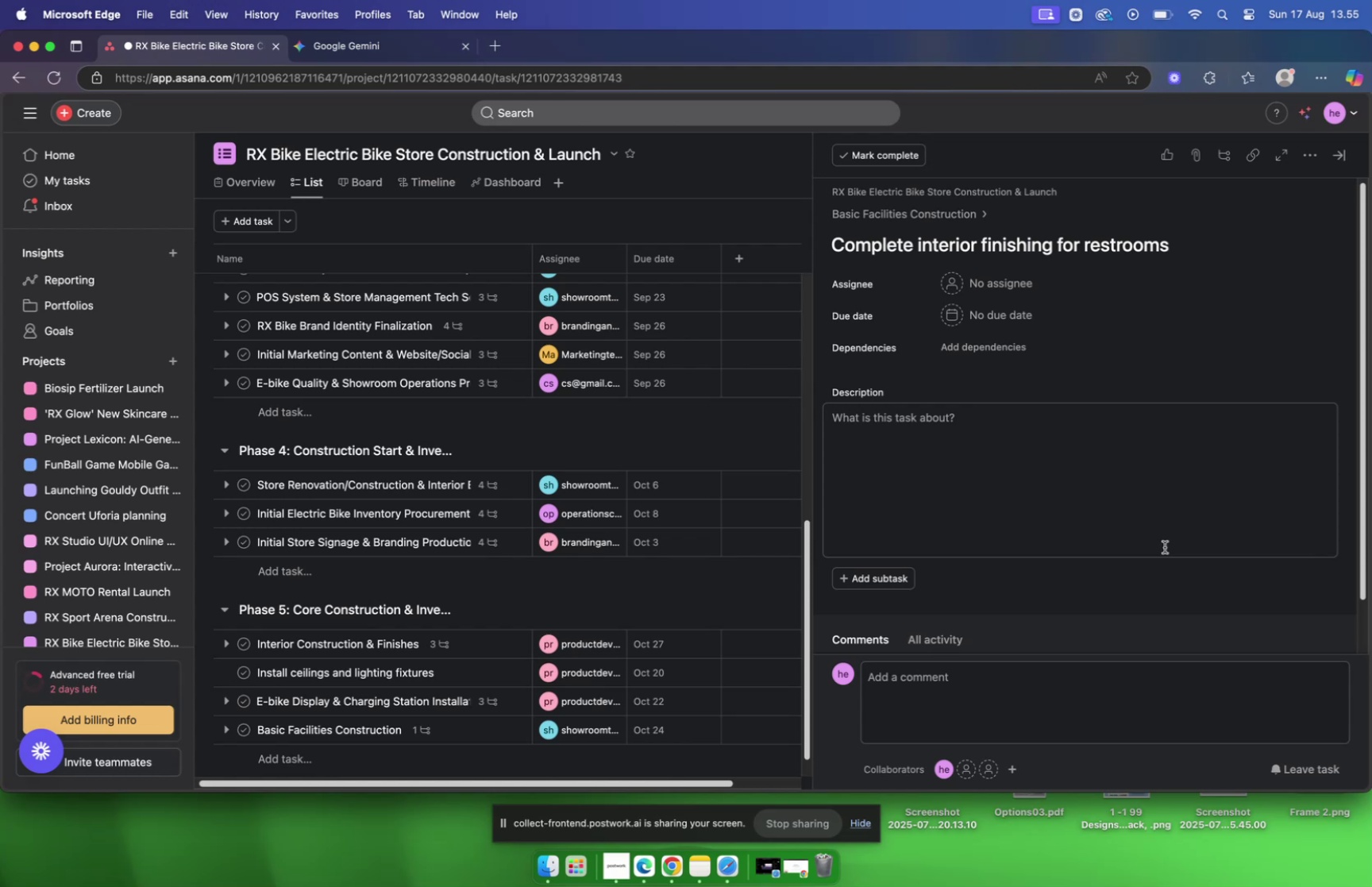 
mouse_move([862, 355])
 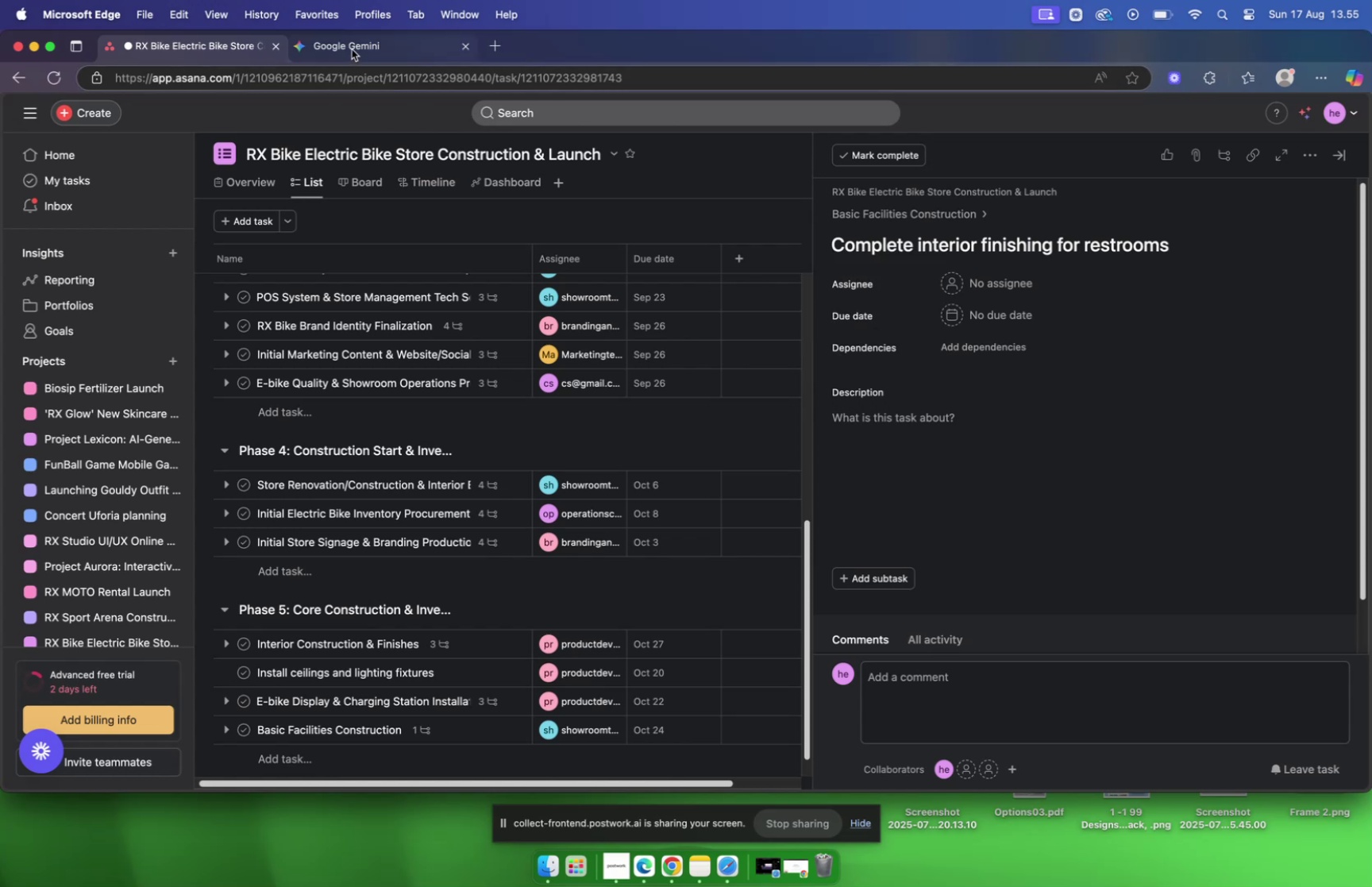 
left_click([352, 49])
 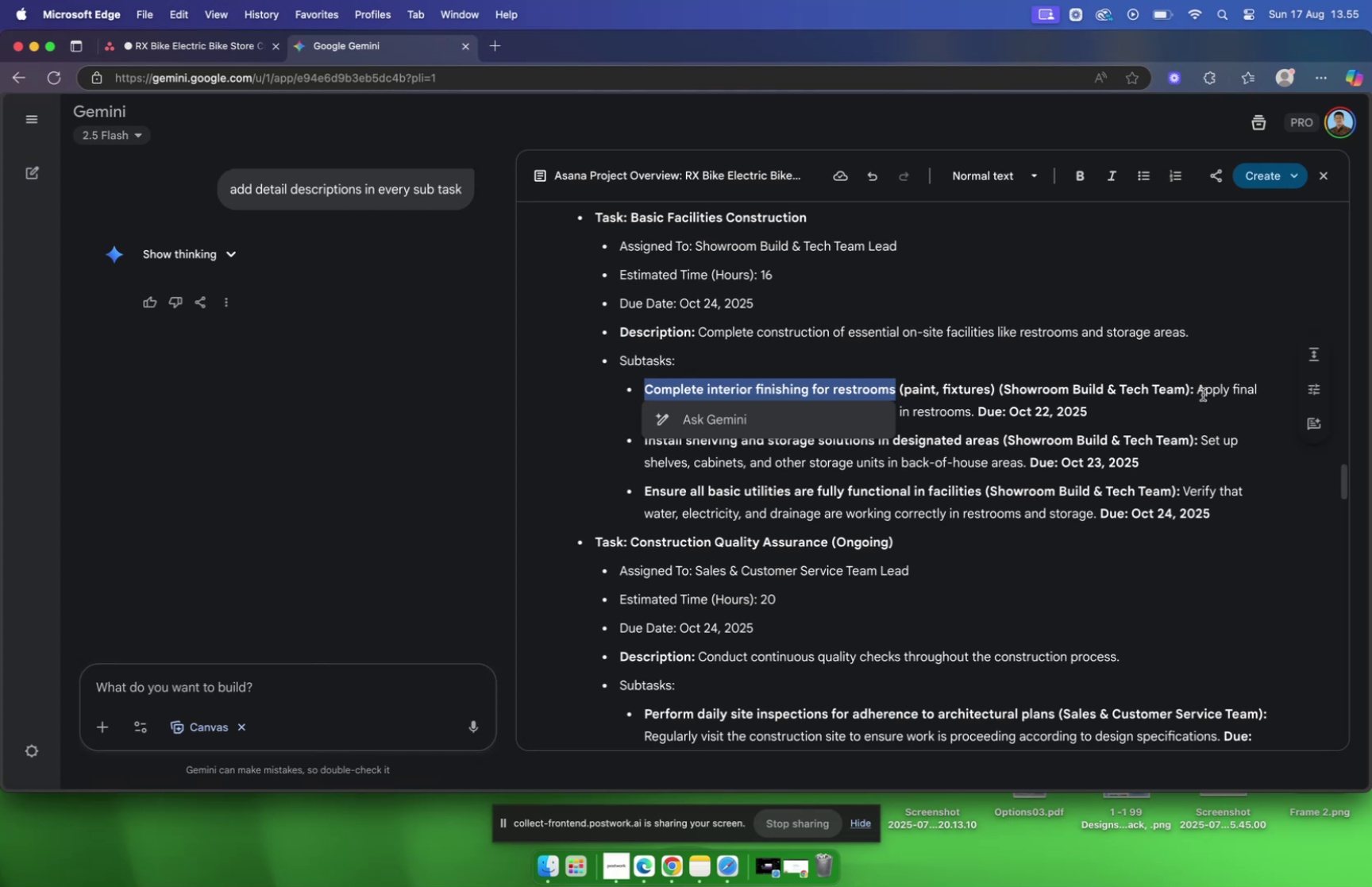 
mouse_move([1031, 380])
 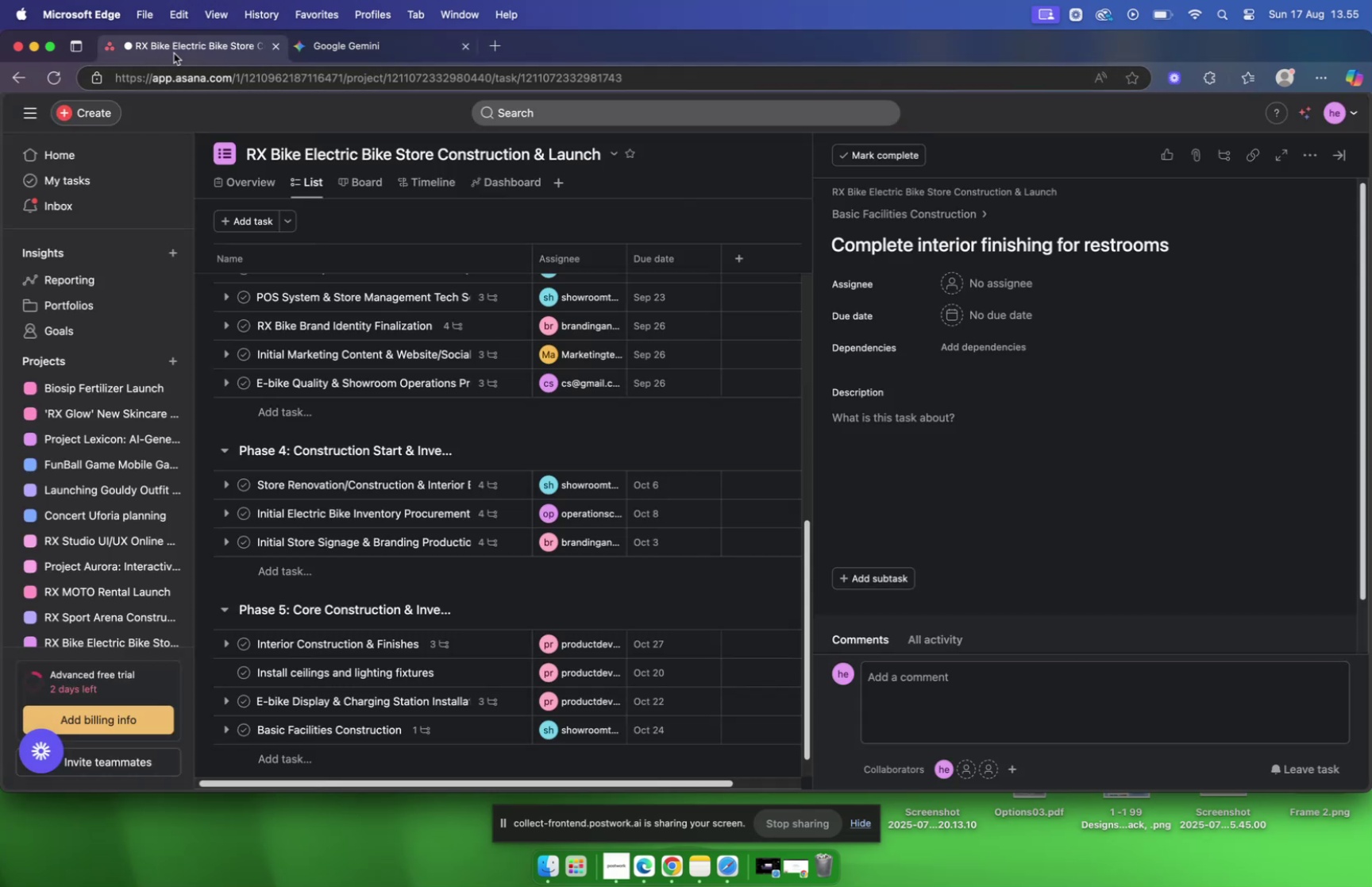 
wait(5.16)
 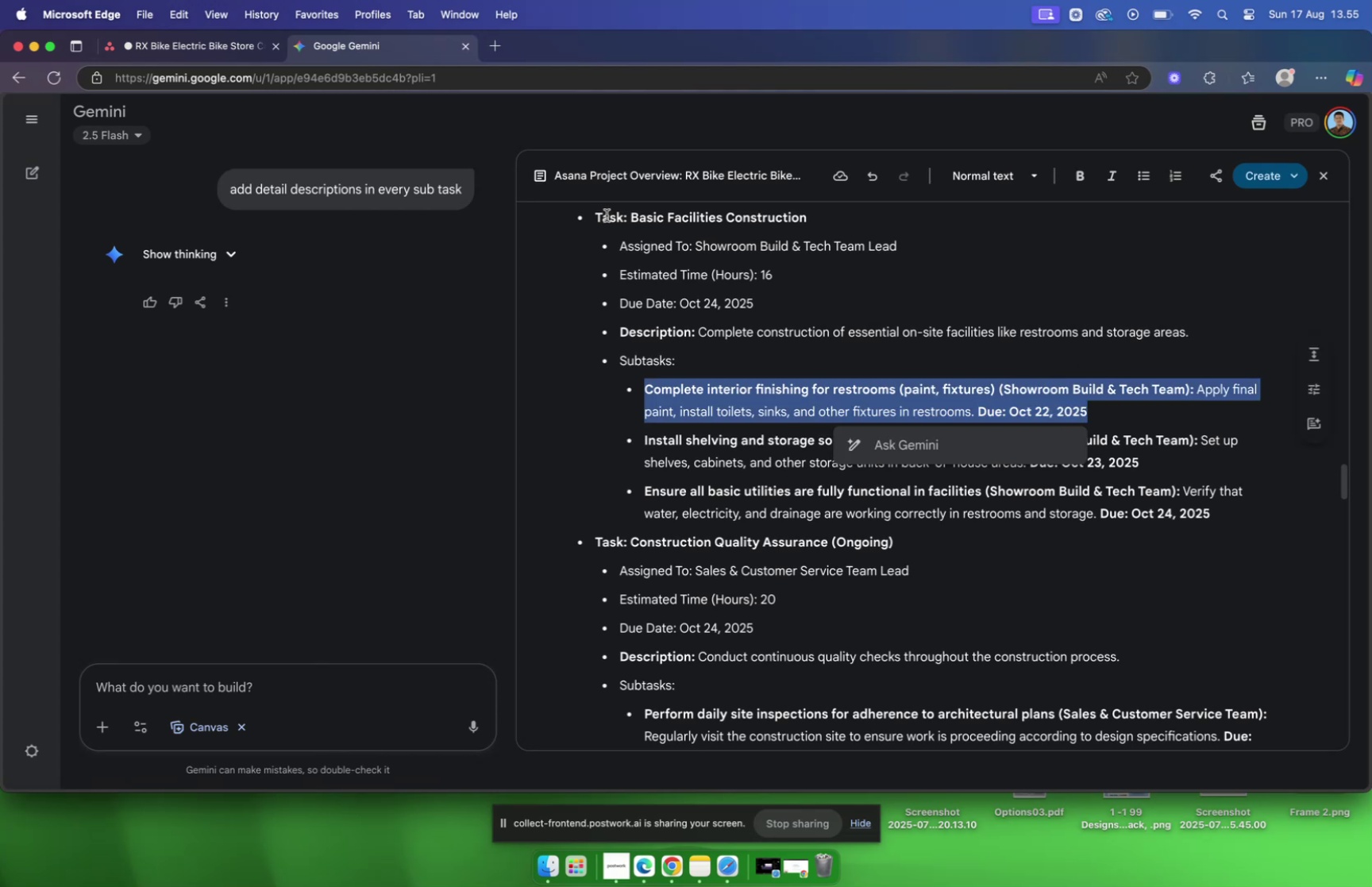 
left_click([986, 296])
 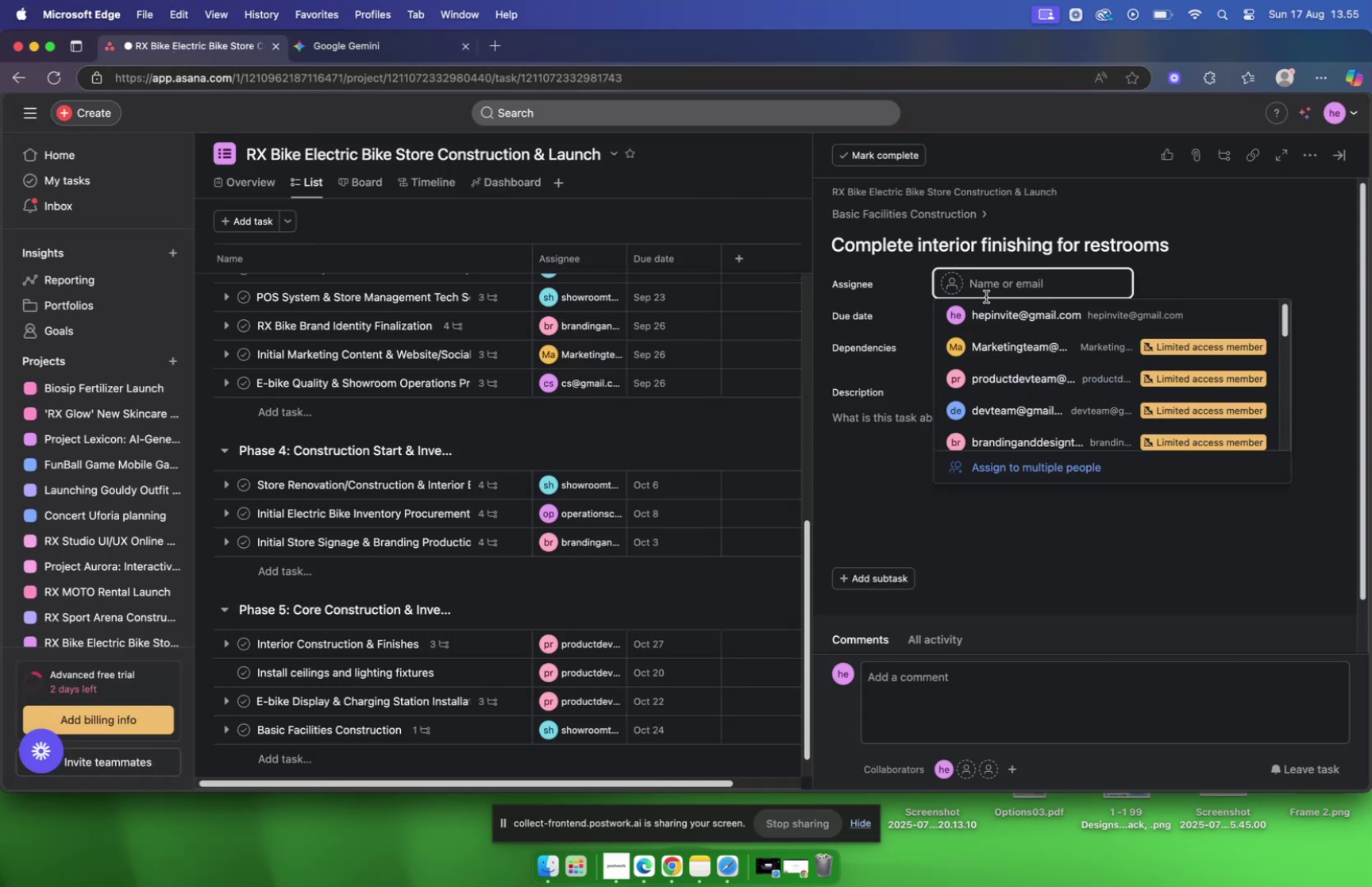 
type(showroom)
 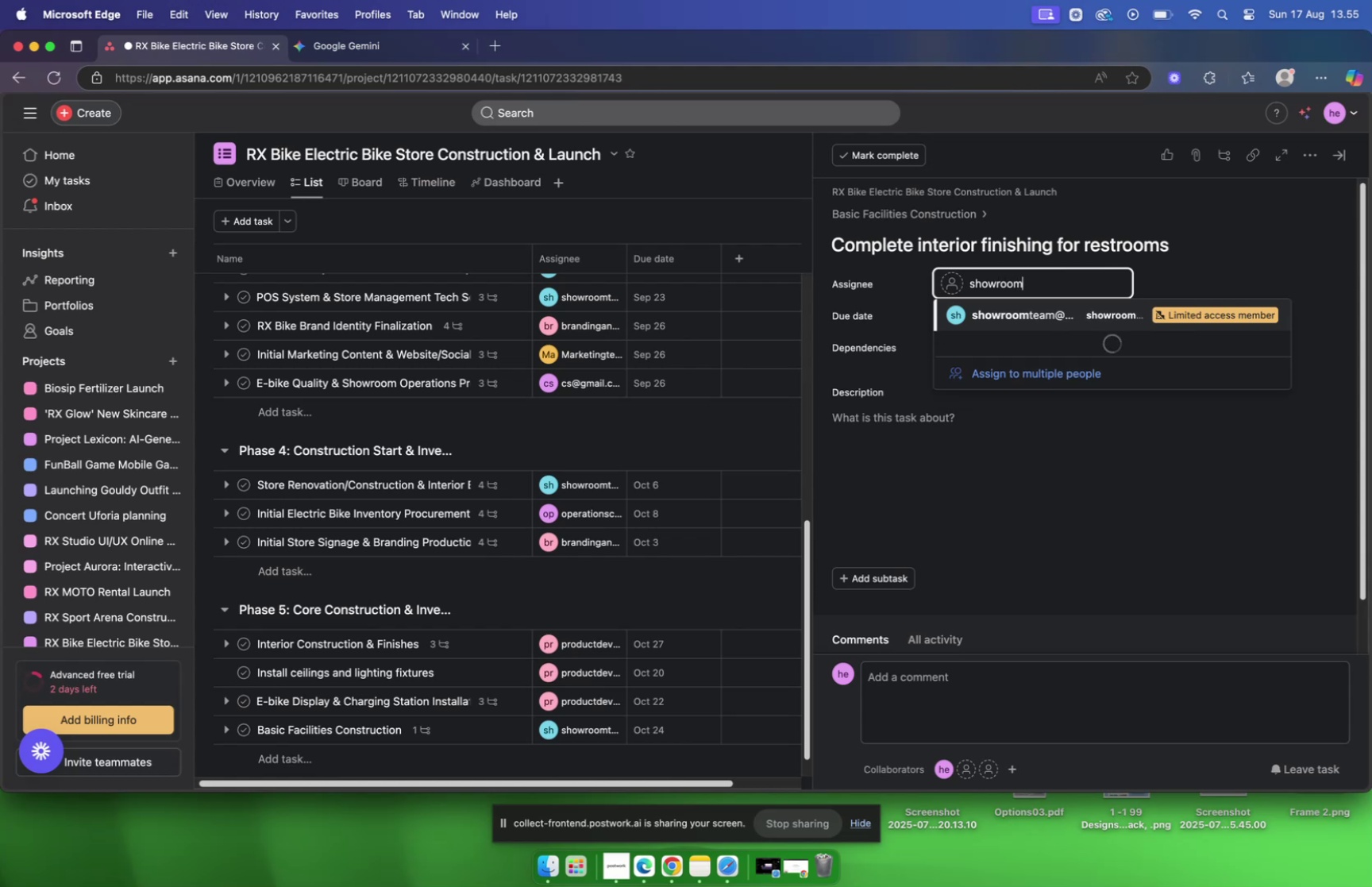 
key(Enter)
 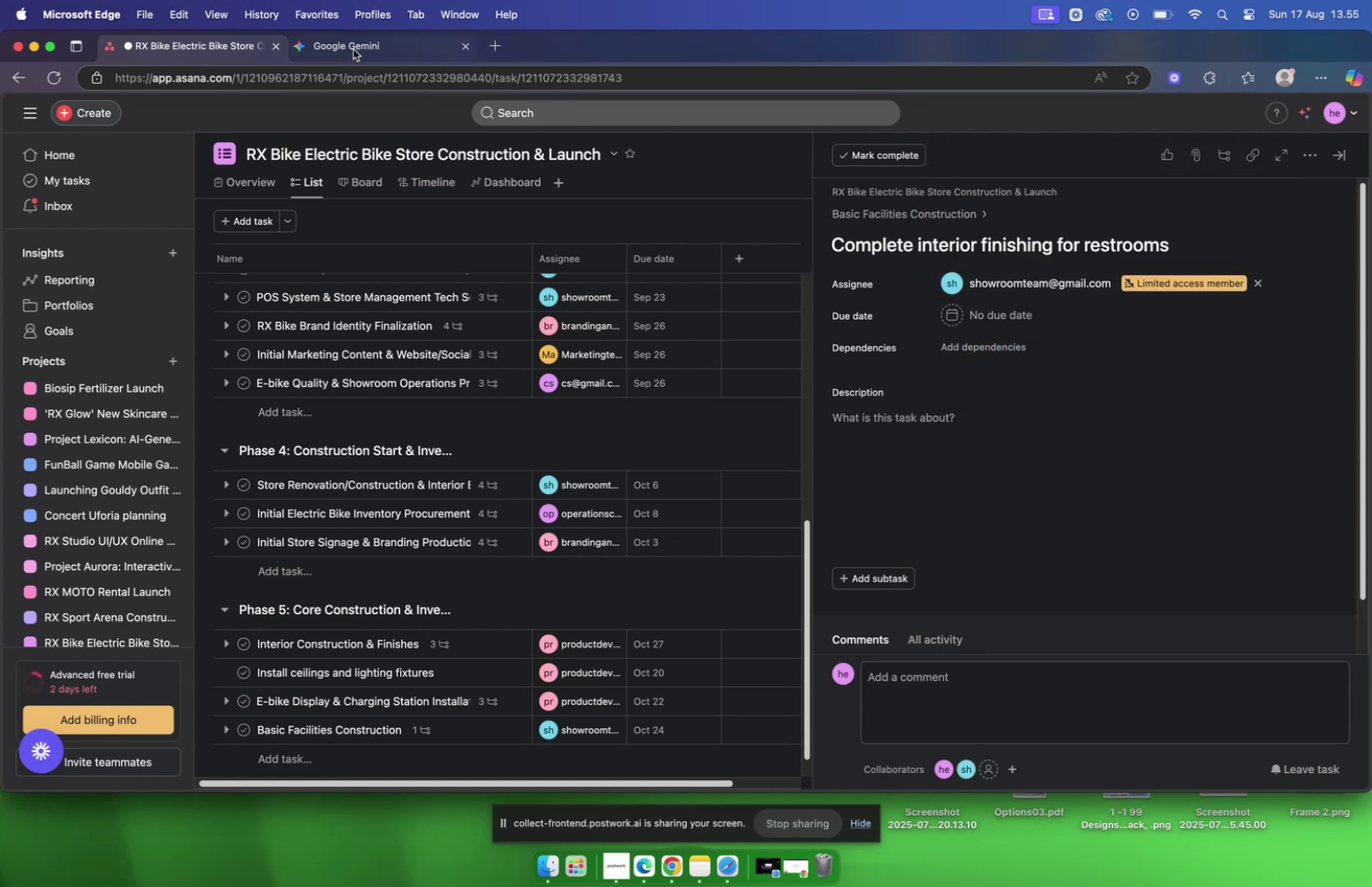 
left_click([353, 49])
 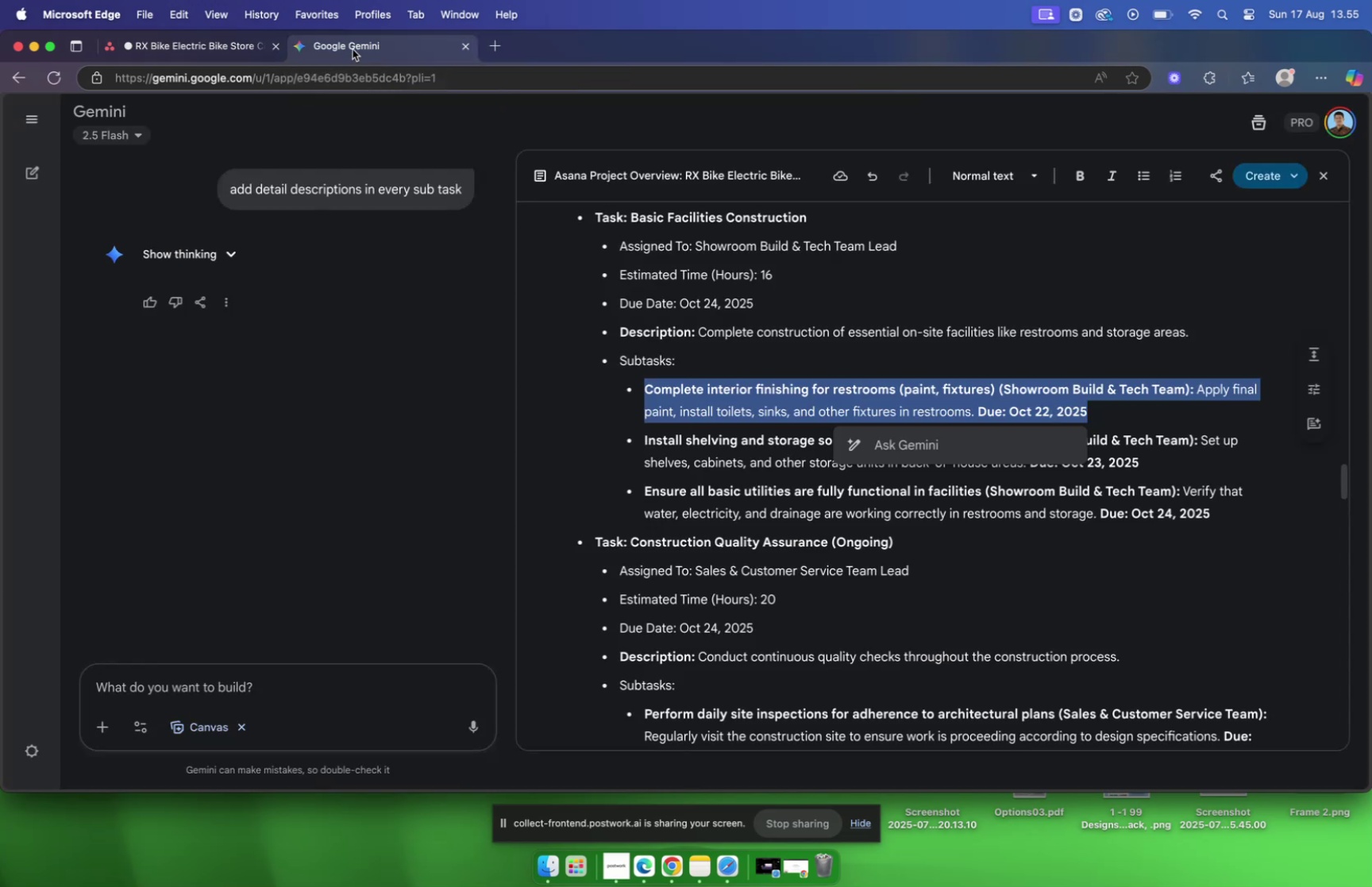 
left_click([215, 45])
 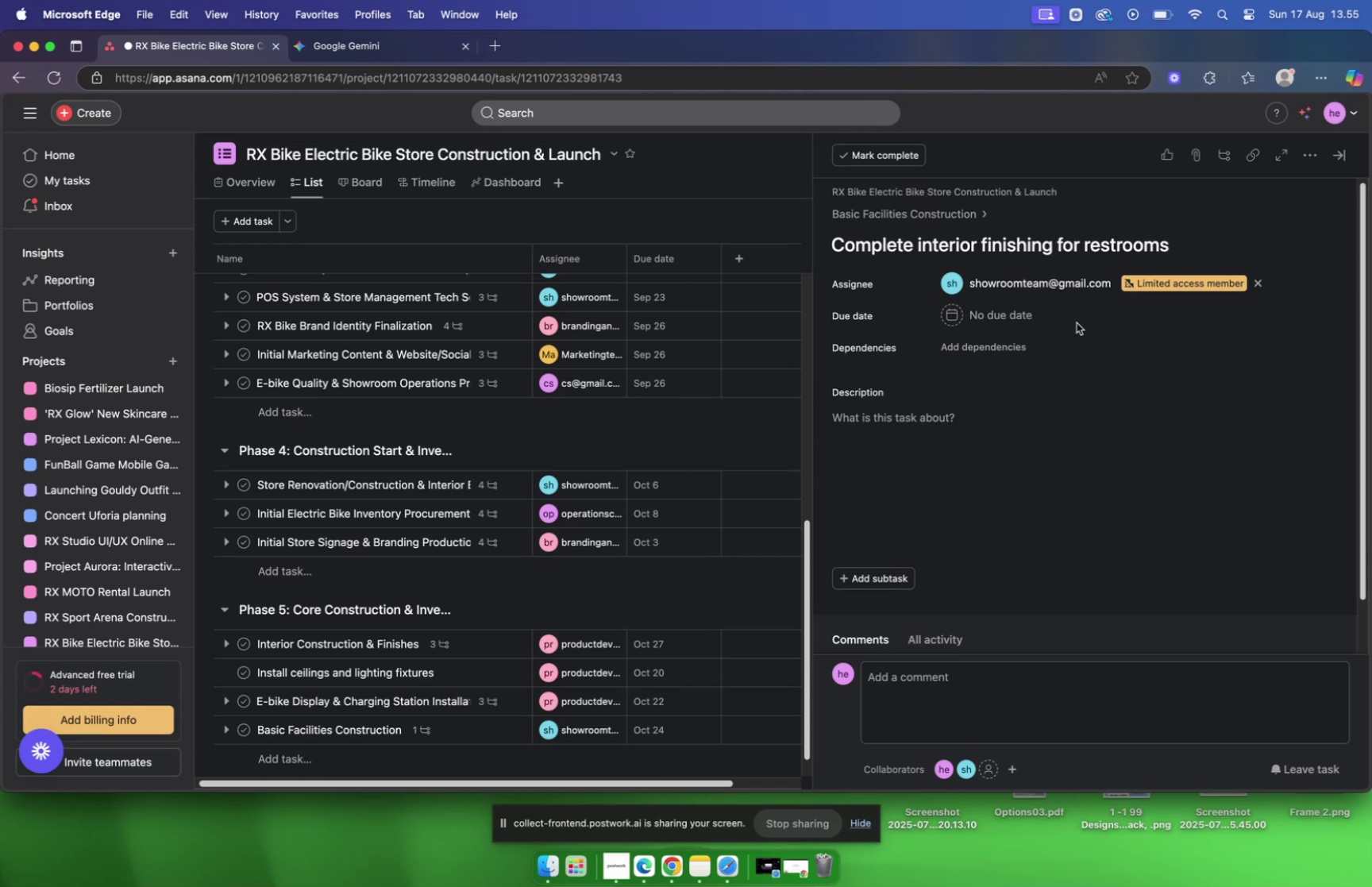 
left_click([974, 313])
 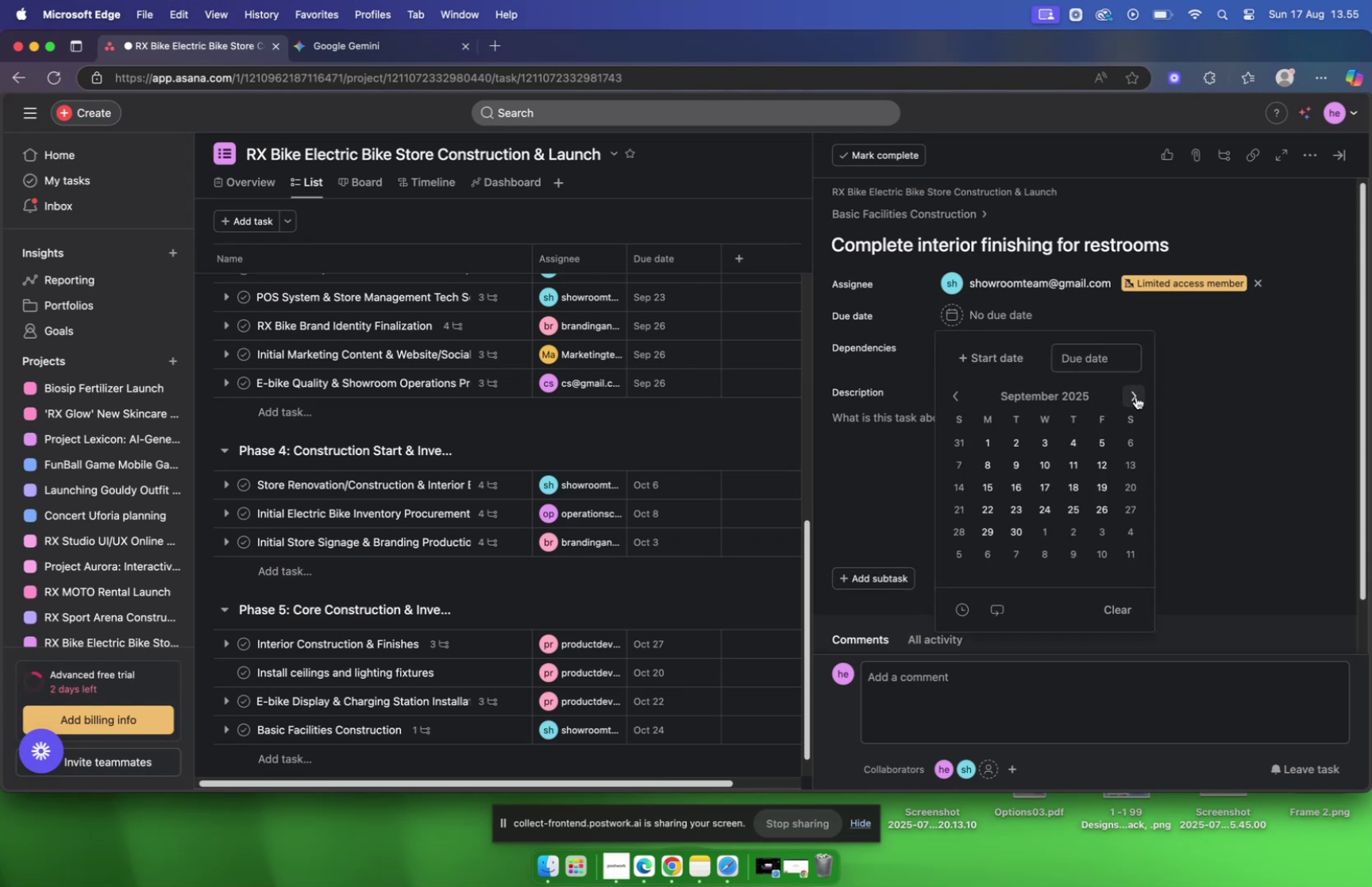 
left_click([1136, 396])
 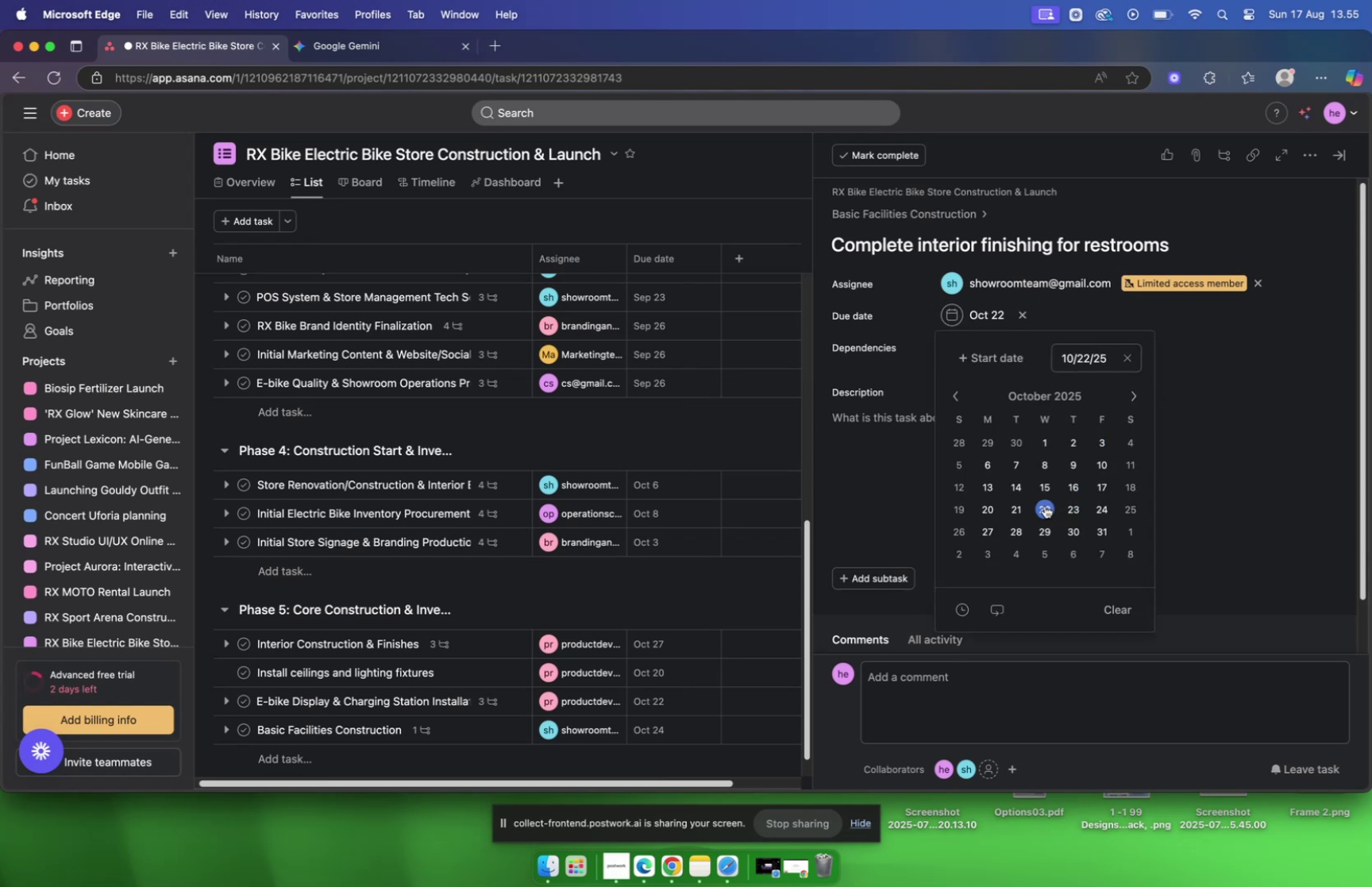 
left_click([900, 476])
 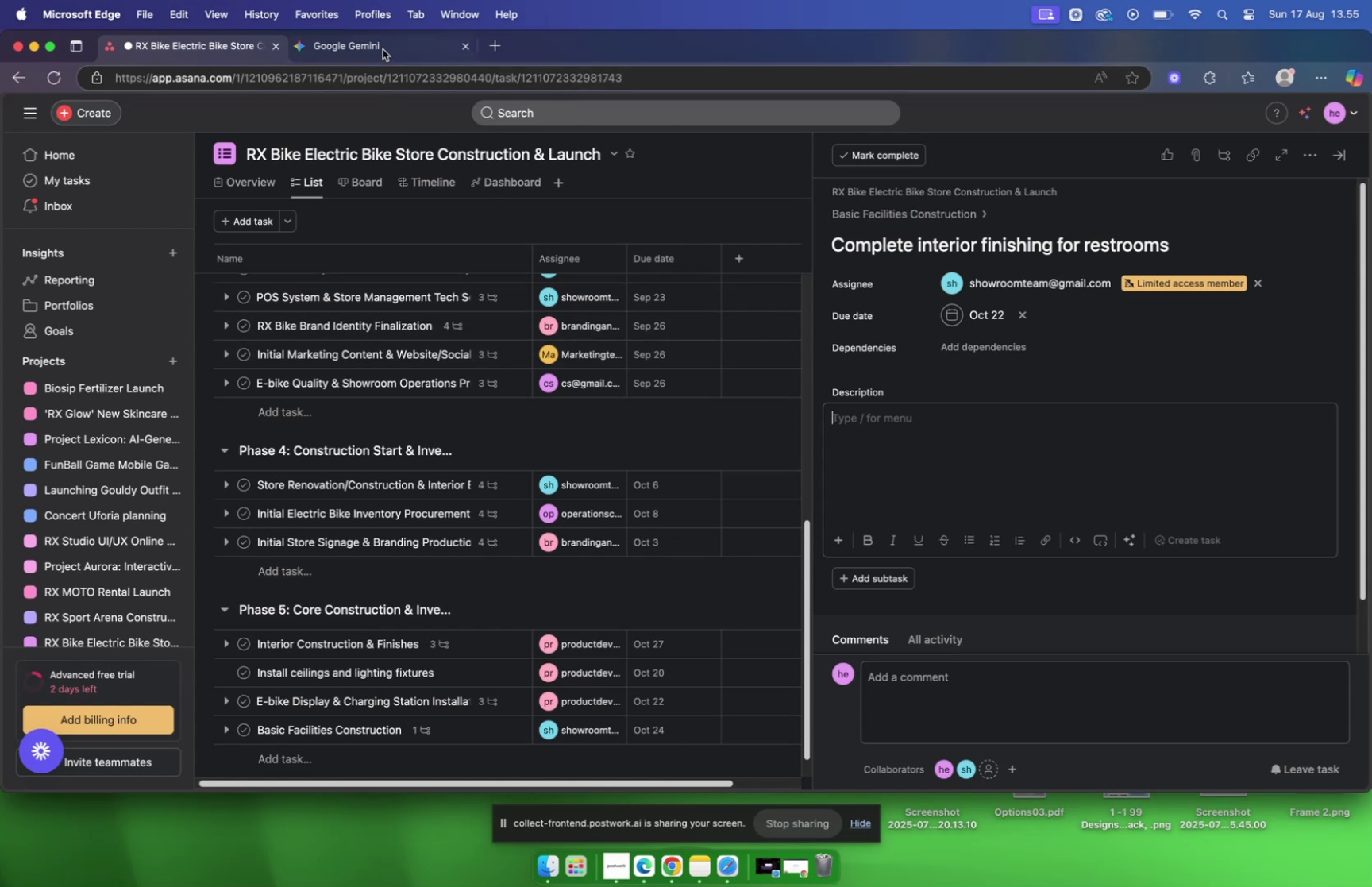 
wait(6.68)
 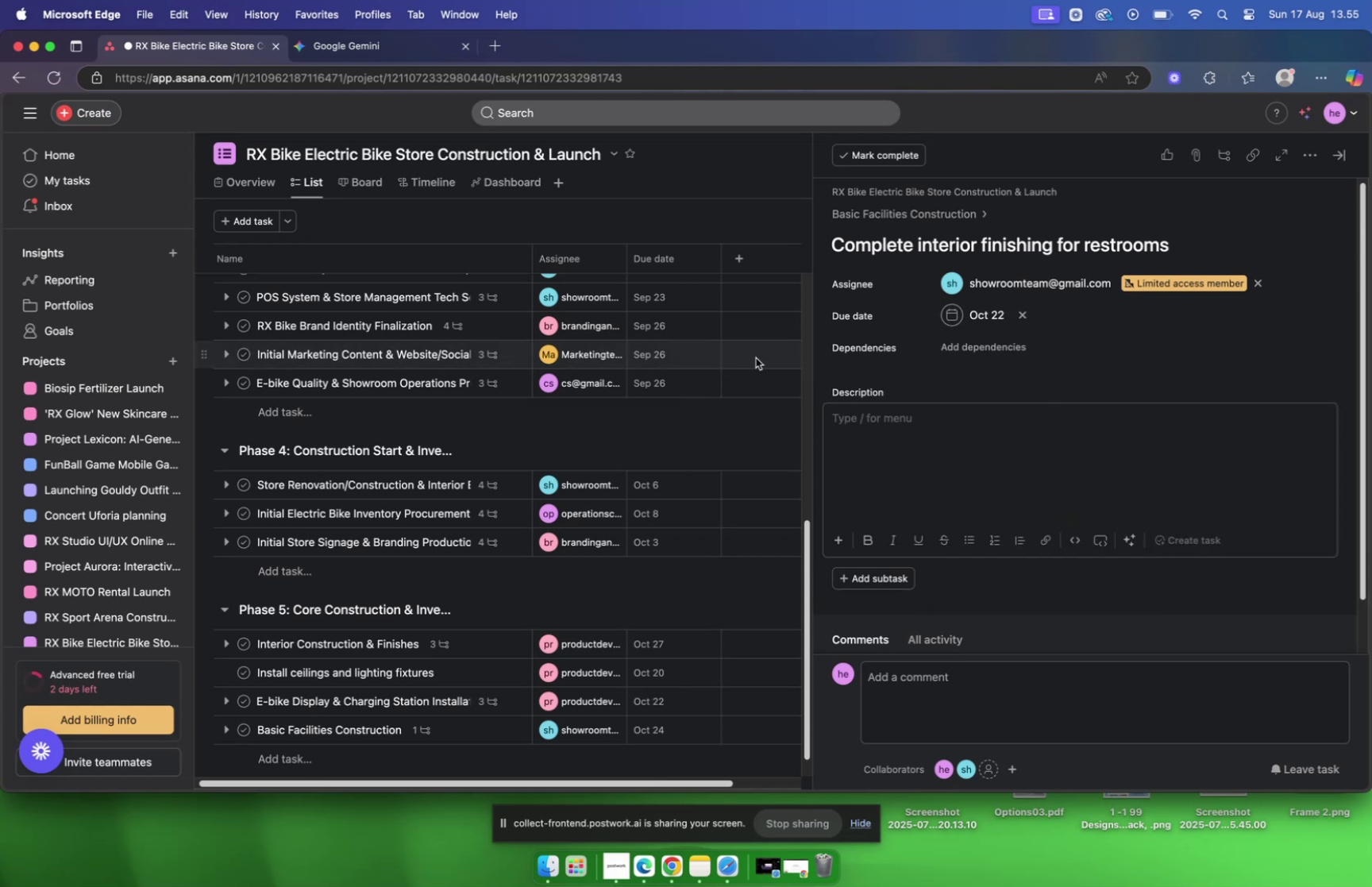 
scroll: coordinate [932, 271], scroll_direction: down, amount: 4.0
 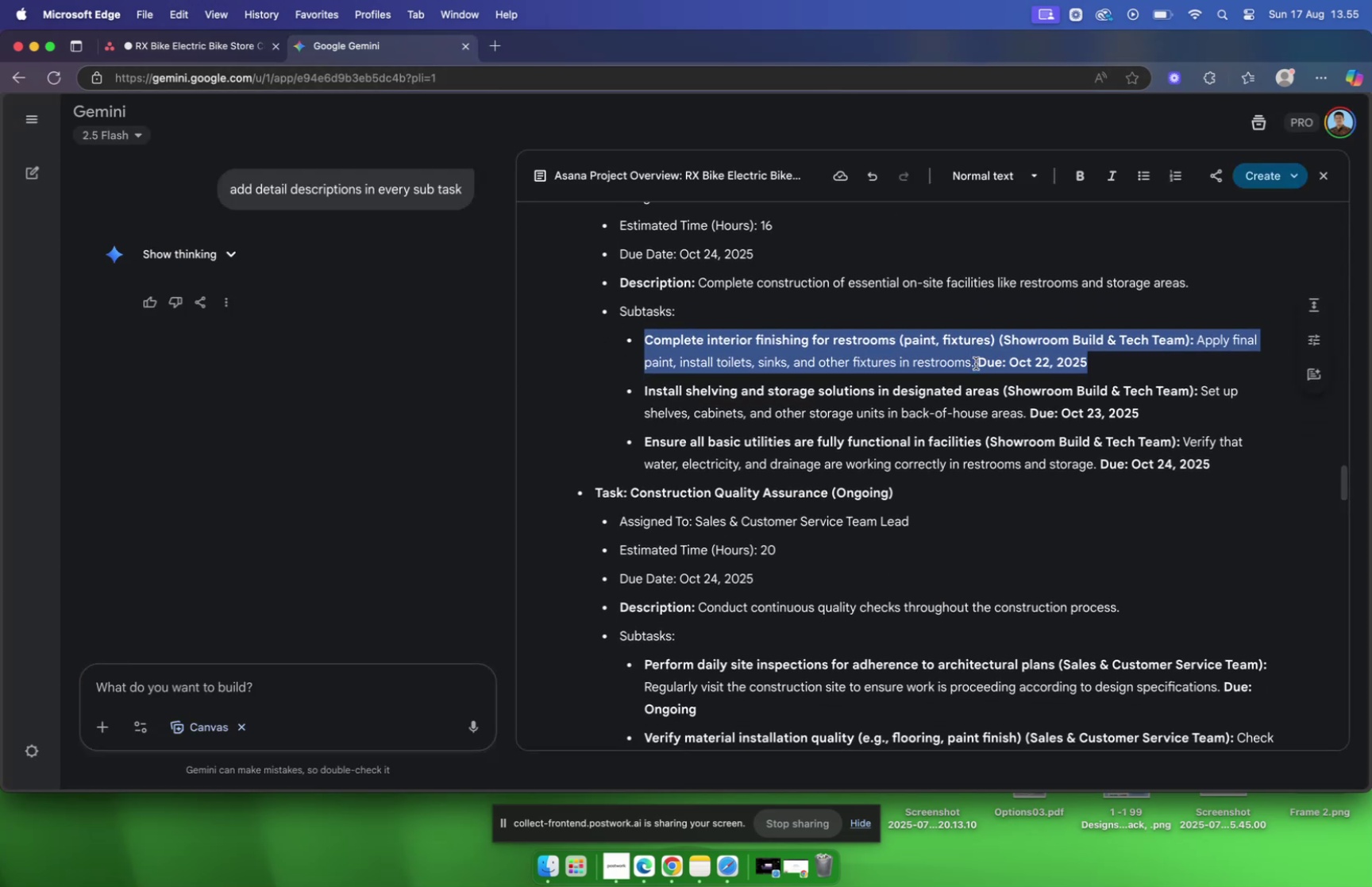 
left_click([976, 364])
 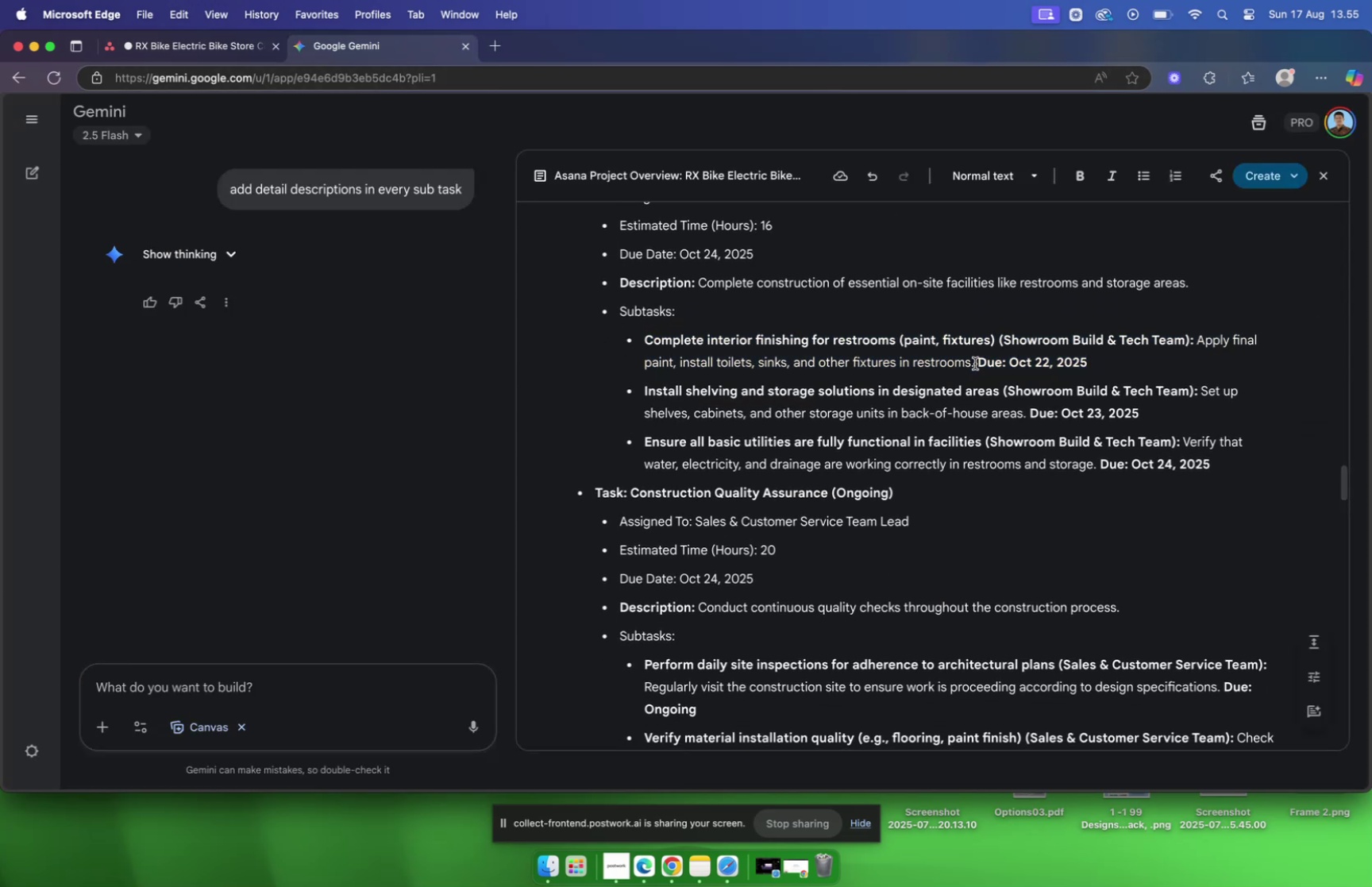 
left_click([975, 363])
 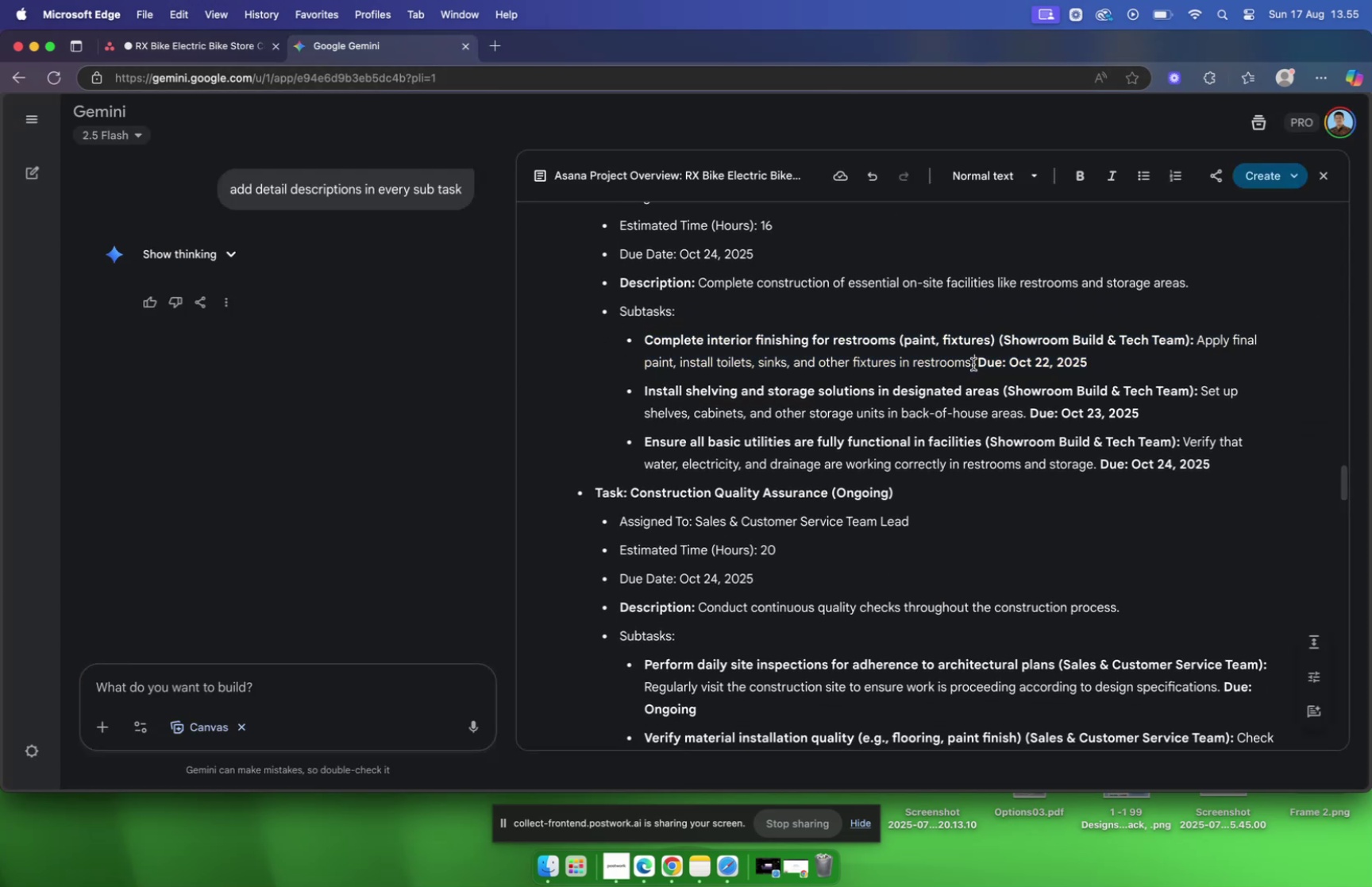 
left_click_drag(start_coordinate=[973, 363], to_coordinate=[1200, 348])
 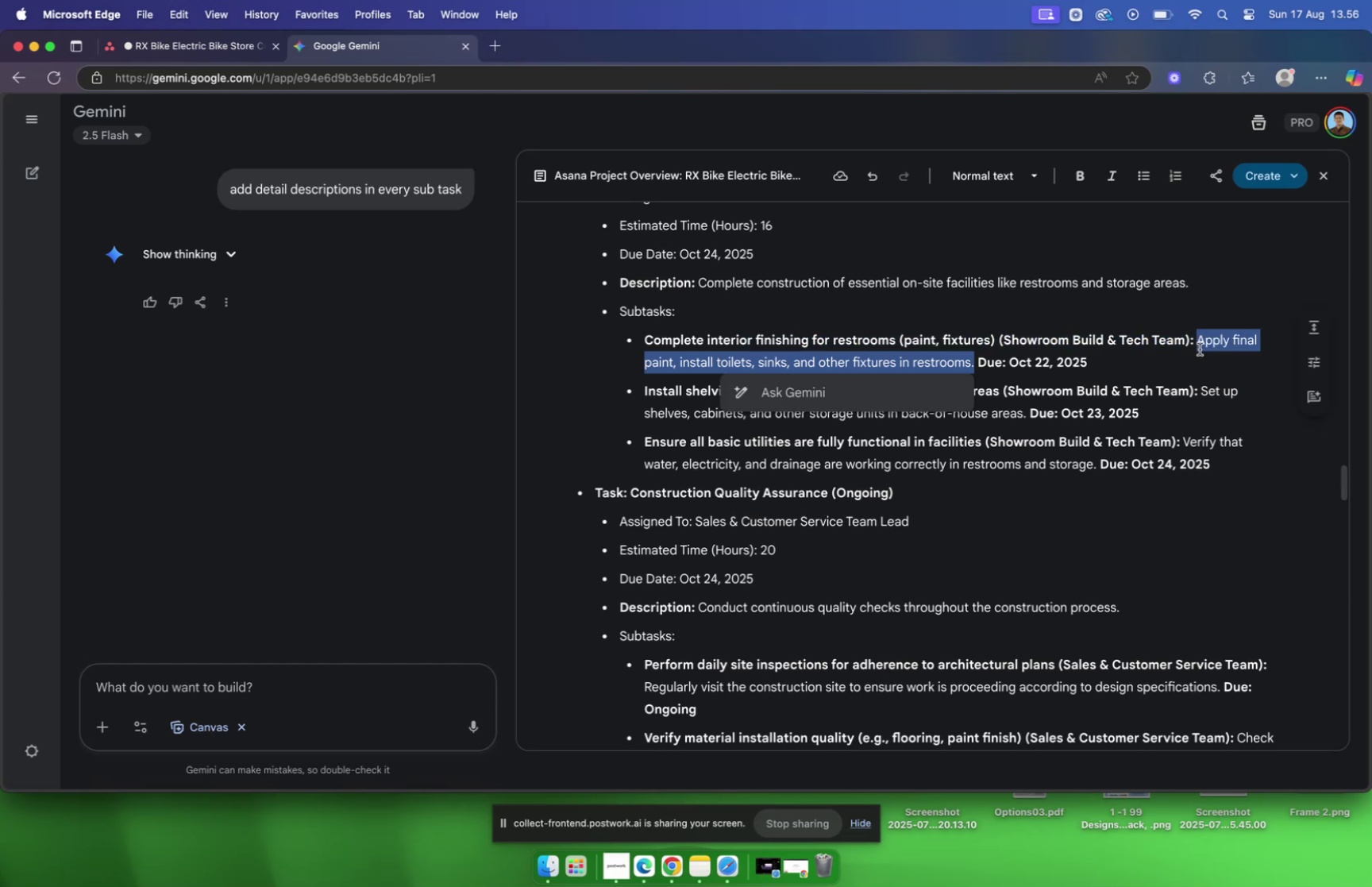 
key(Meta+C)
 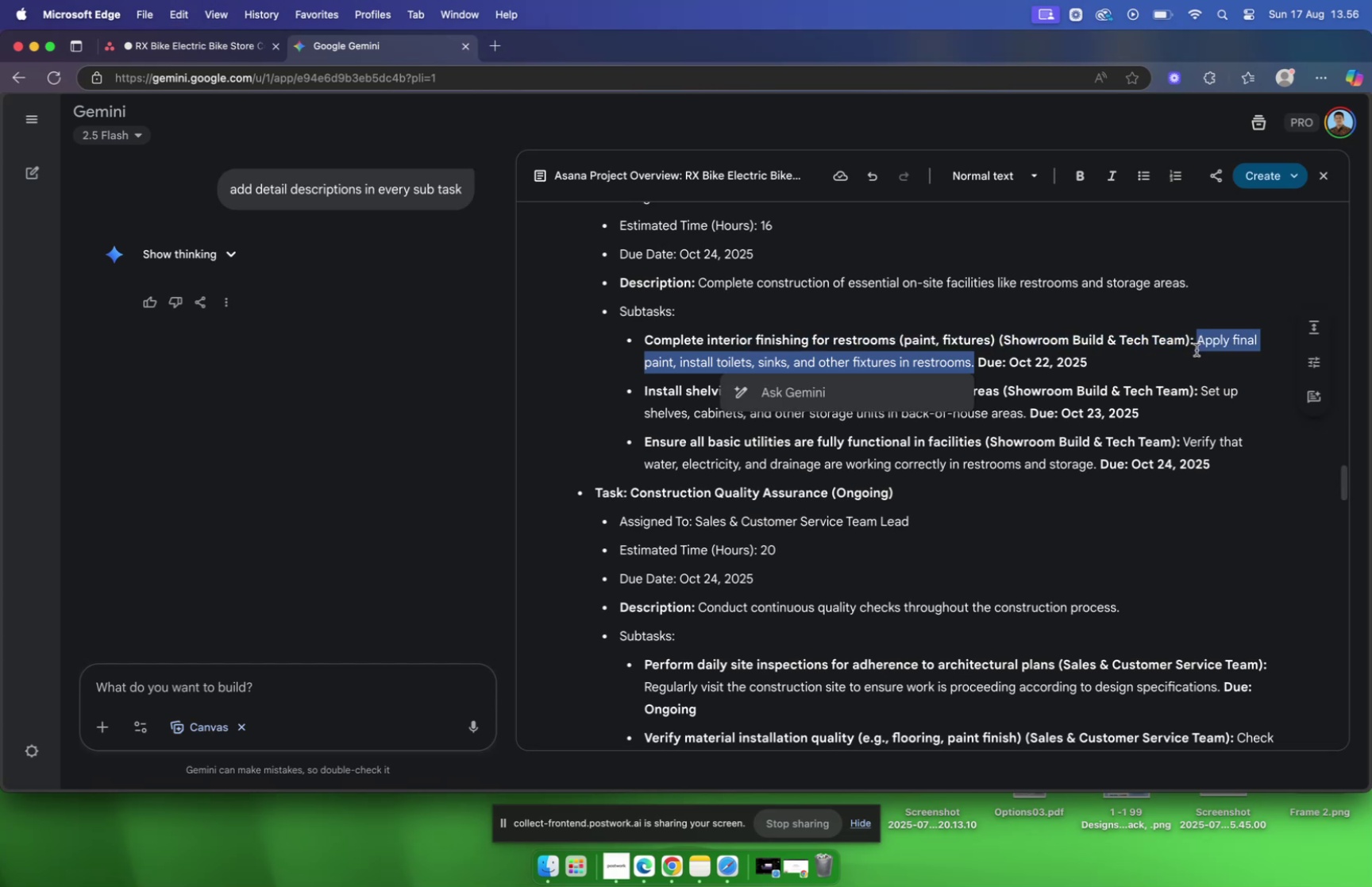 
wait(6.39)
 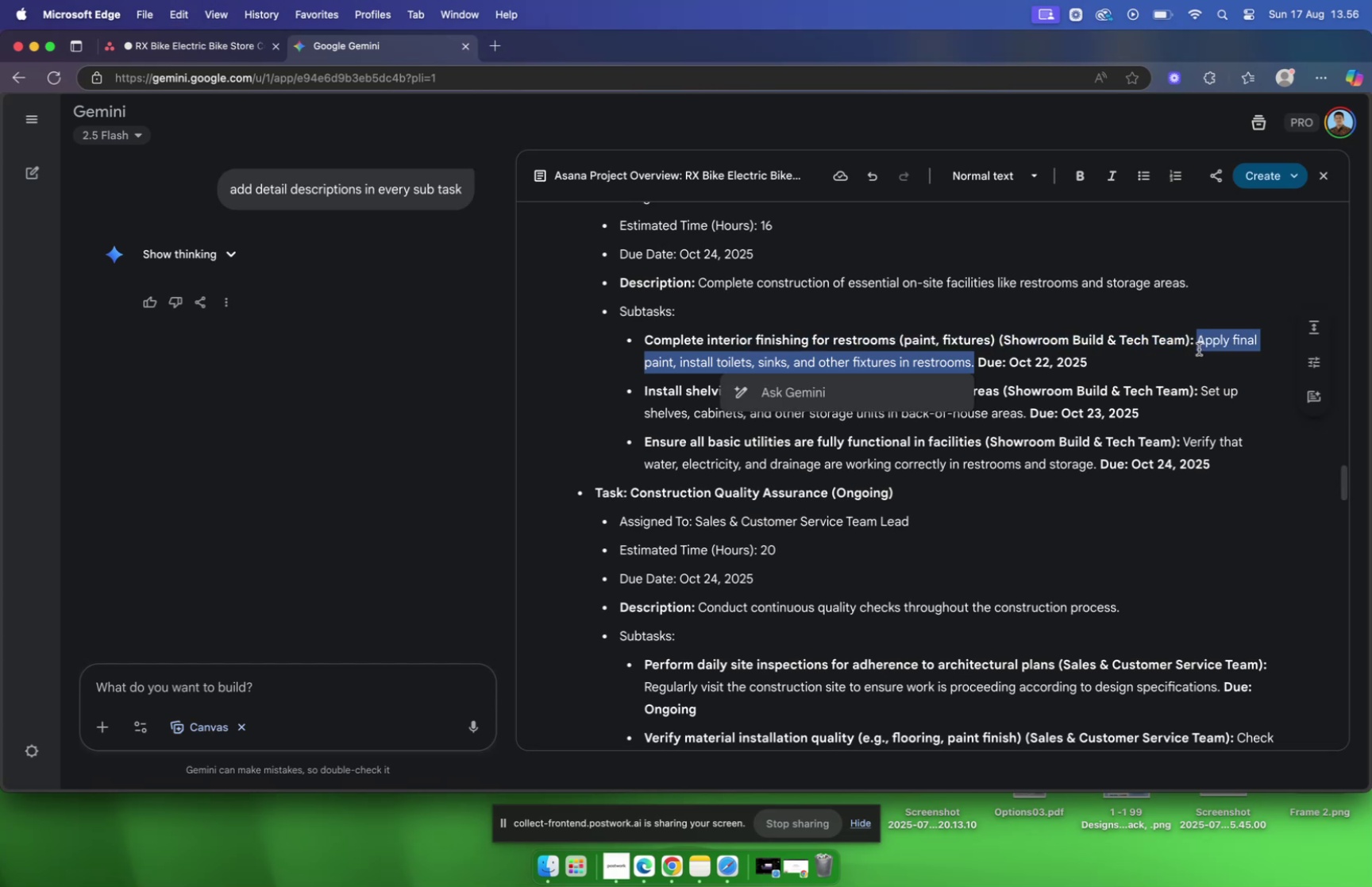 
key(Meta+C)
 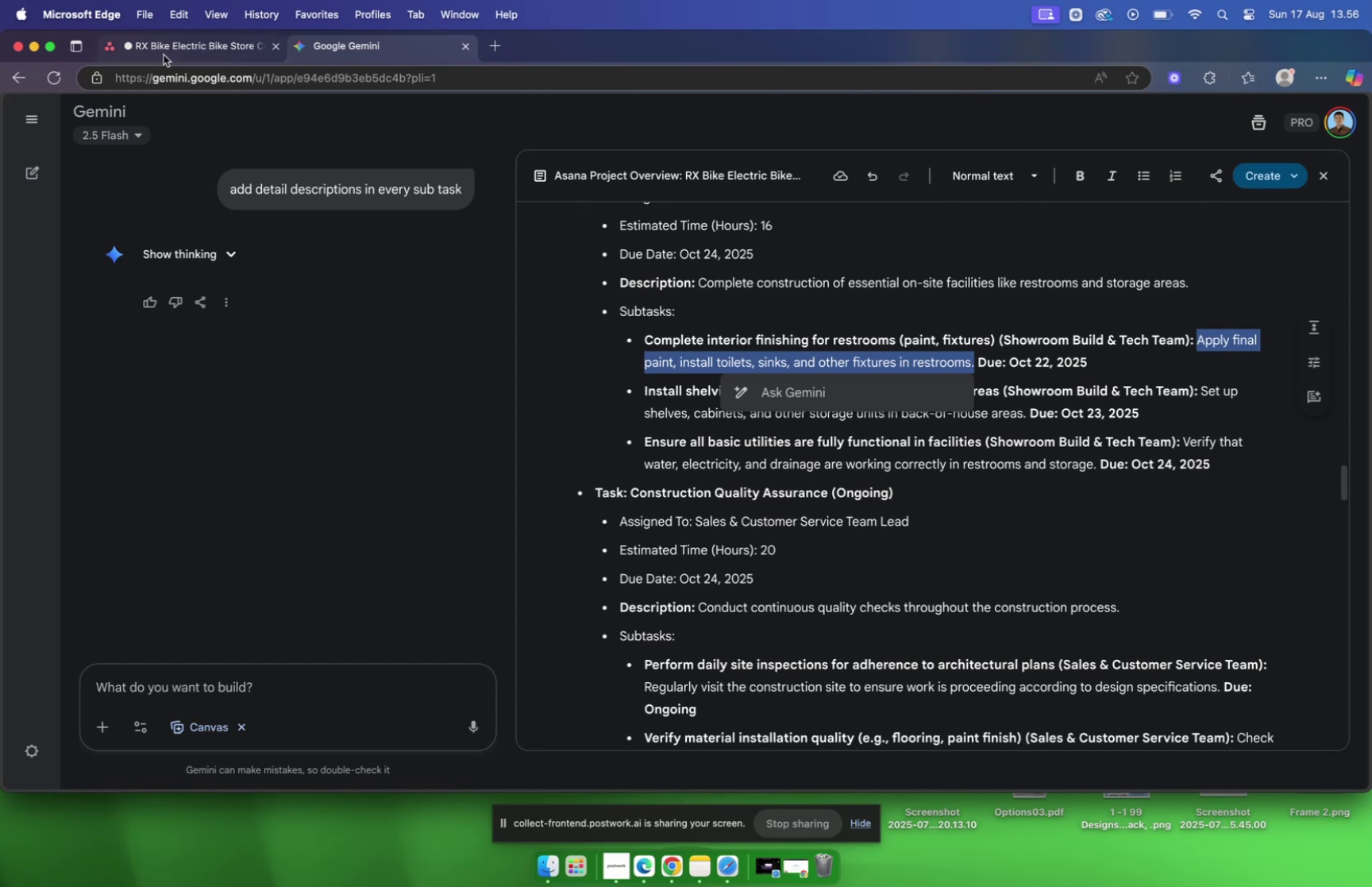 
left_click([163, 54])
 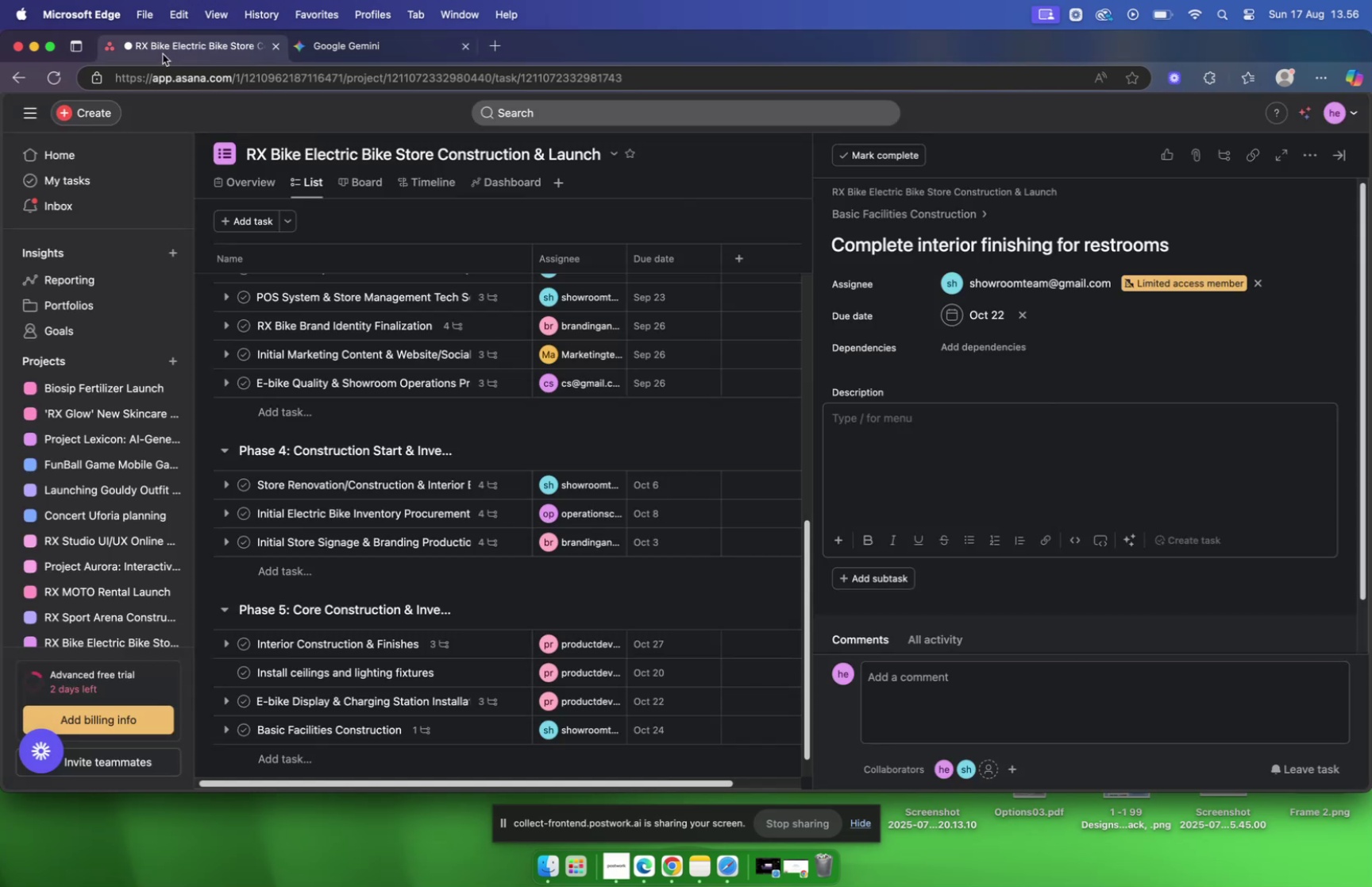 
key(Meta+V)
 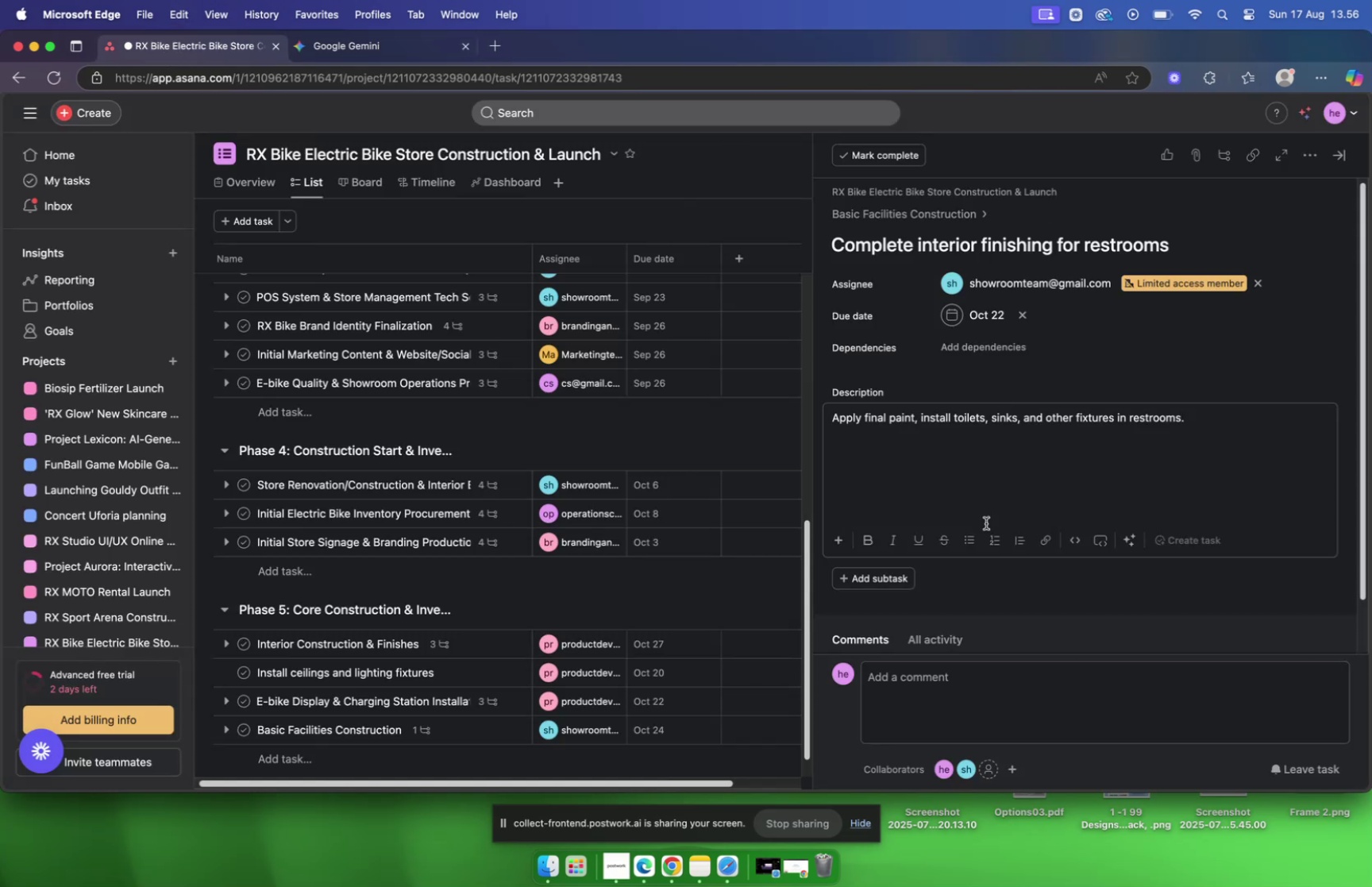 
wait(8.91)
 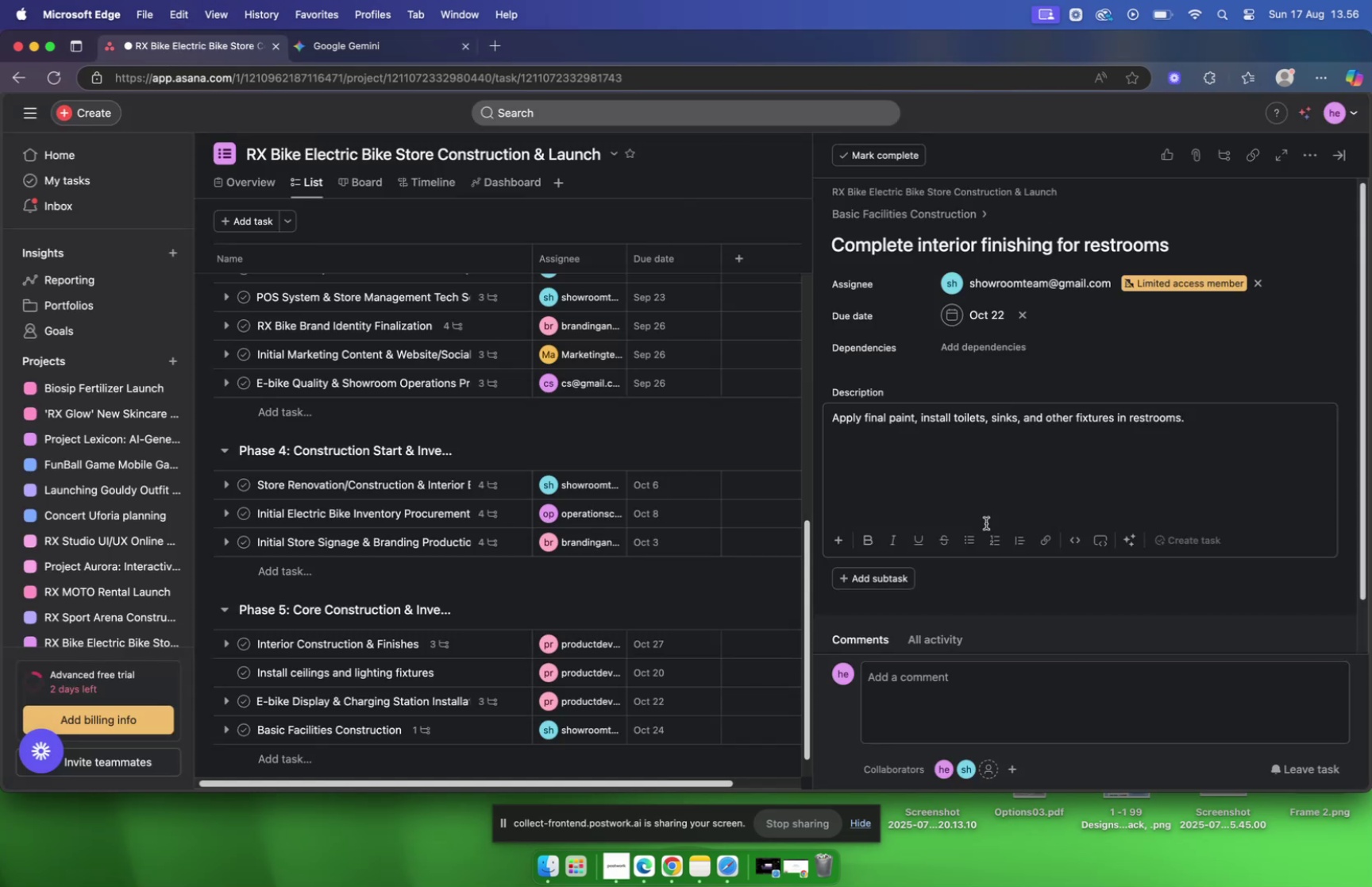 
left_click([973, 211])
 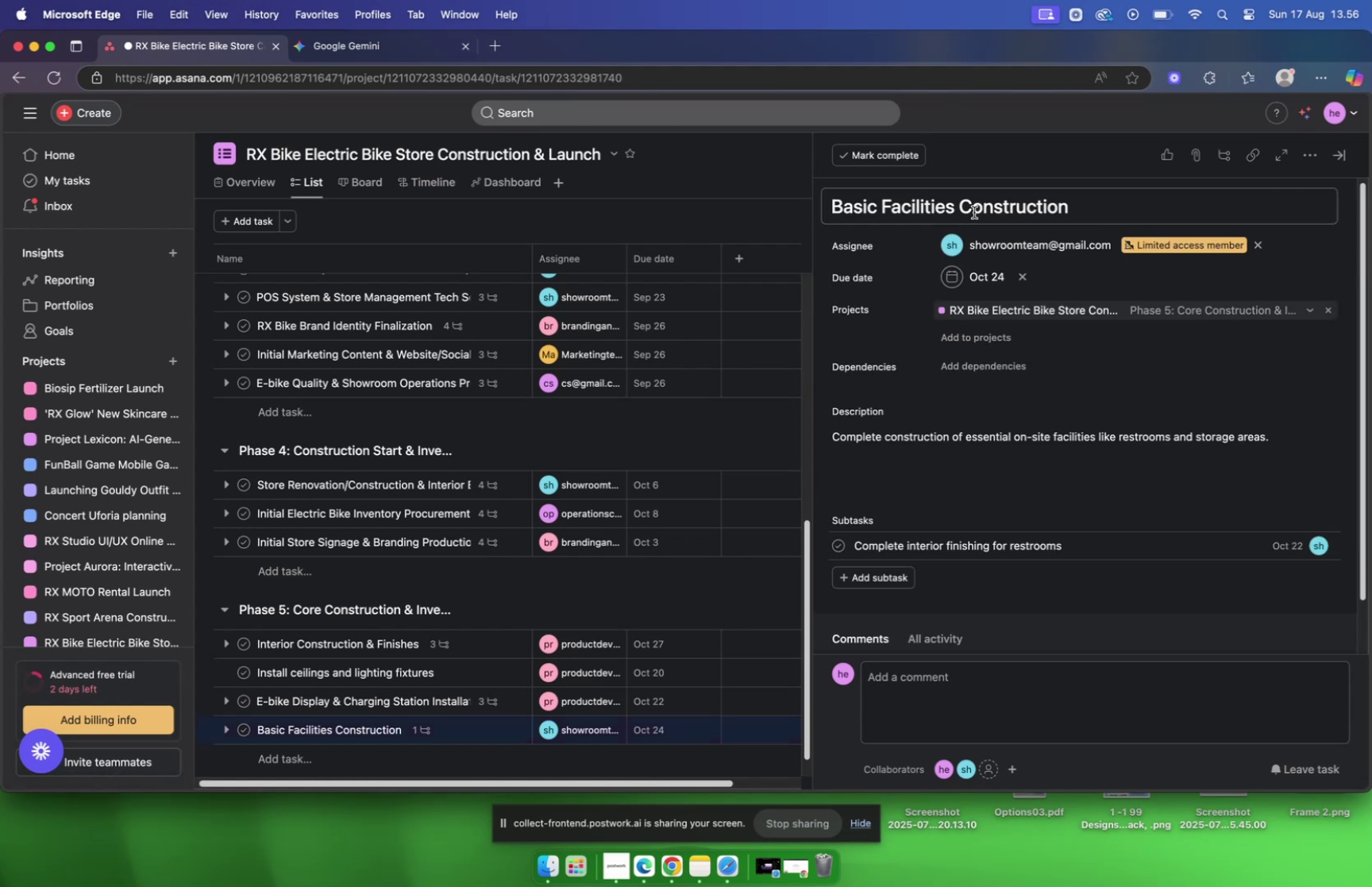 
scroll: coordinate [980, 218], scroll_direction: down, amount: 6.0
 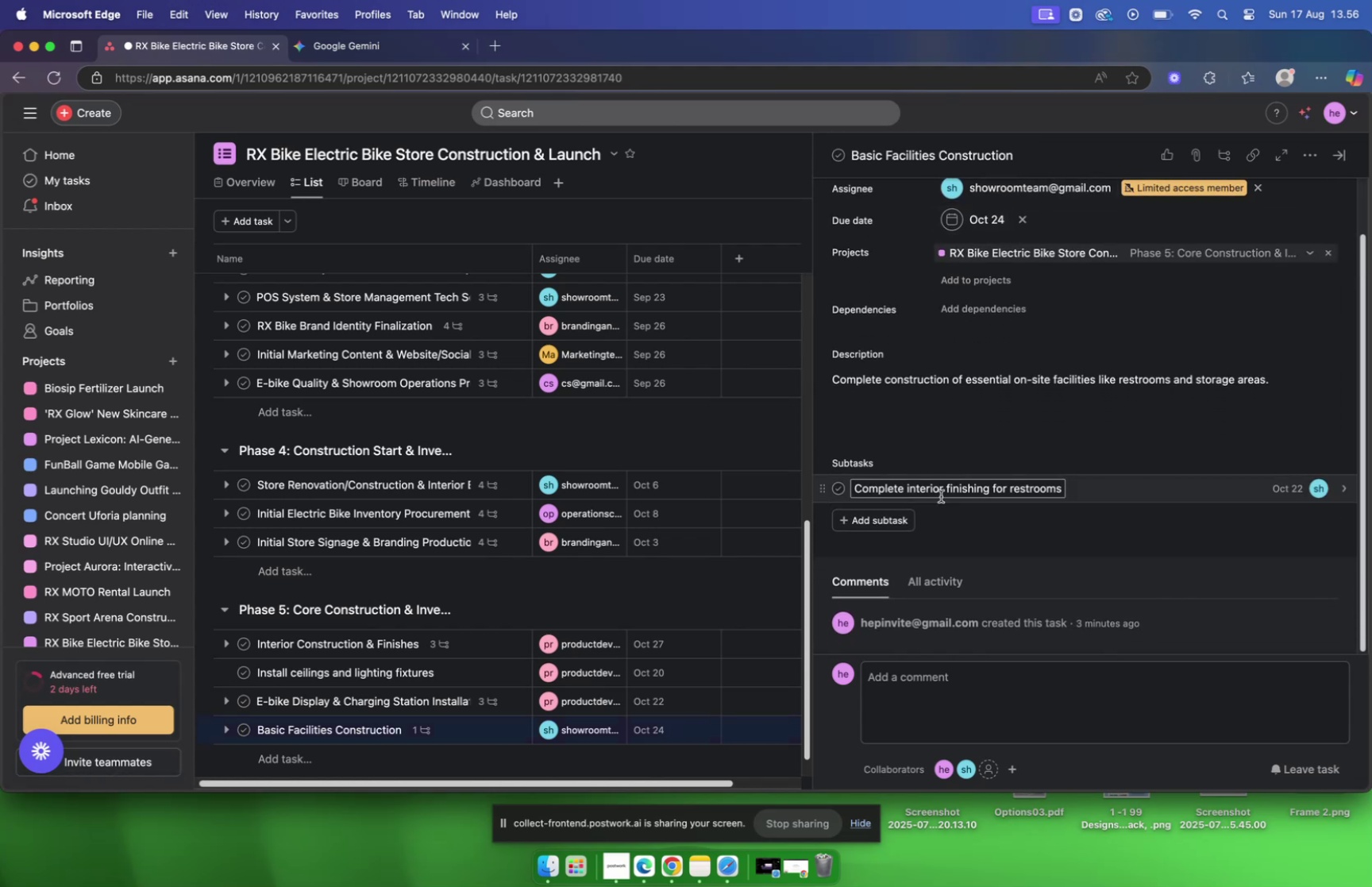 
mouse_move([888, 525])
 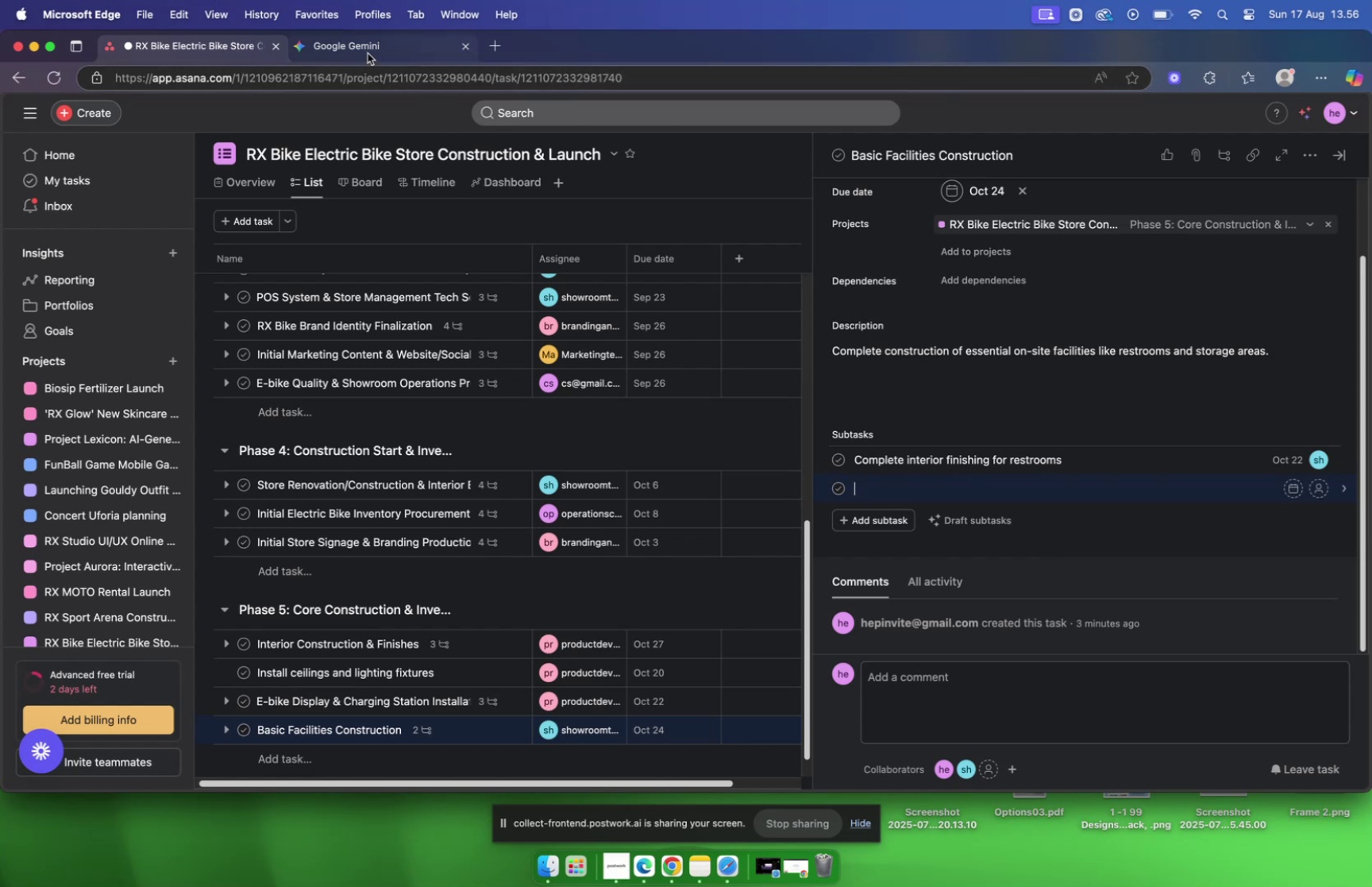 
left_click([368, 53])
 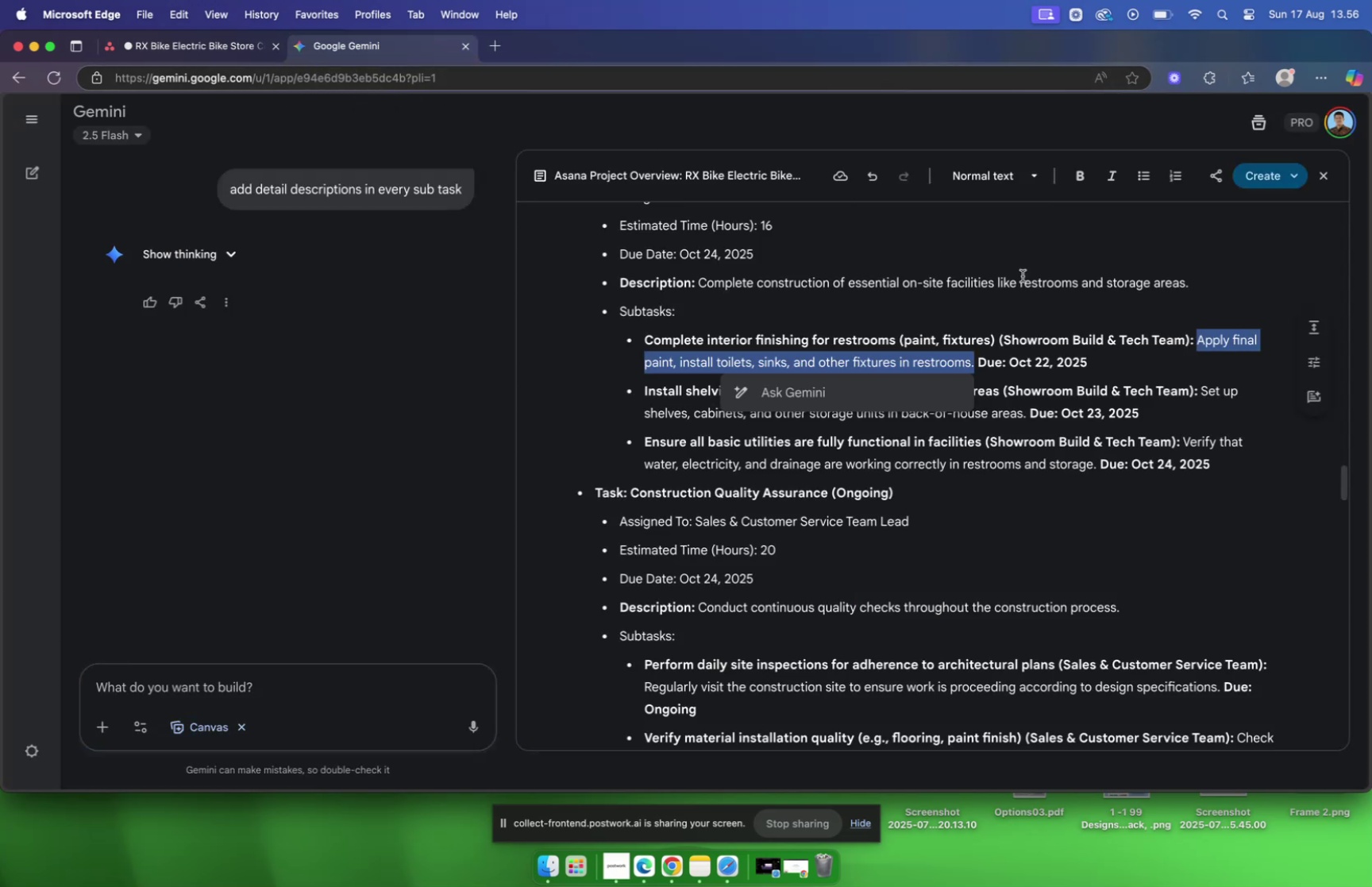 
scroll: coordinate [1019, 287], scroll_direction: down, amount: 7.0
 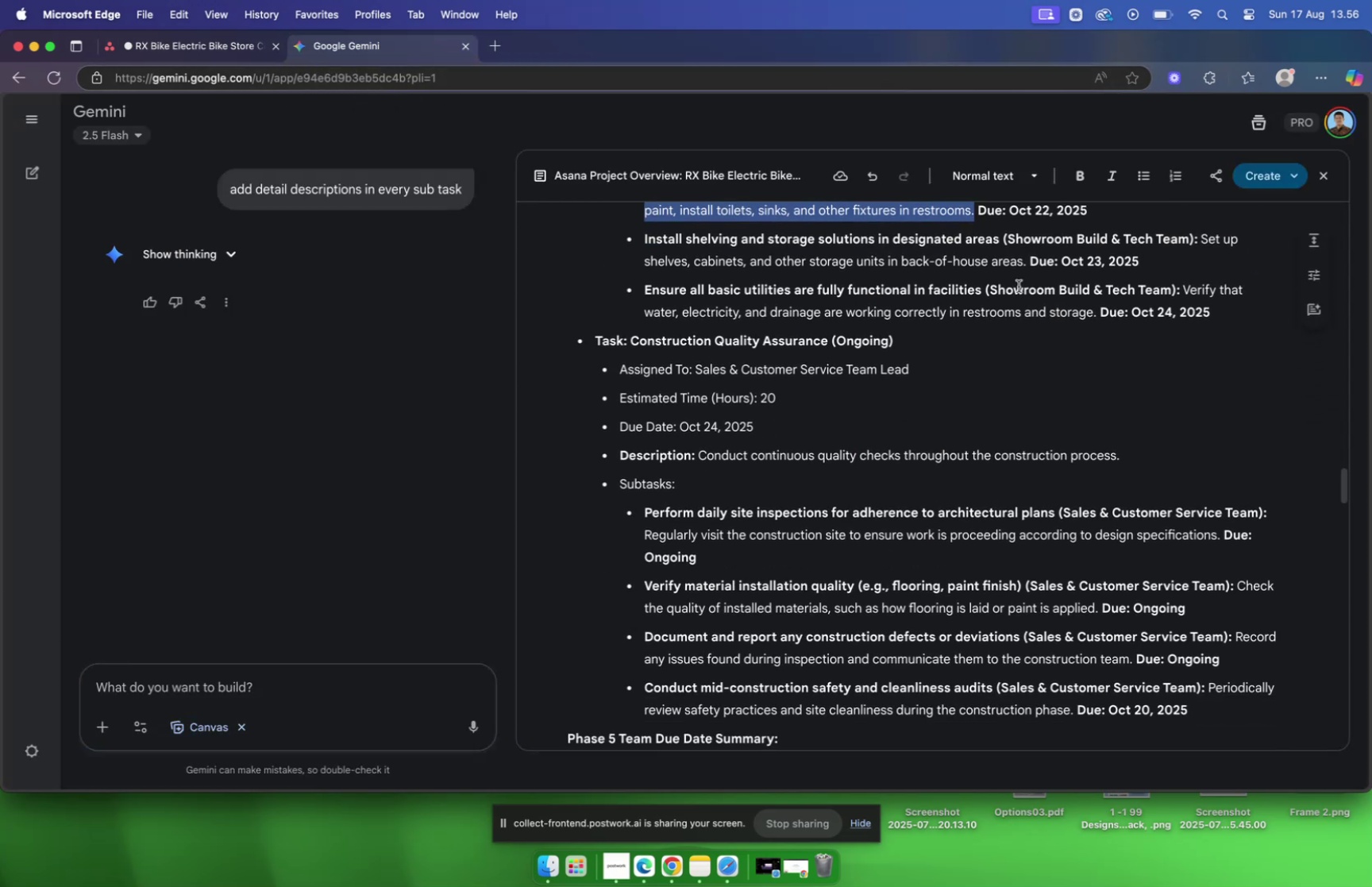 
scroll: coordinate [1005, 281], scroll_direction: up, amount: 2.0
 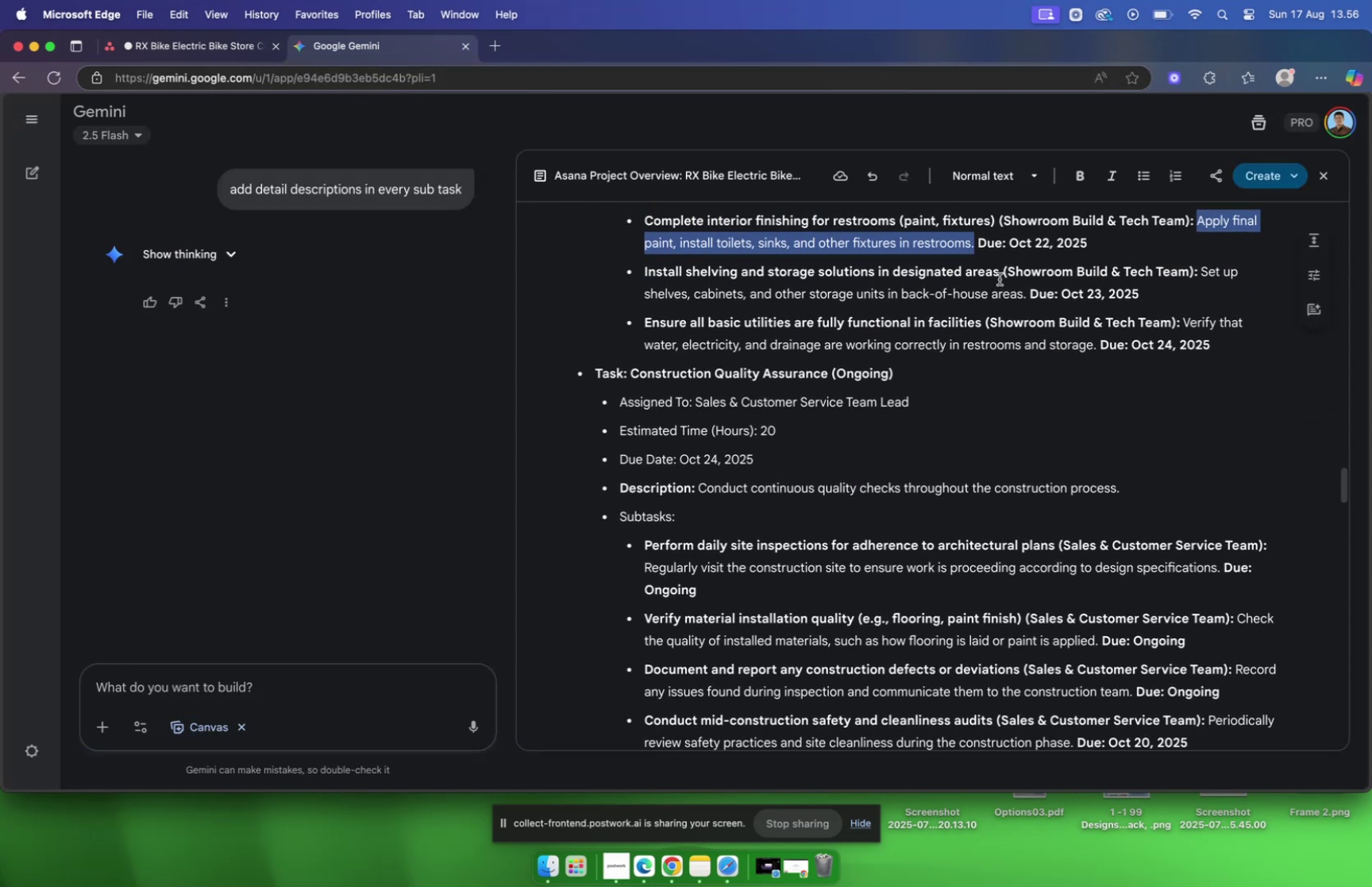 
left_click_drag(start_coordinate=[1000, 279], to_coordinate=[644, 274])
 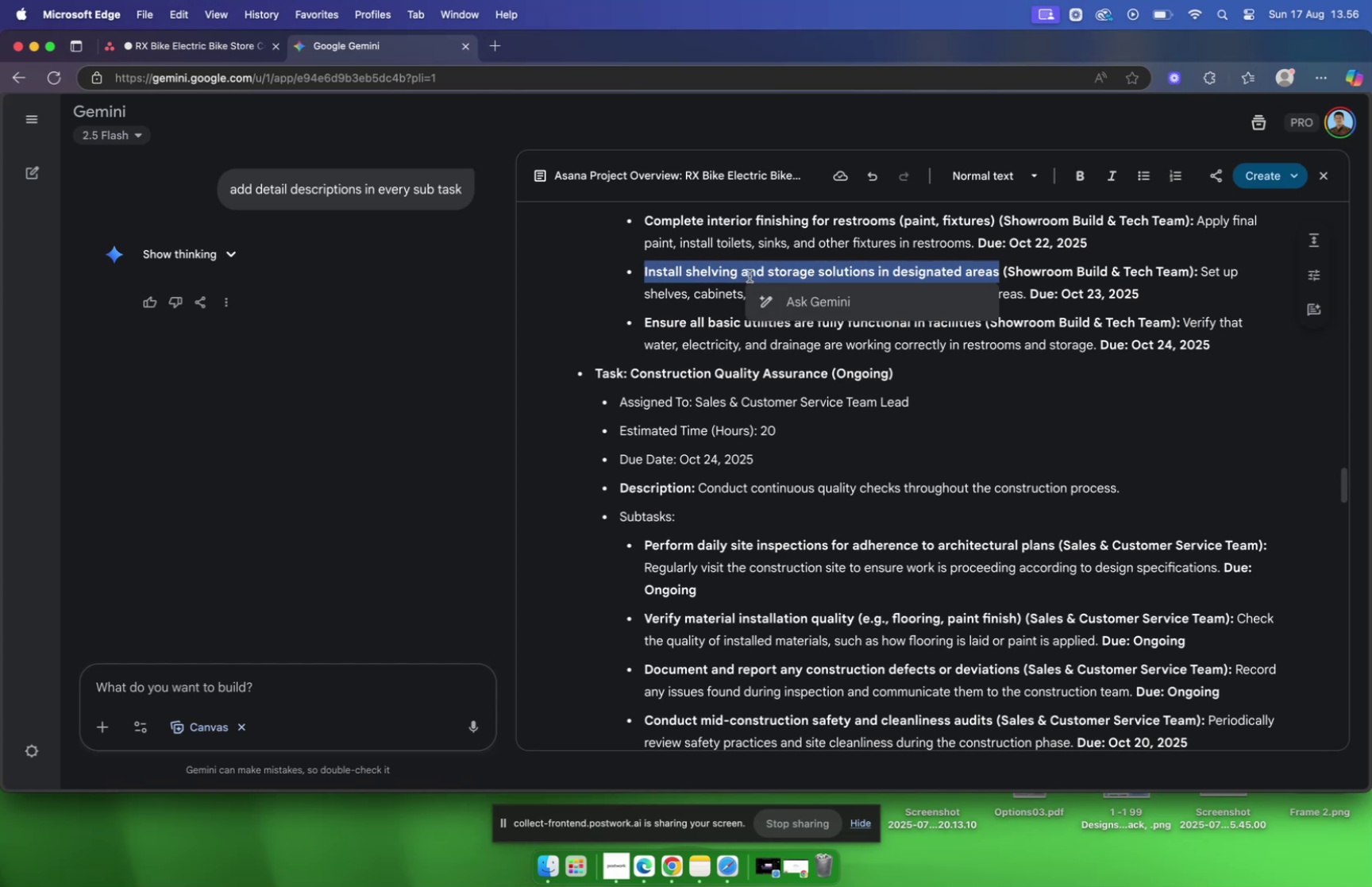 
key(Meta+C)
 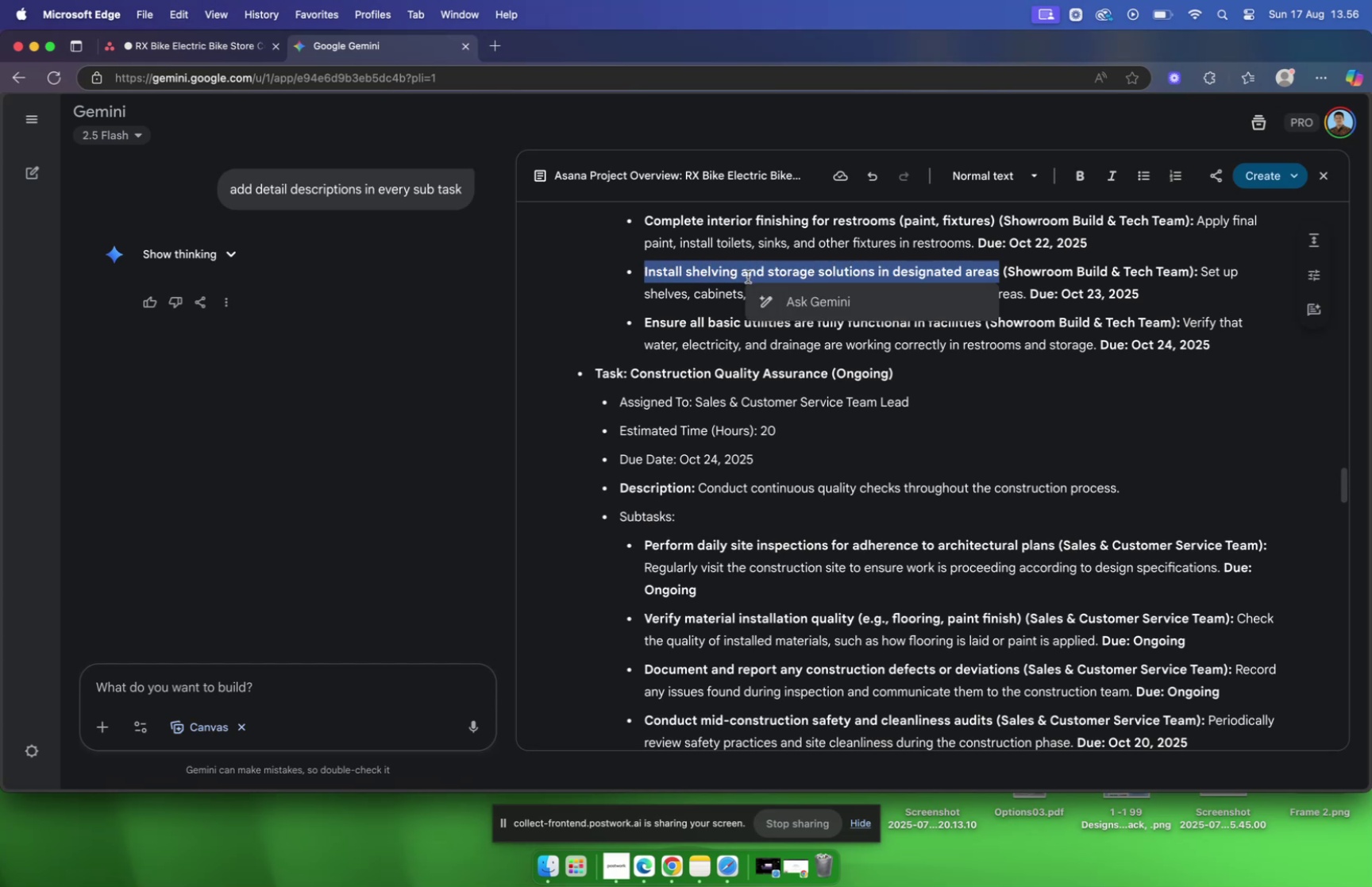 
key(Meta+C)
 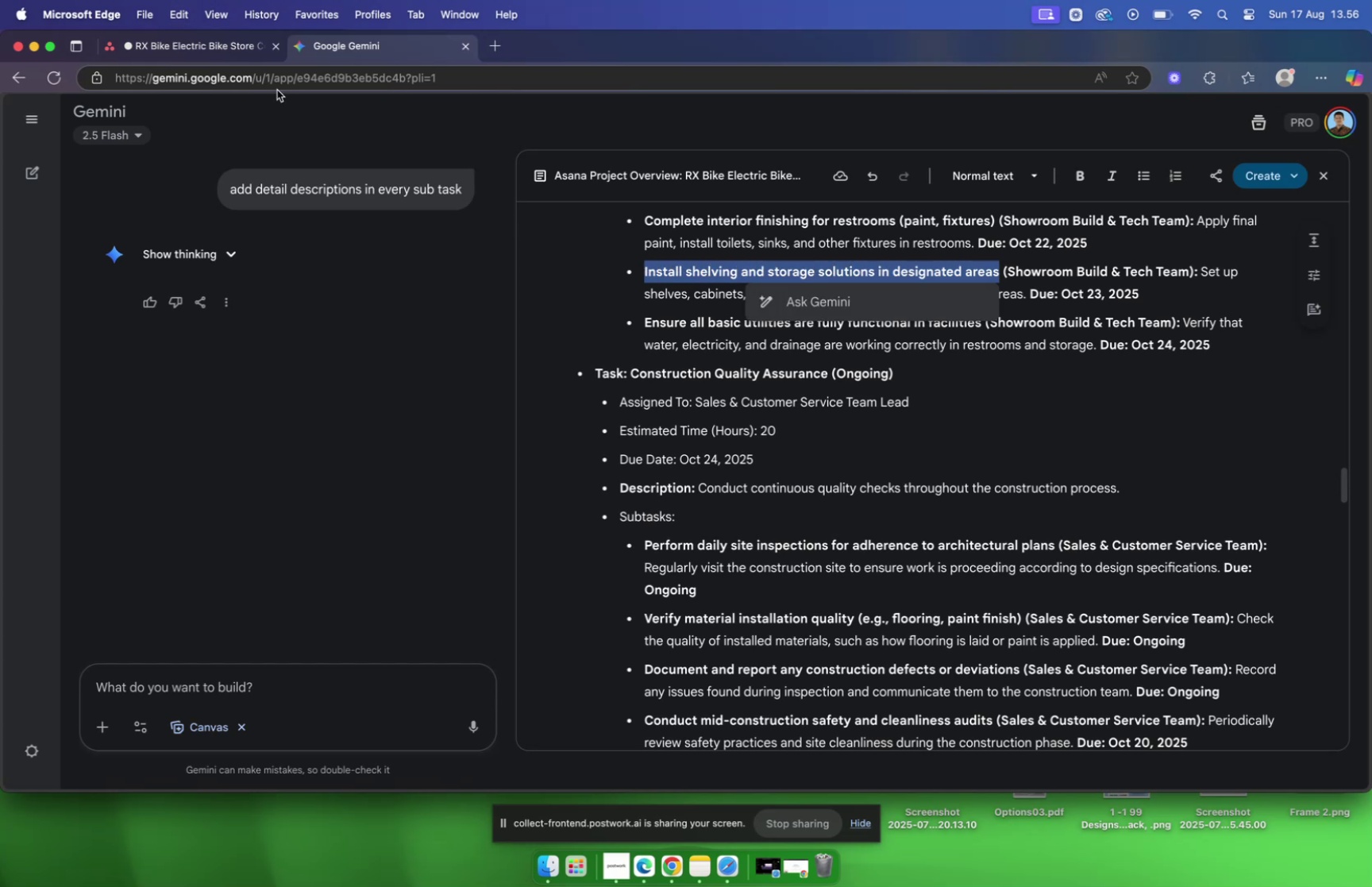 
left_click([172, 48])
 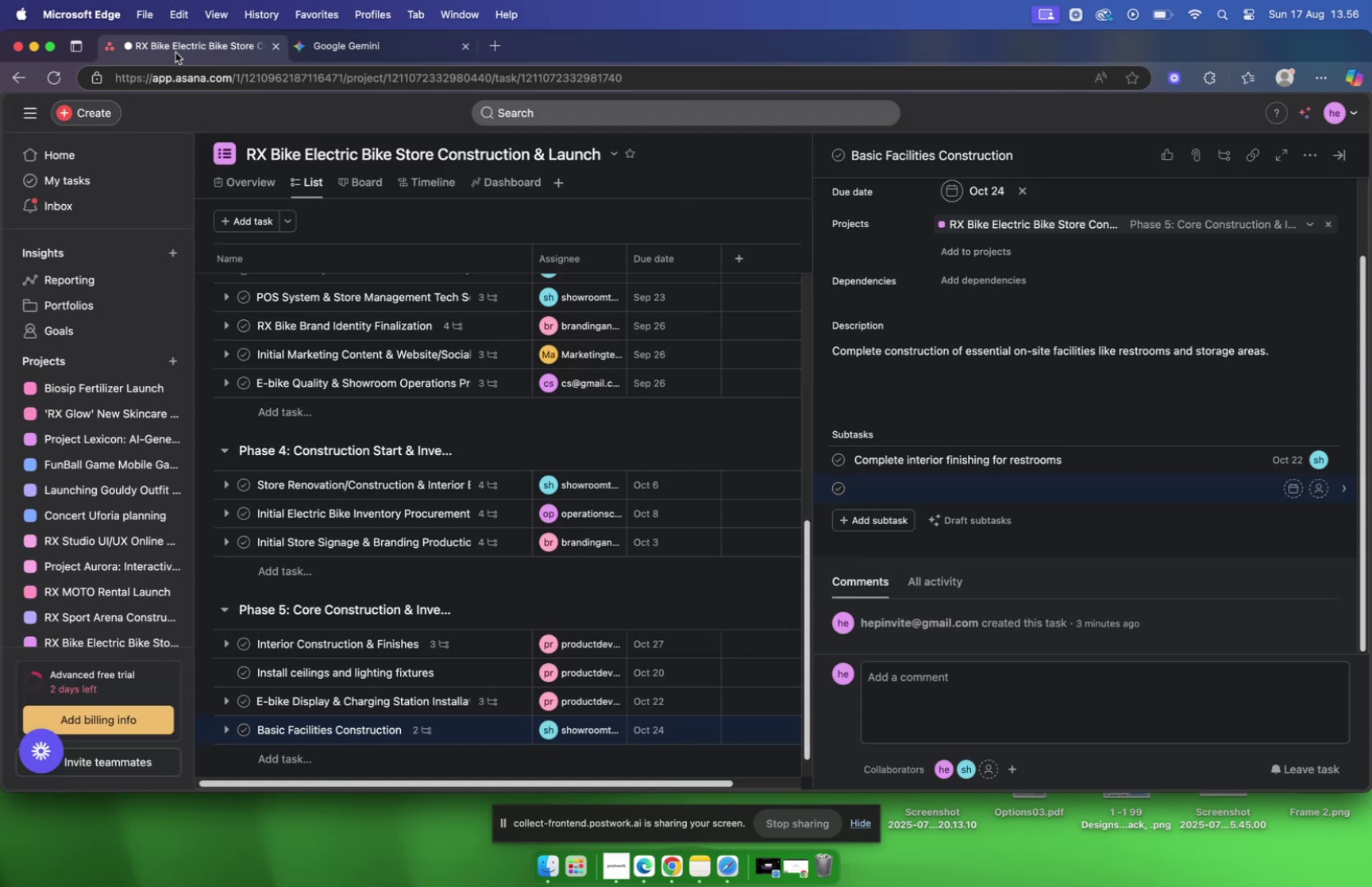 
key(Meta+V)
 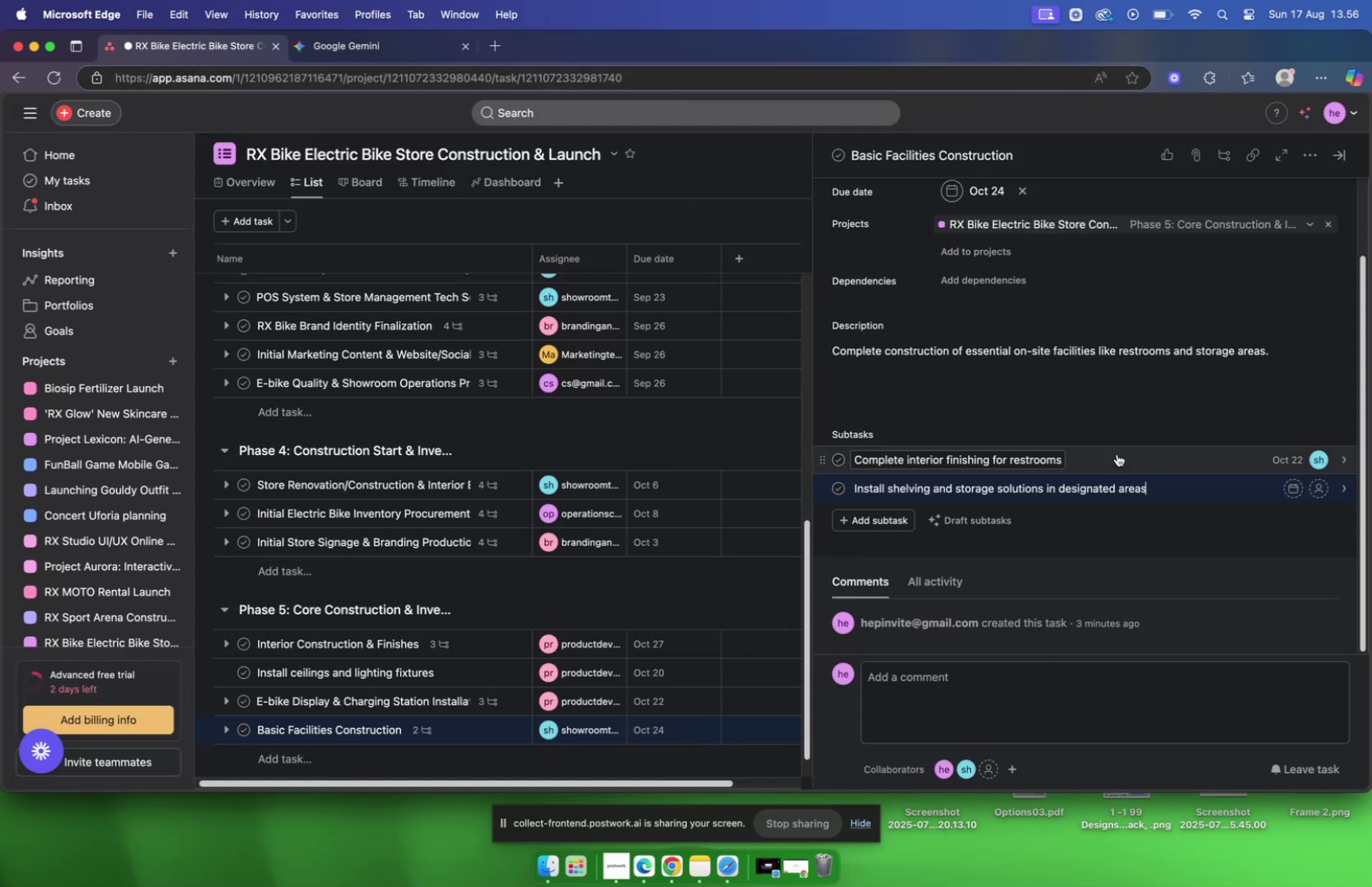 
left_click([1173, 484])
 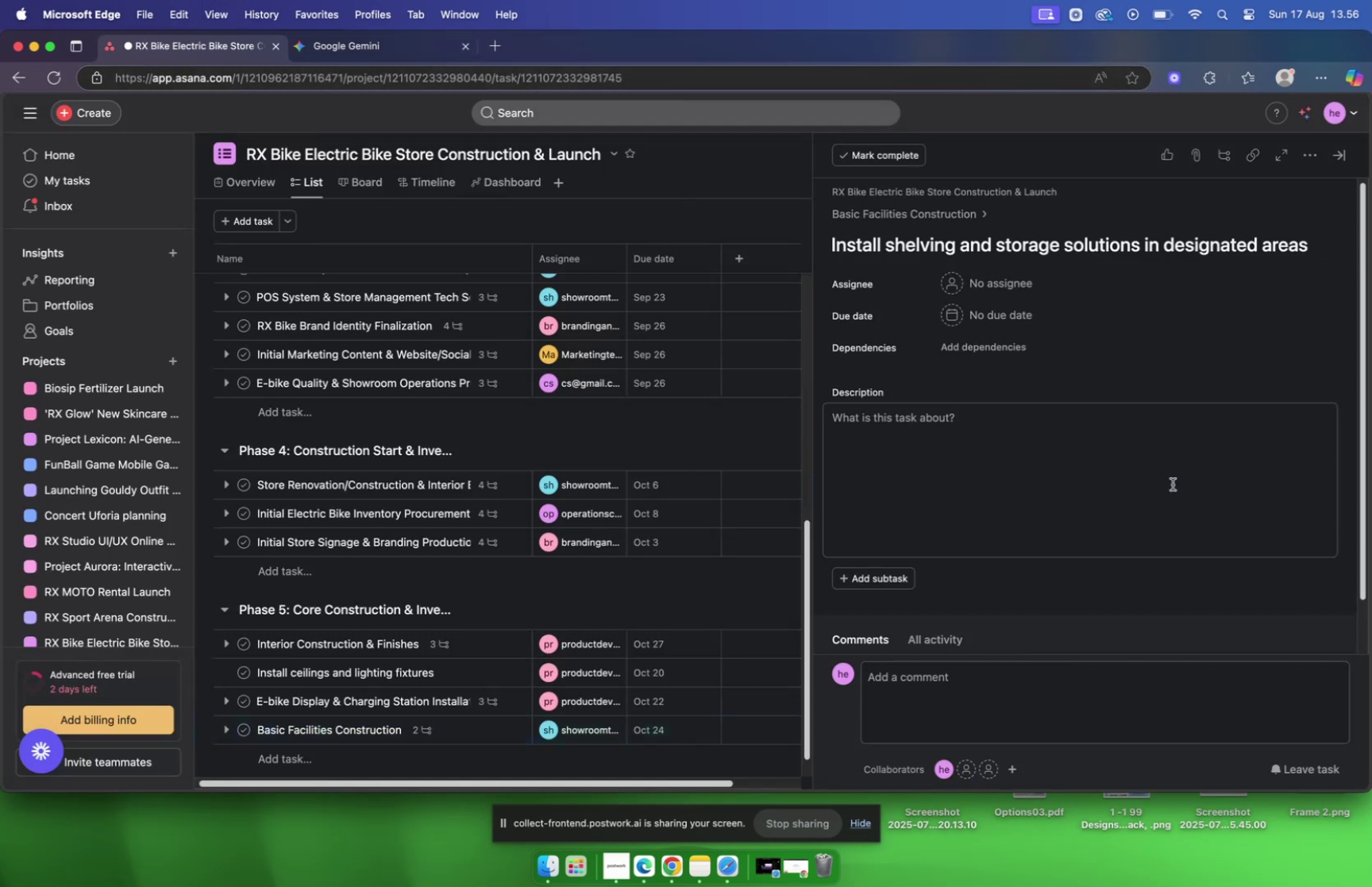 
left_click([1173, 484])
 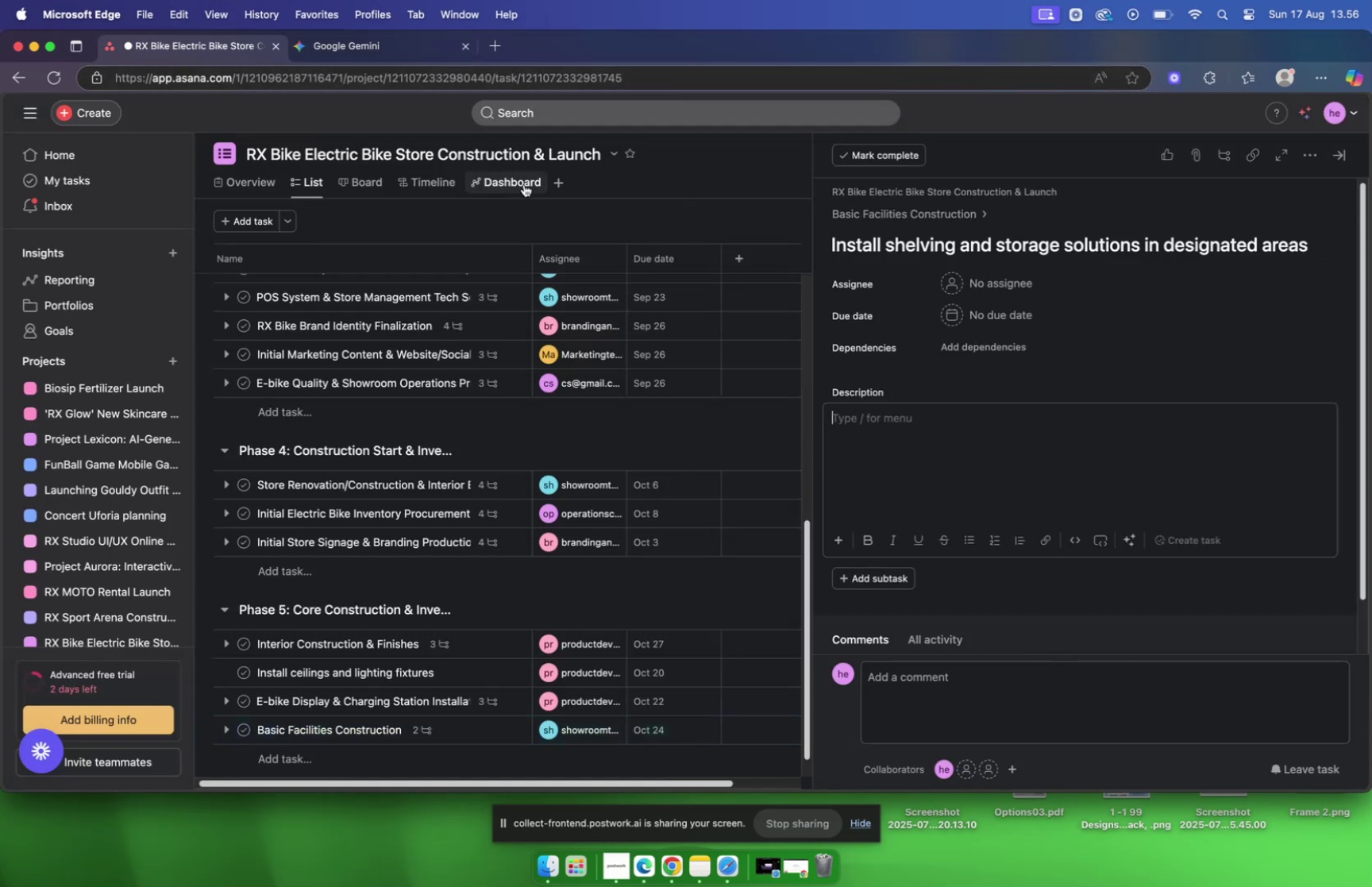 
left_click([353, 52])
 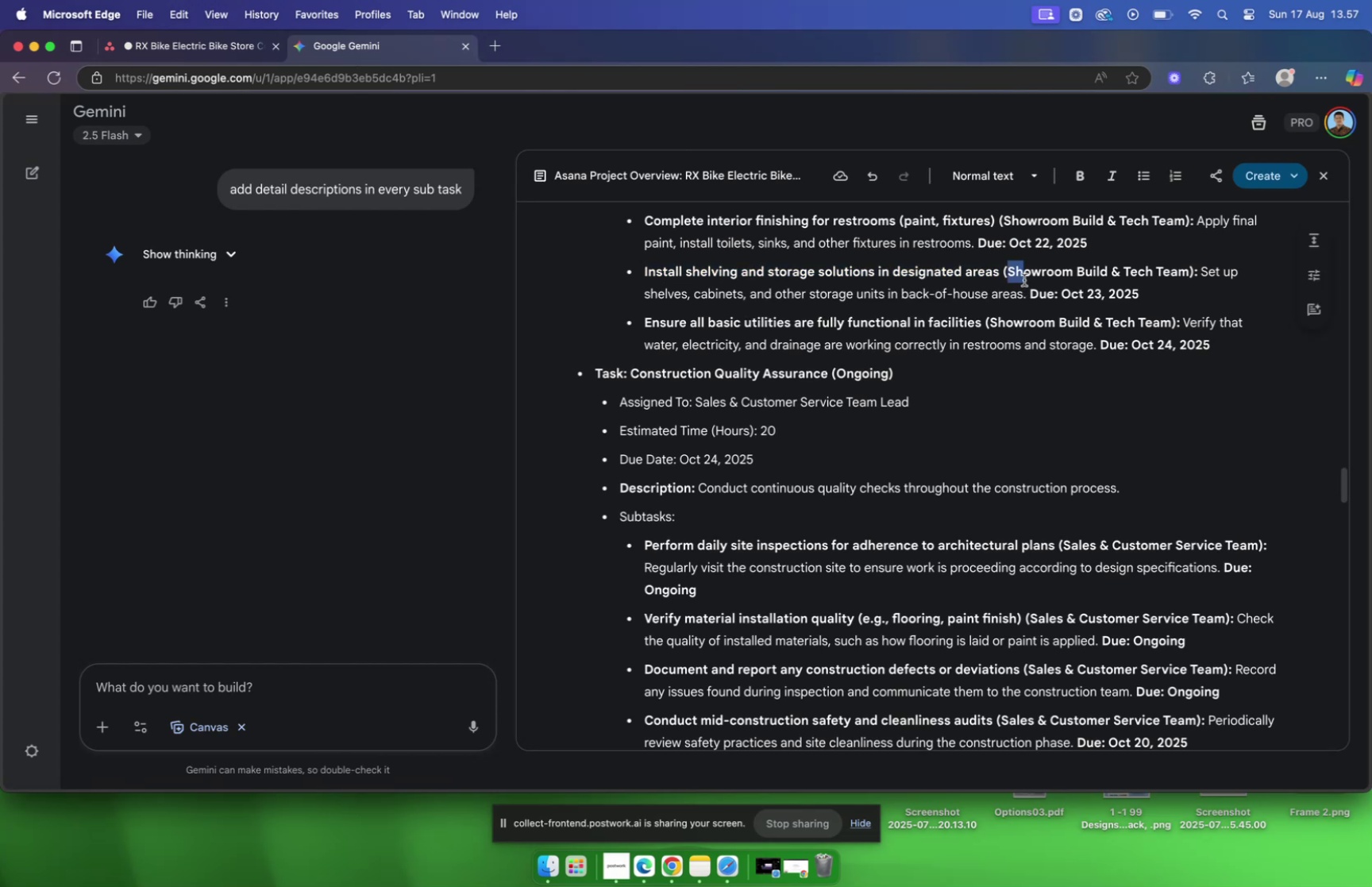 
left_click([1024, 276])
 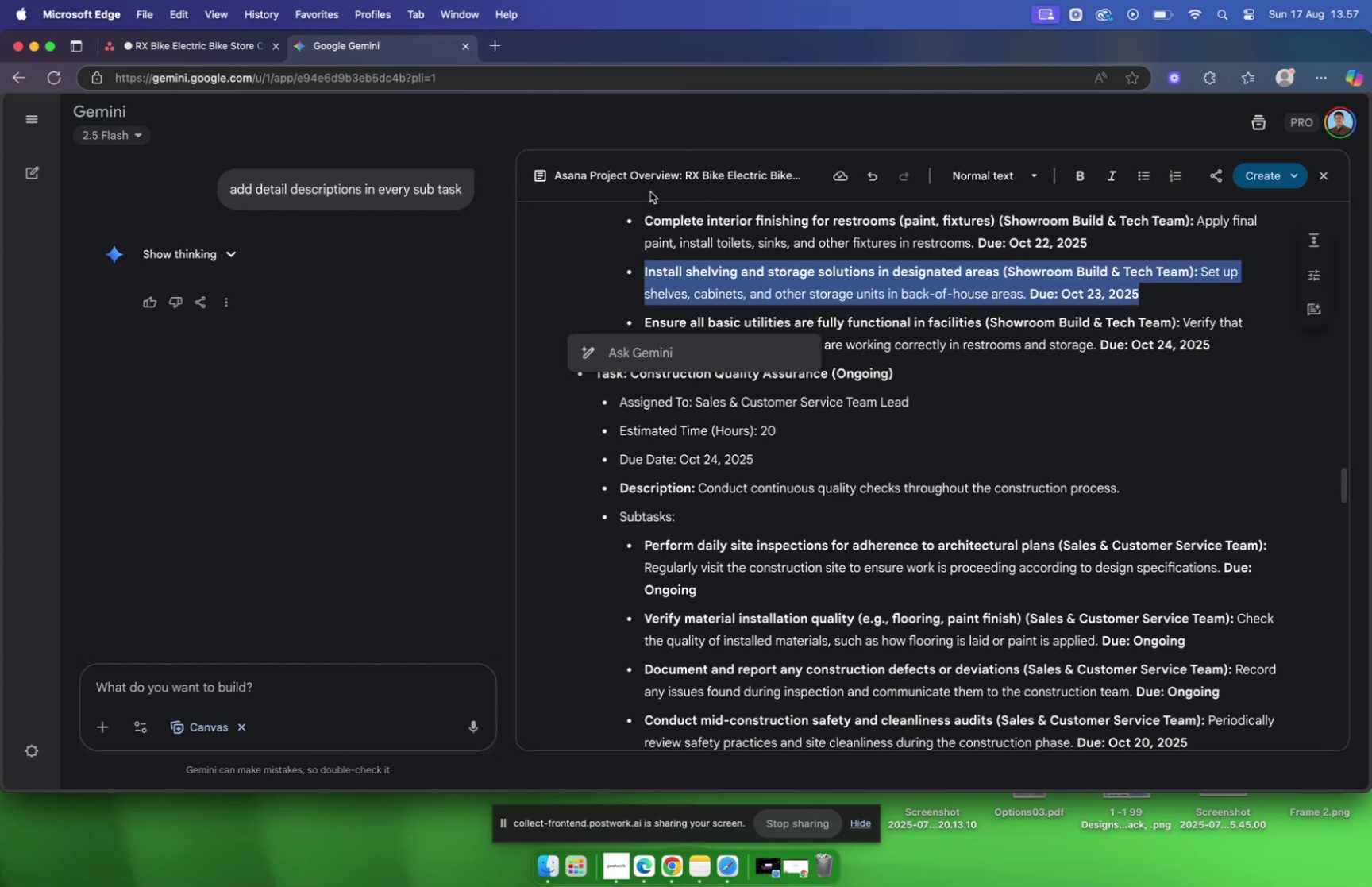 
wait(8.47)
 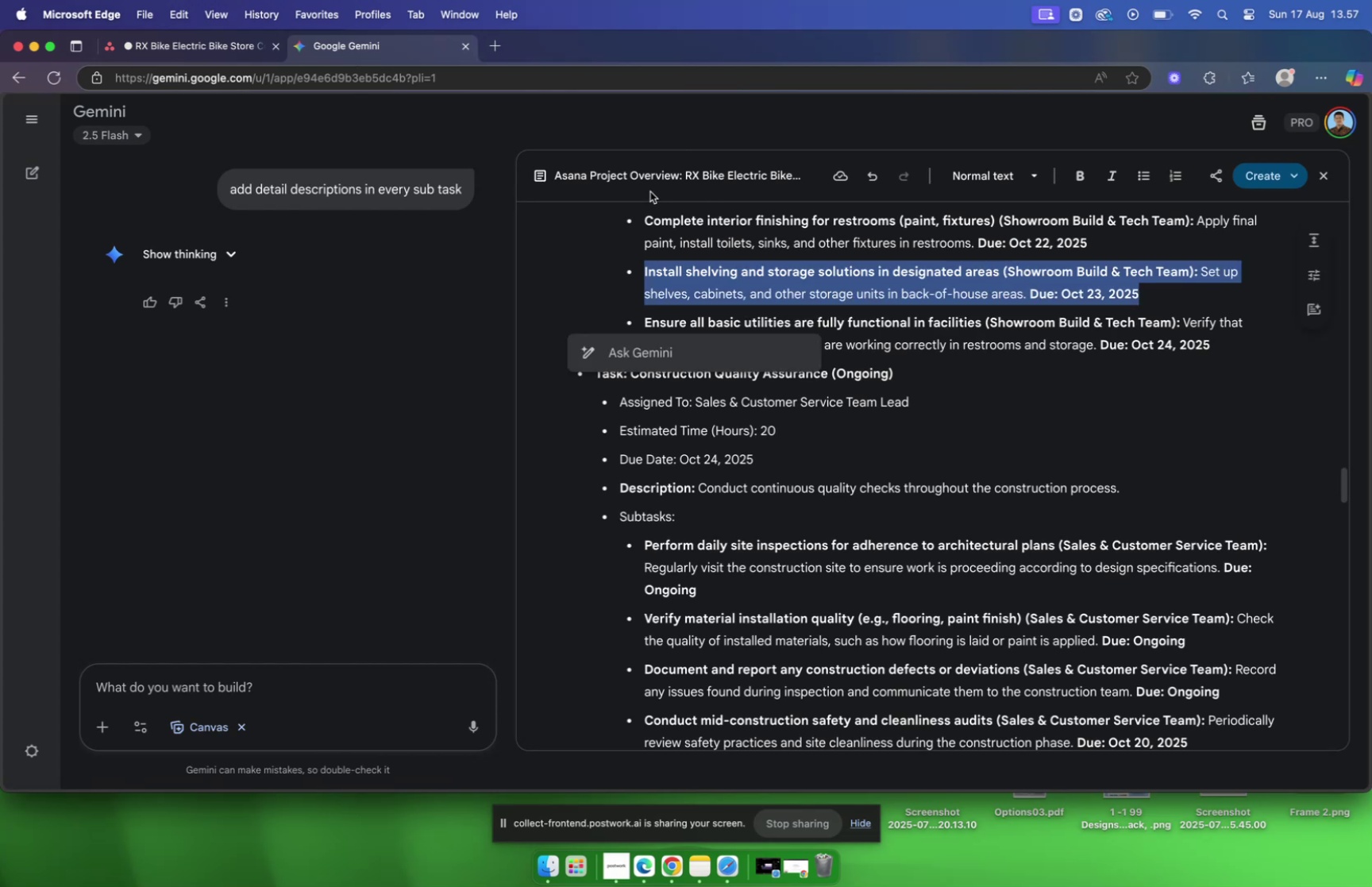 
left_click([977, 276])
 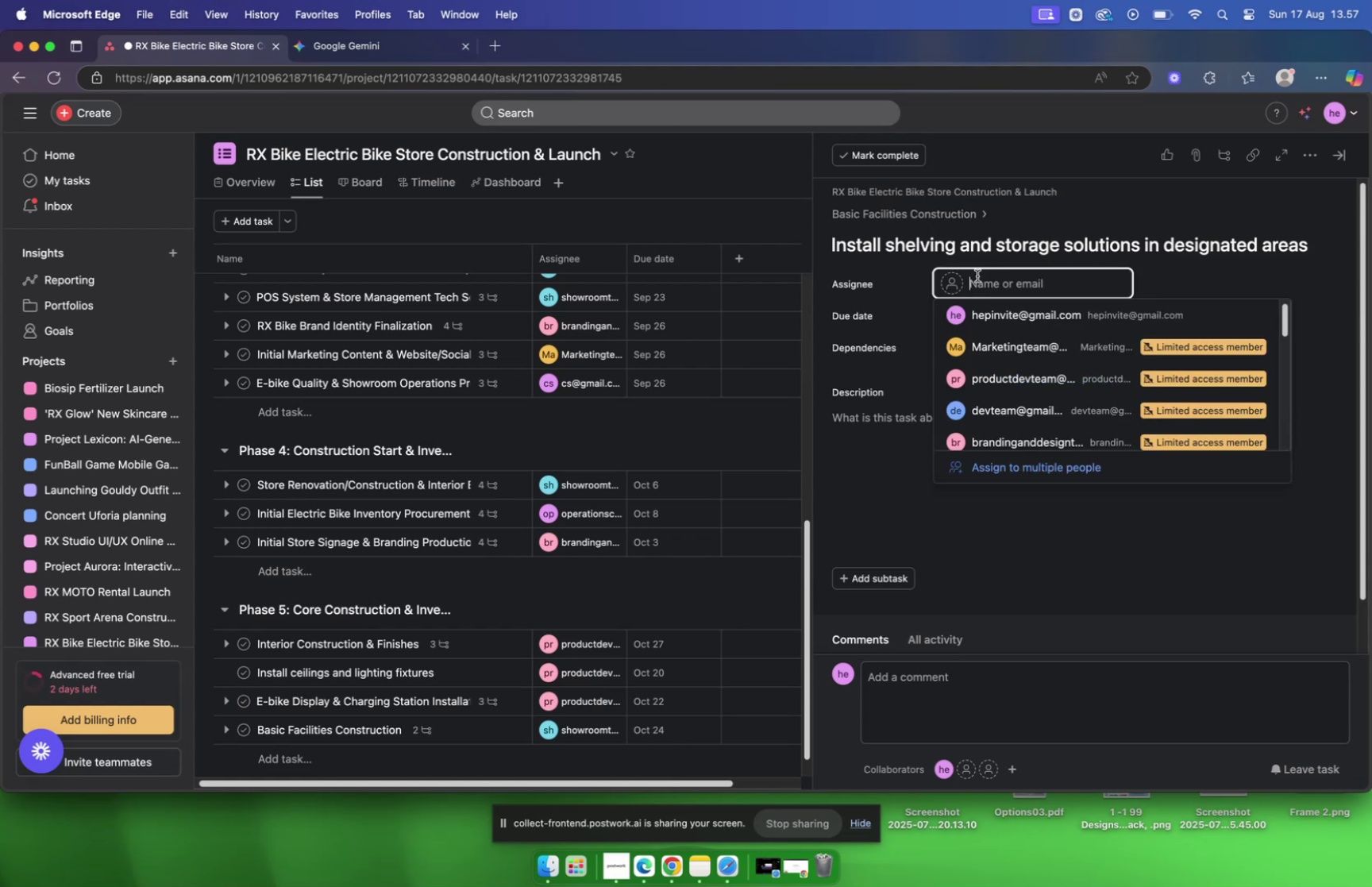 
type(showroom)
 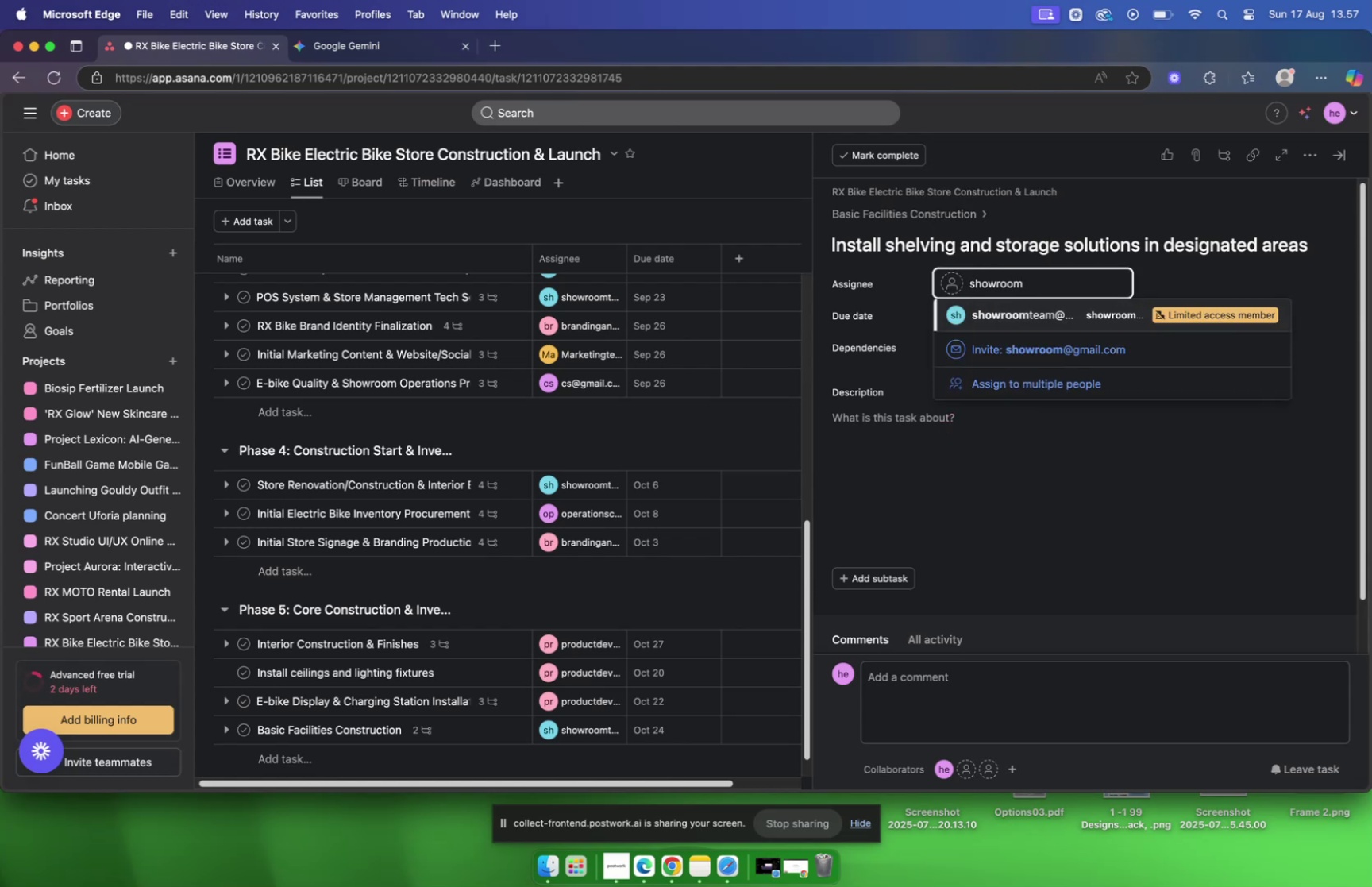 
key(Enter)
 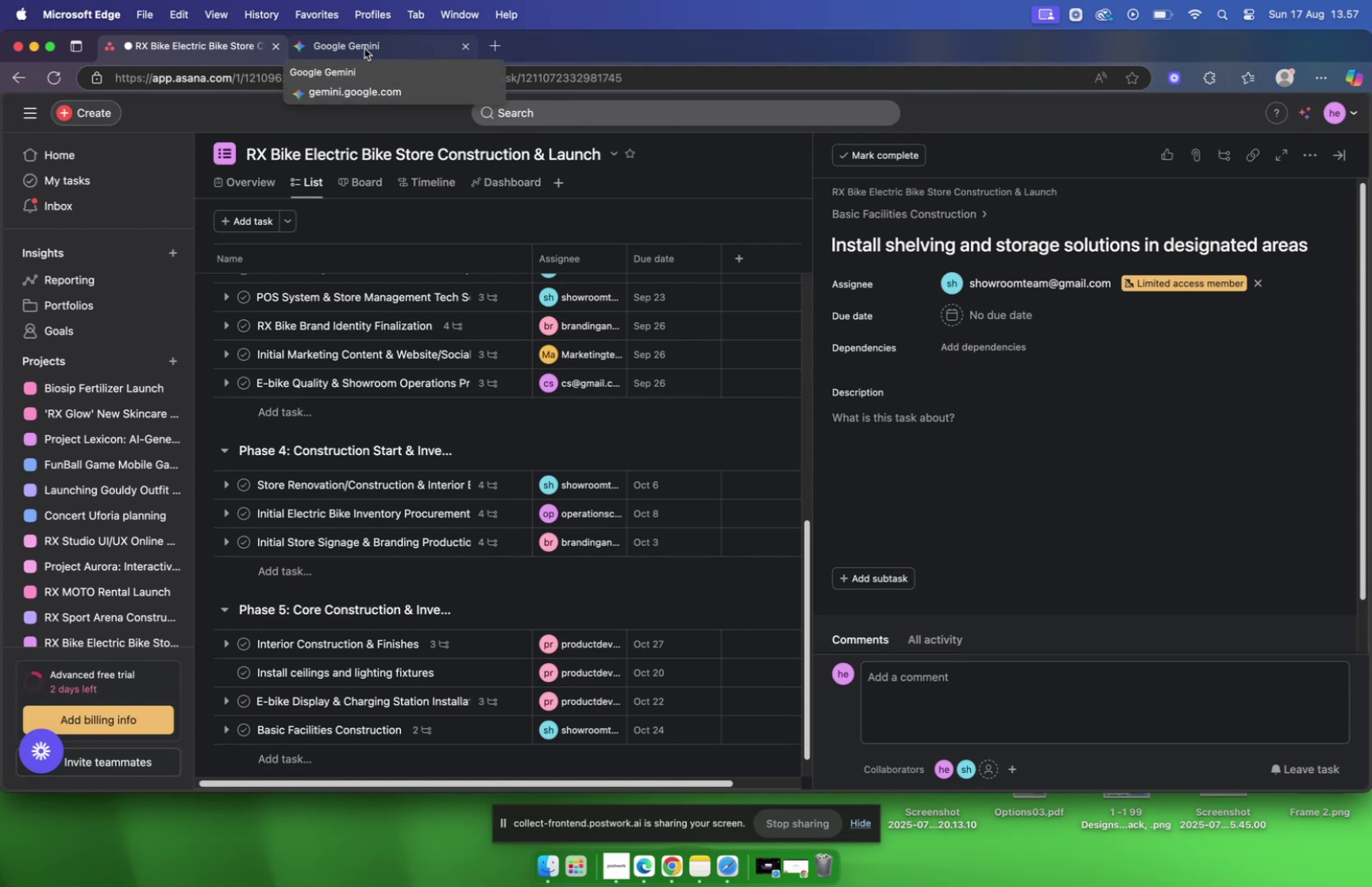 
wait(7.09)
 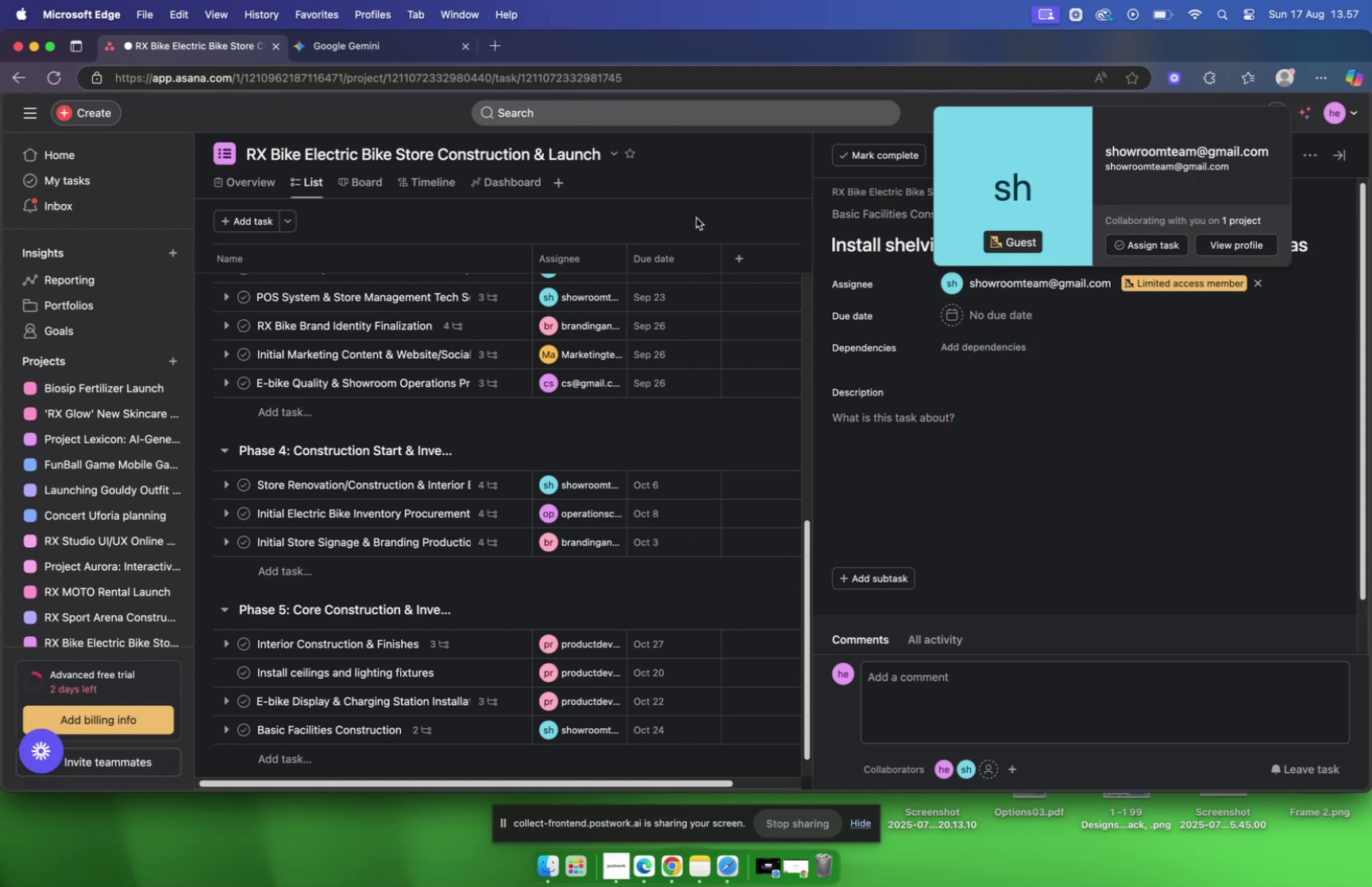 
left_click([364, 48])
 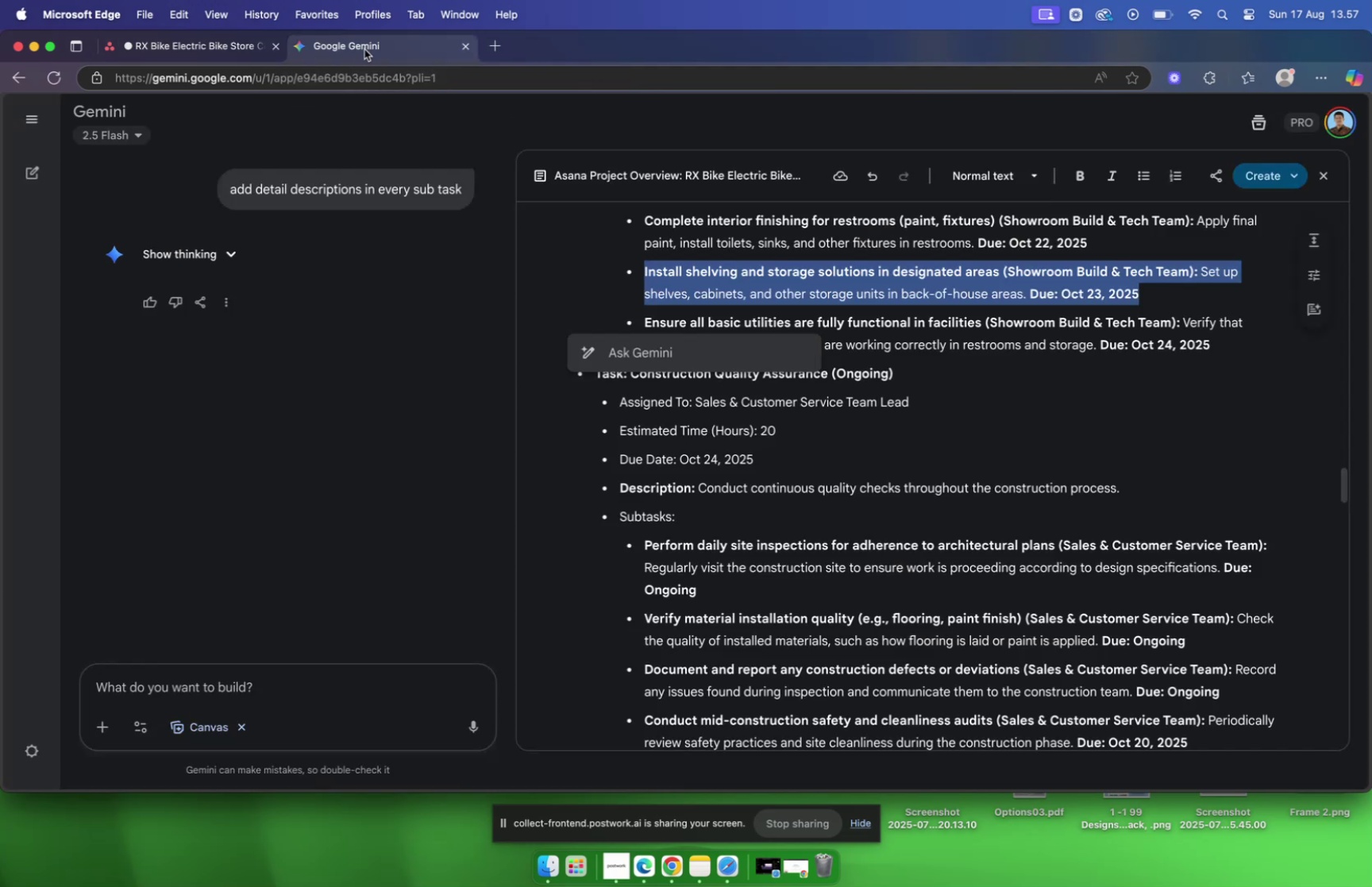 
left_click([194, 43])
 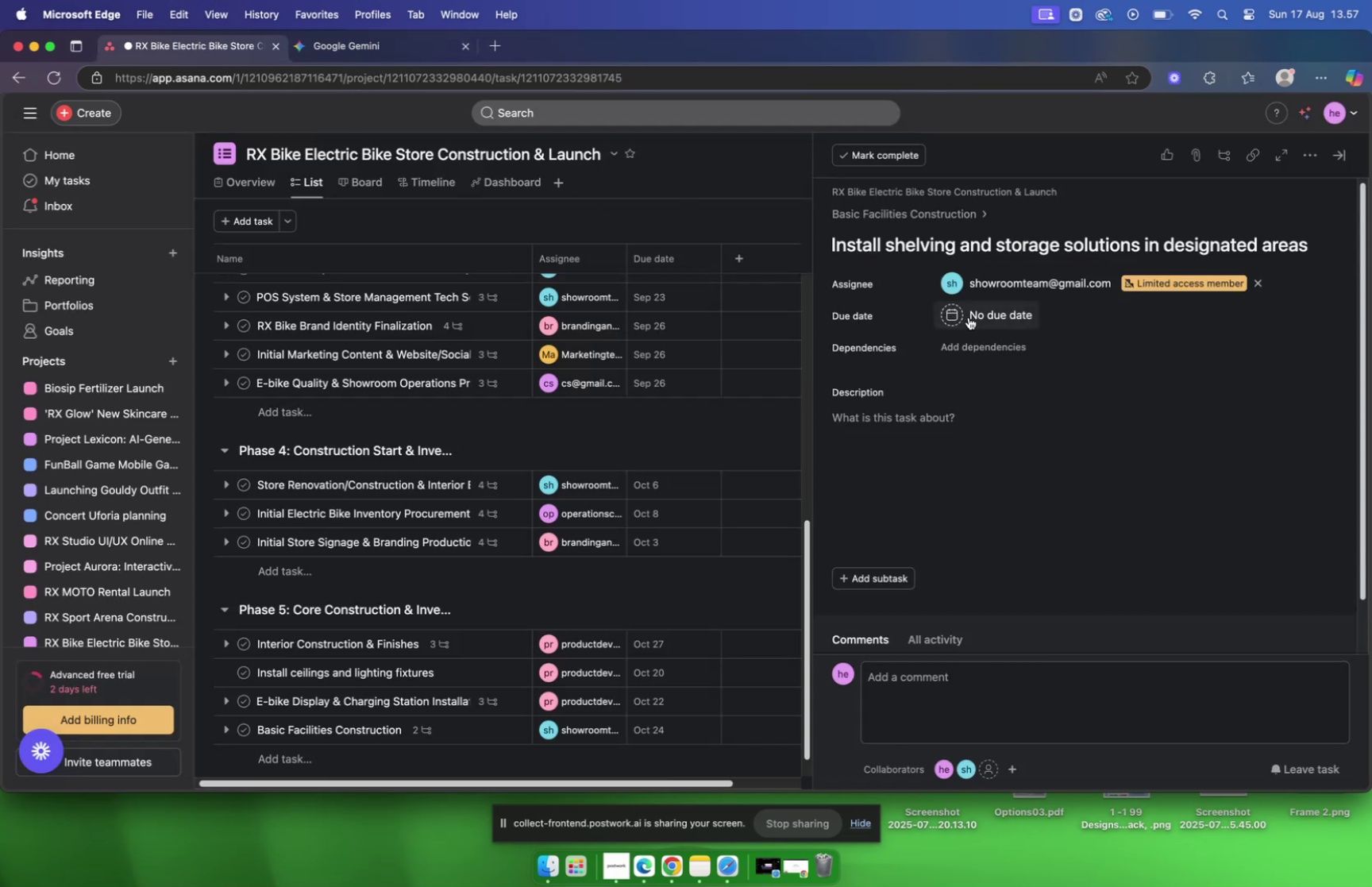 
left_click([993, 321])
 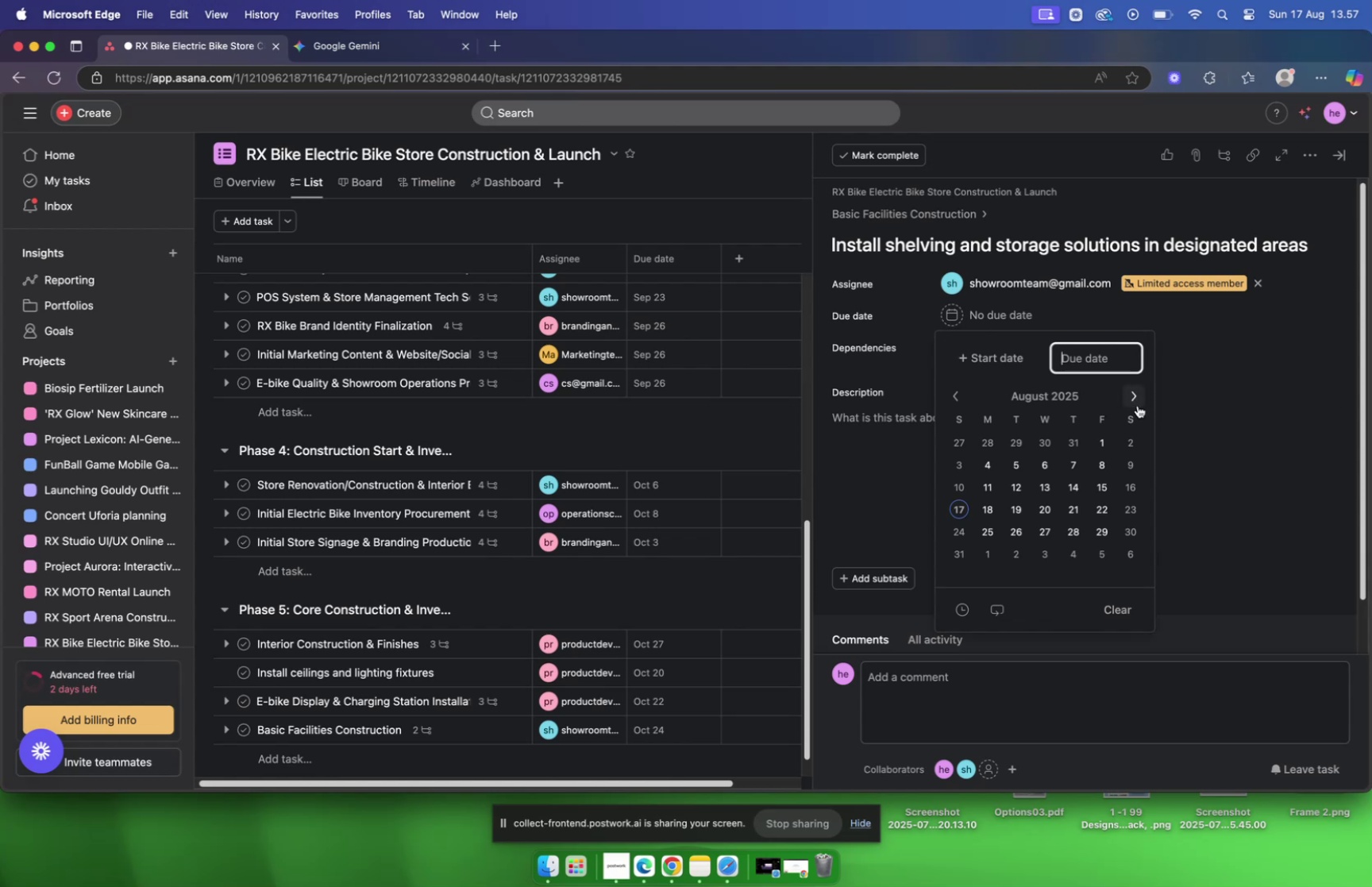 
left_click([1134, 399])
 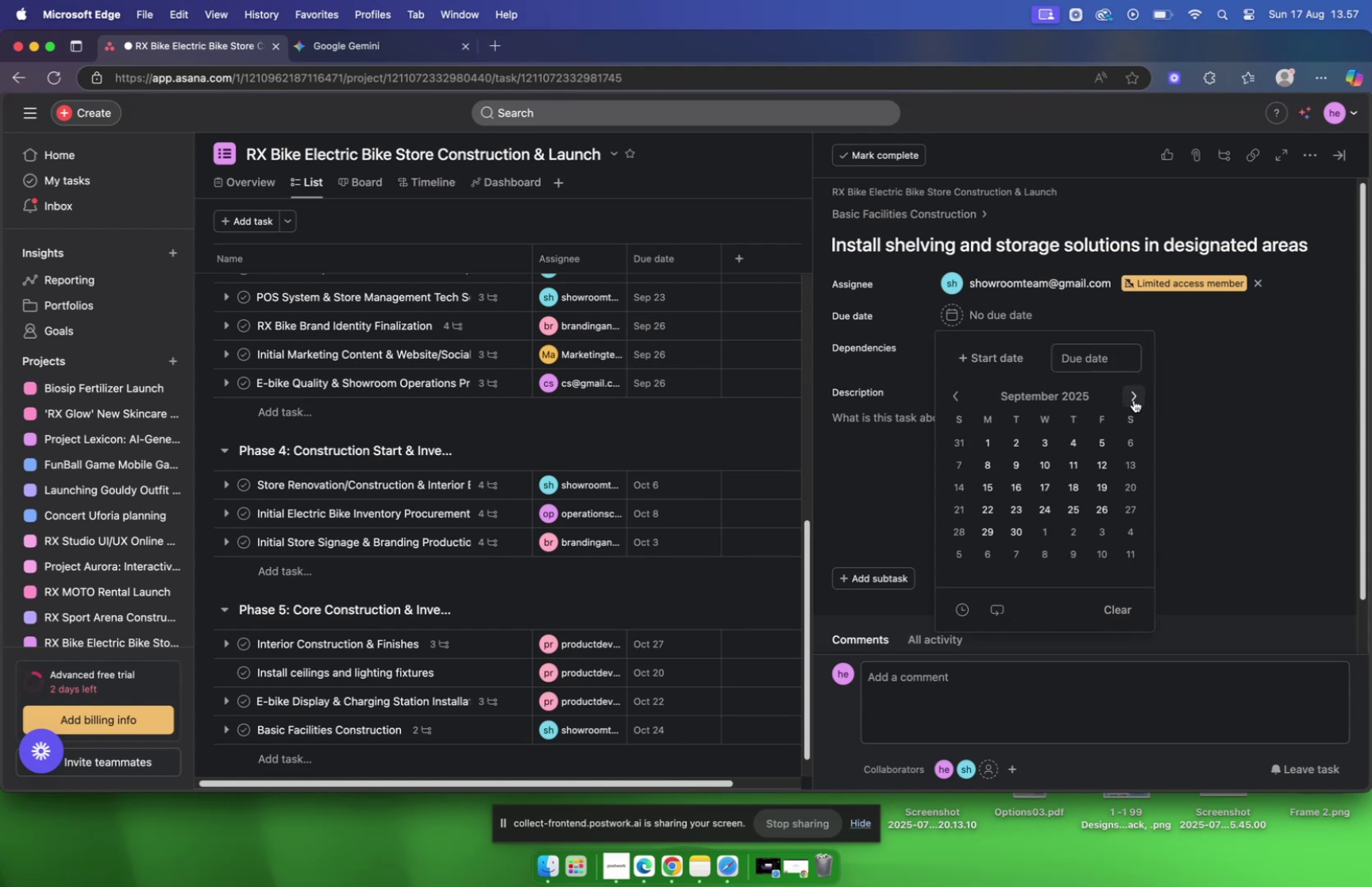 
left_click([1134, 399])
 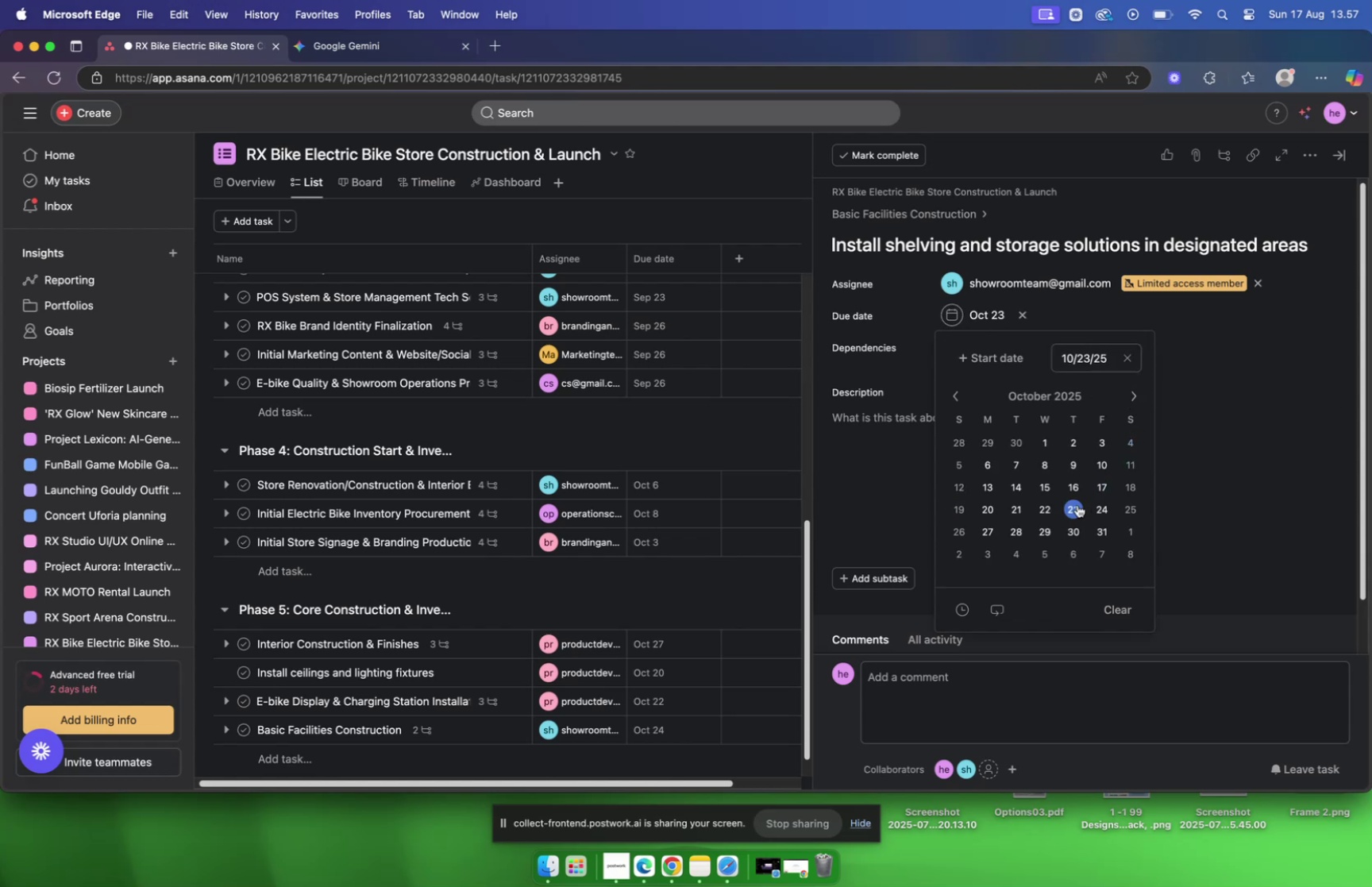 
wait(6.14)
 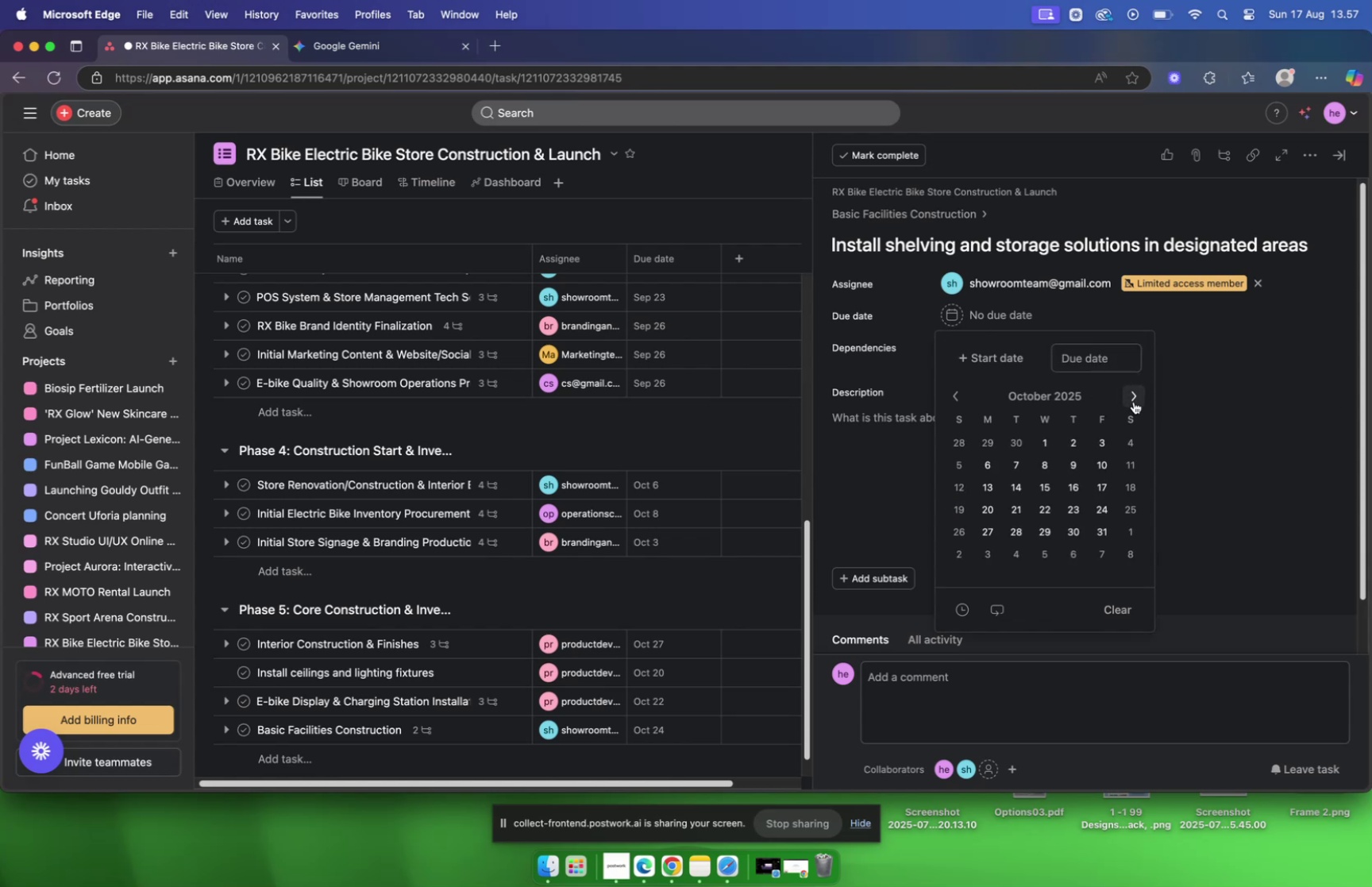 
left_click([888, 480])
 